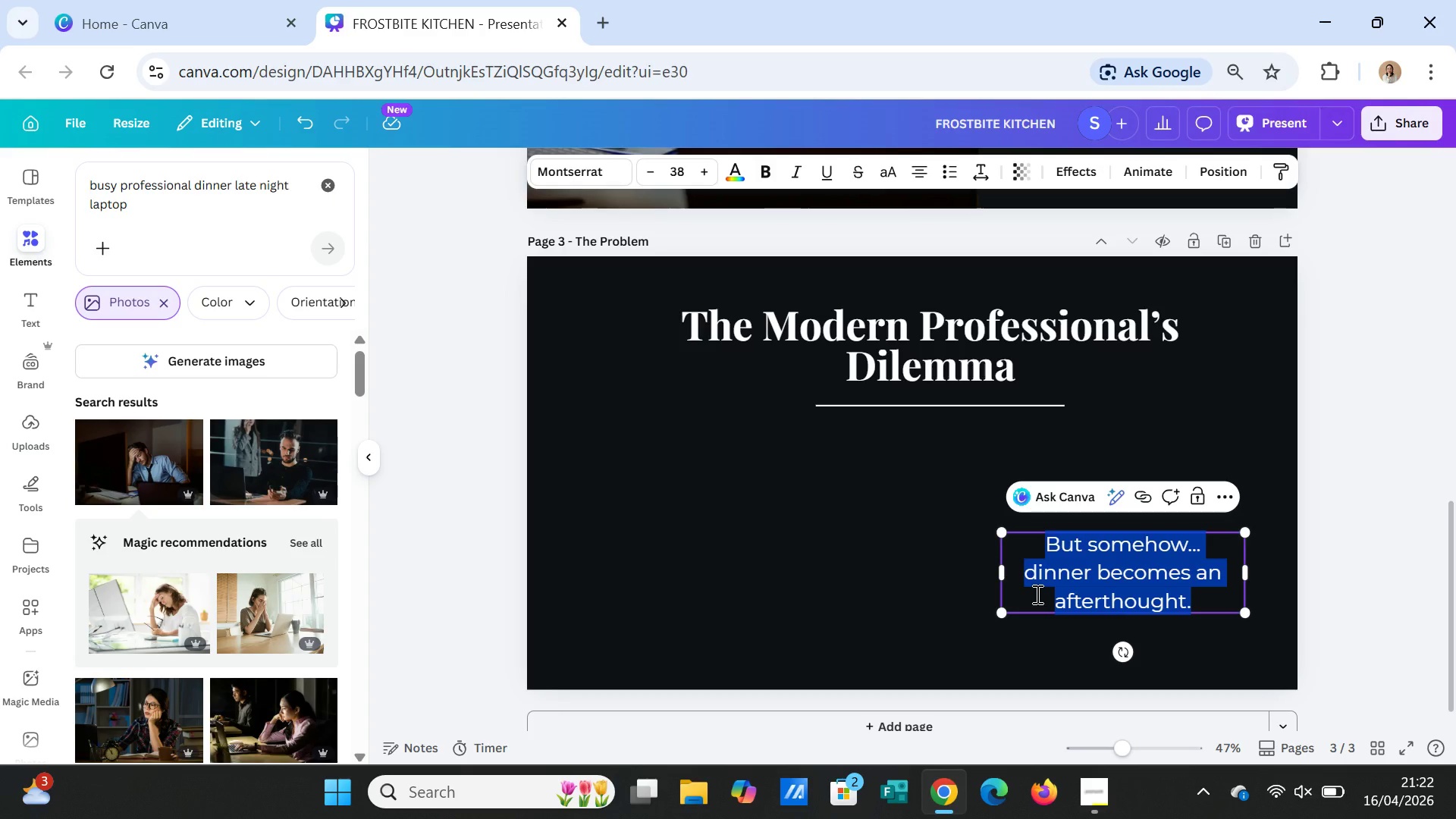 
wait(11.41)
 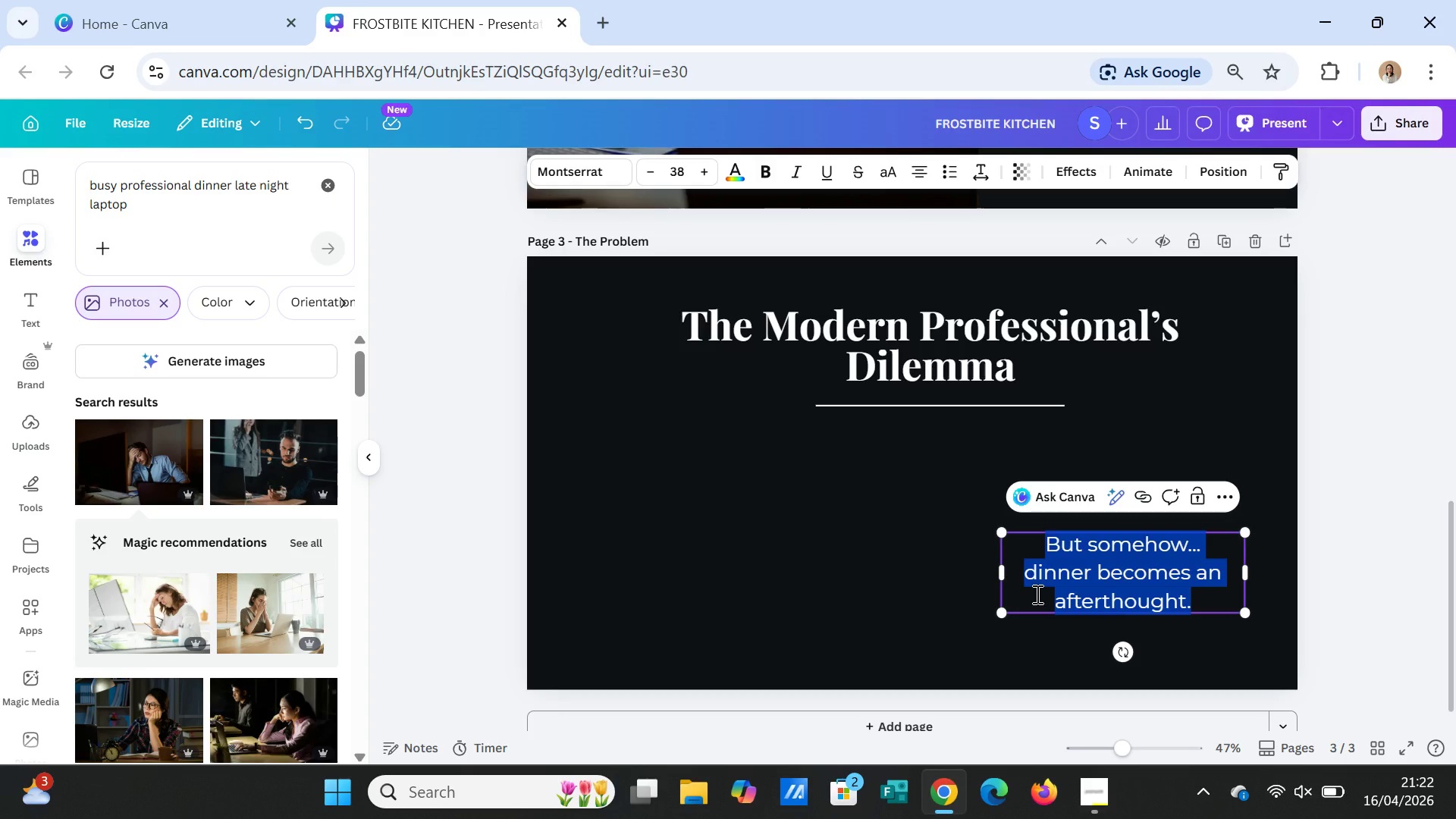 
left_click([1231, 422])
 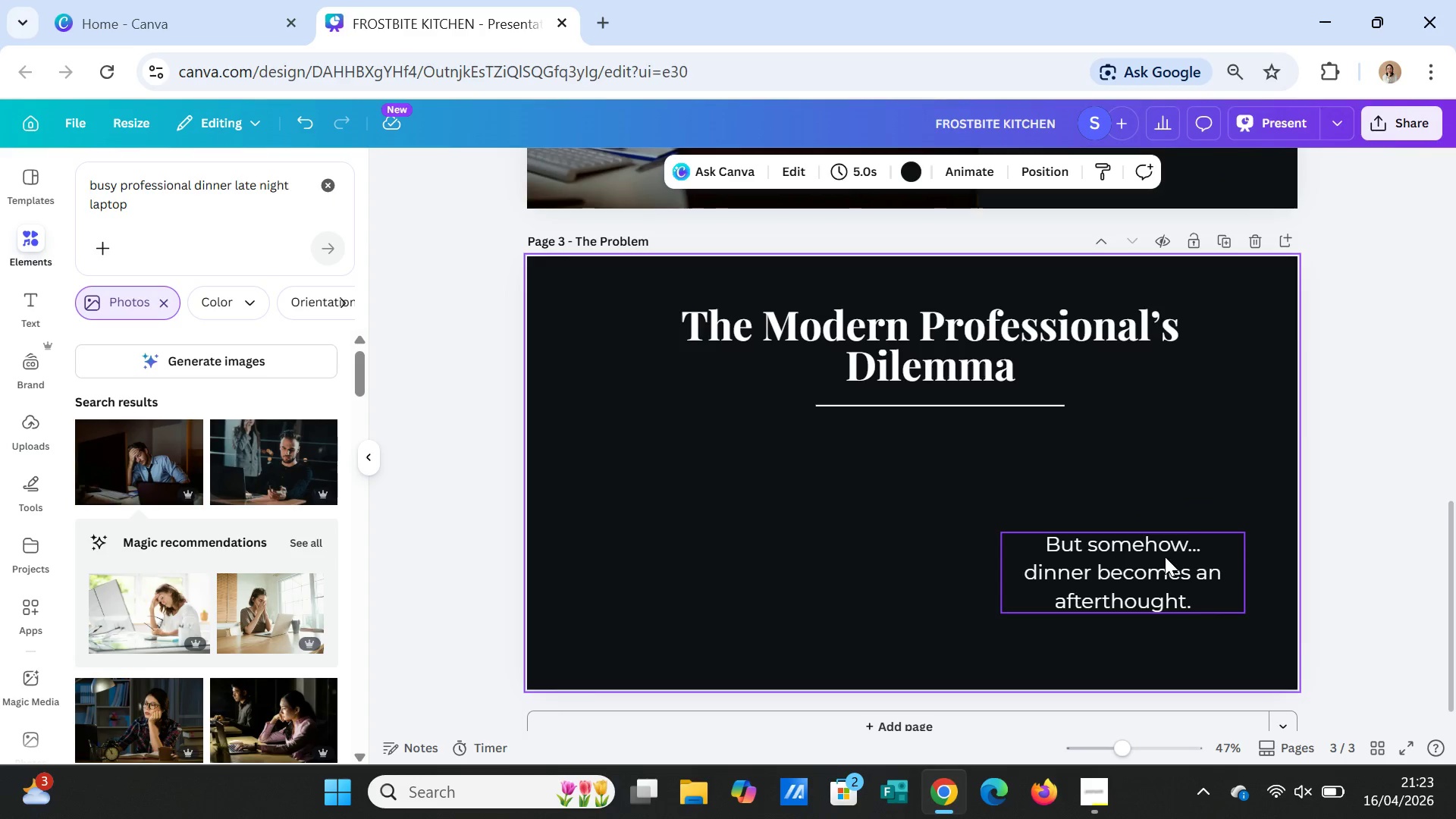 
left_click([1165, 557])
 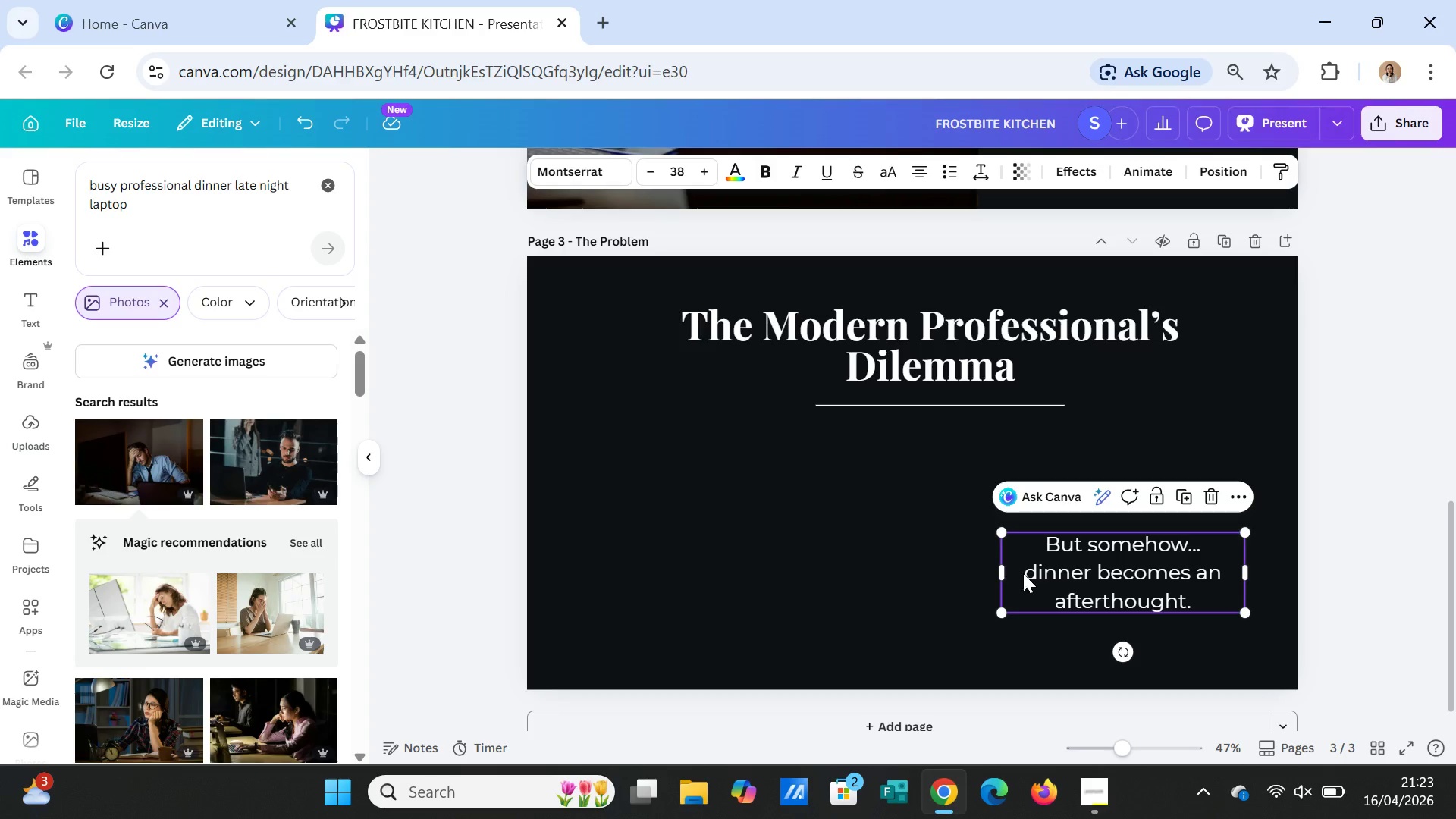 
double_click([1112, 551])
 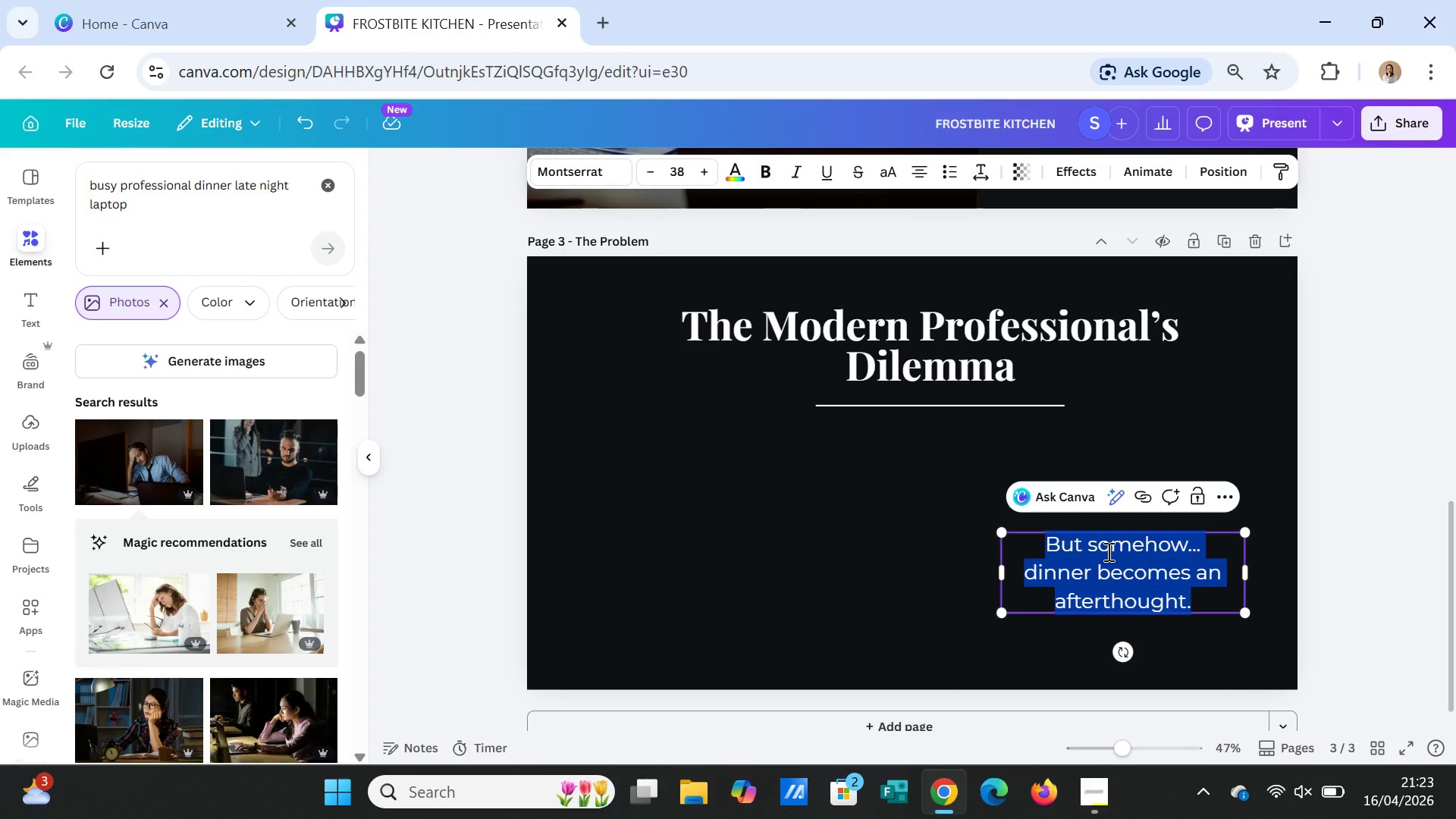 
type(No time to cook)
 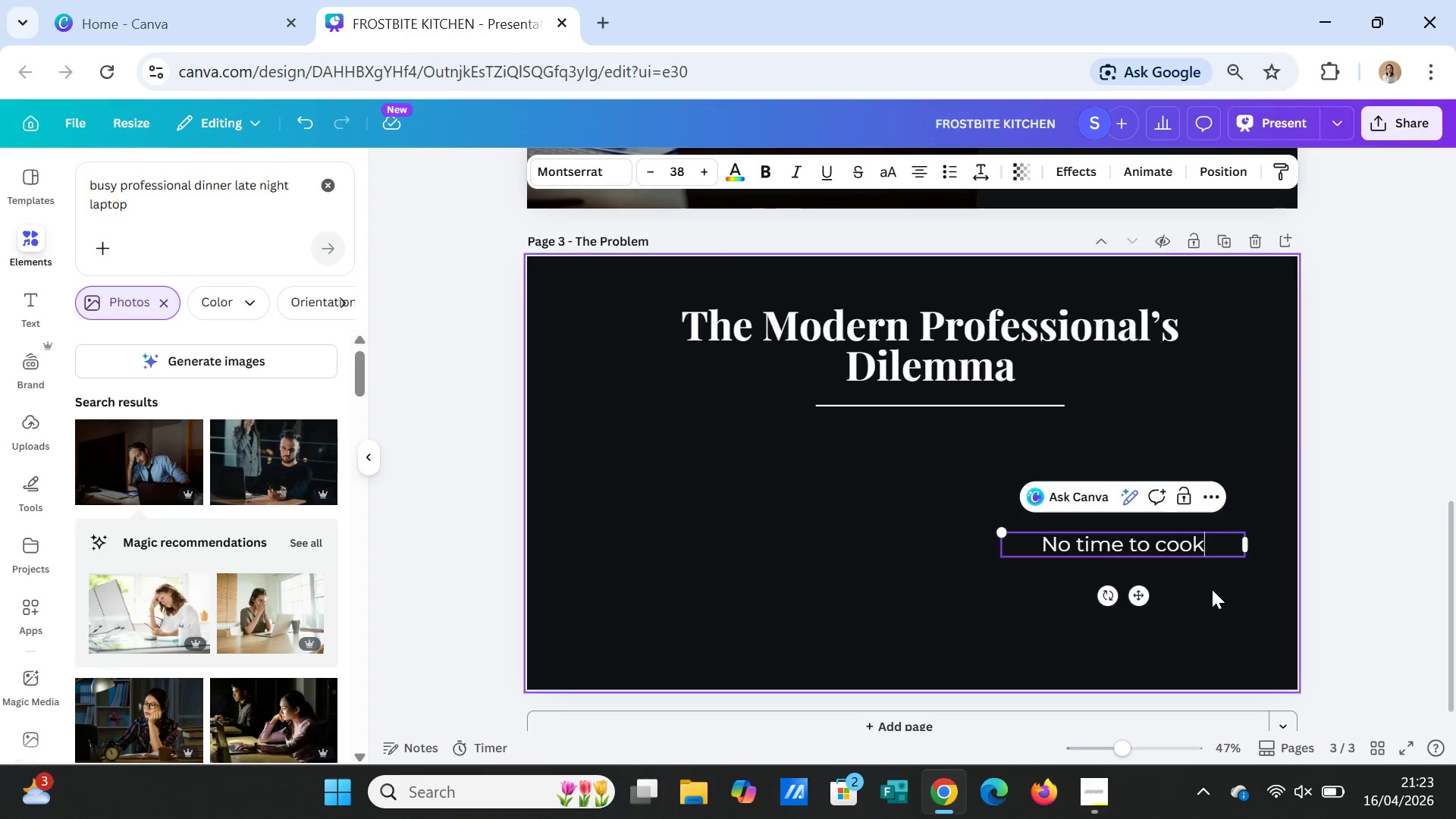 
left_click([1212, 589])
 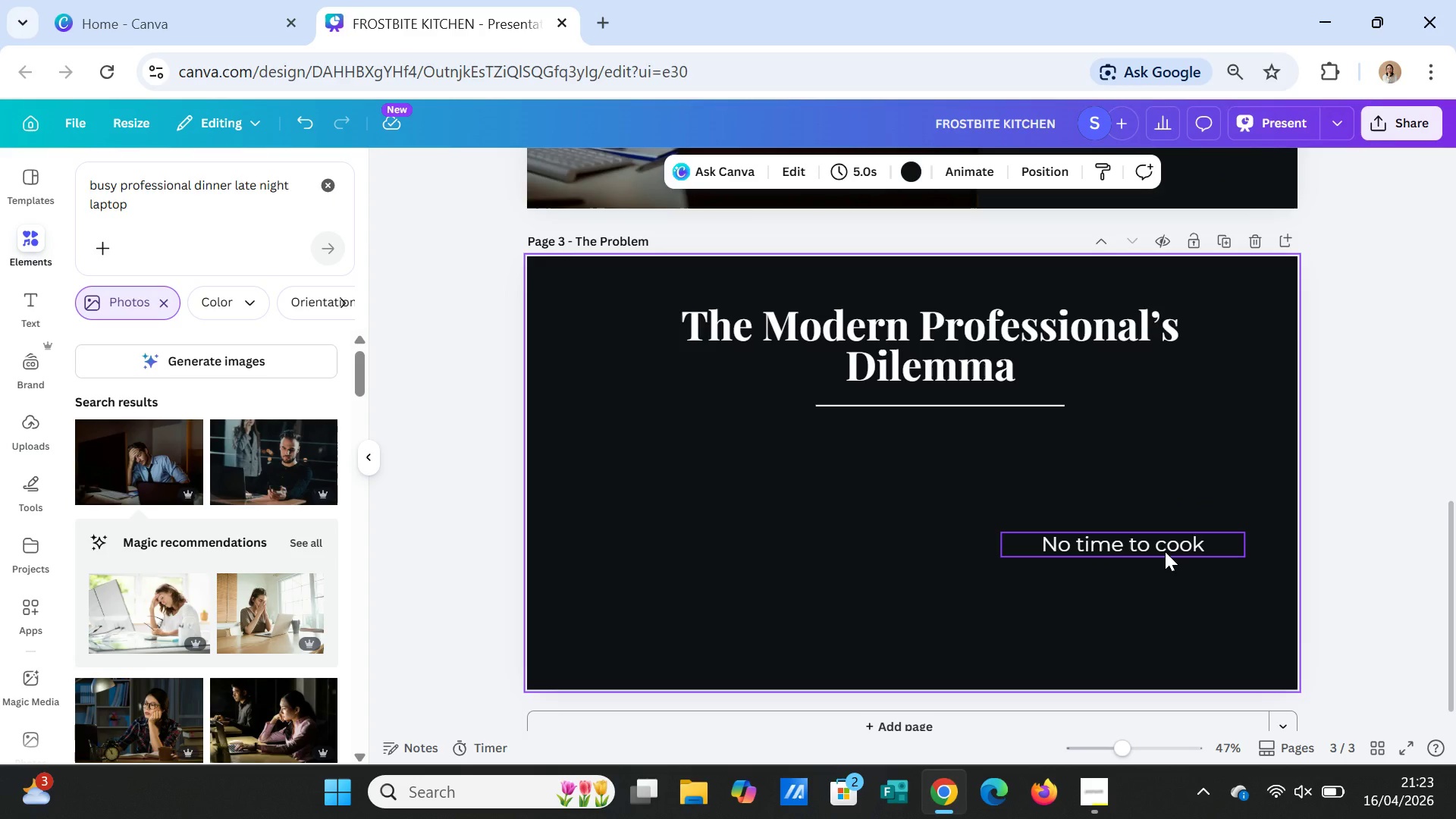 
left_click_drag(start_coordinate=[1165, 551], to_coordinate=[974, 477])
 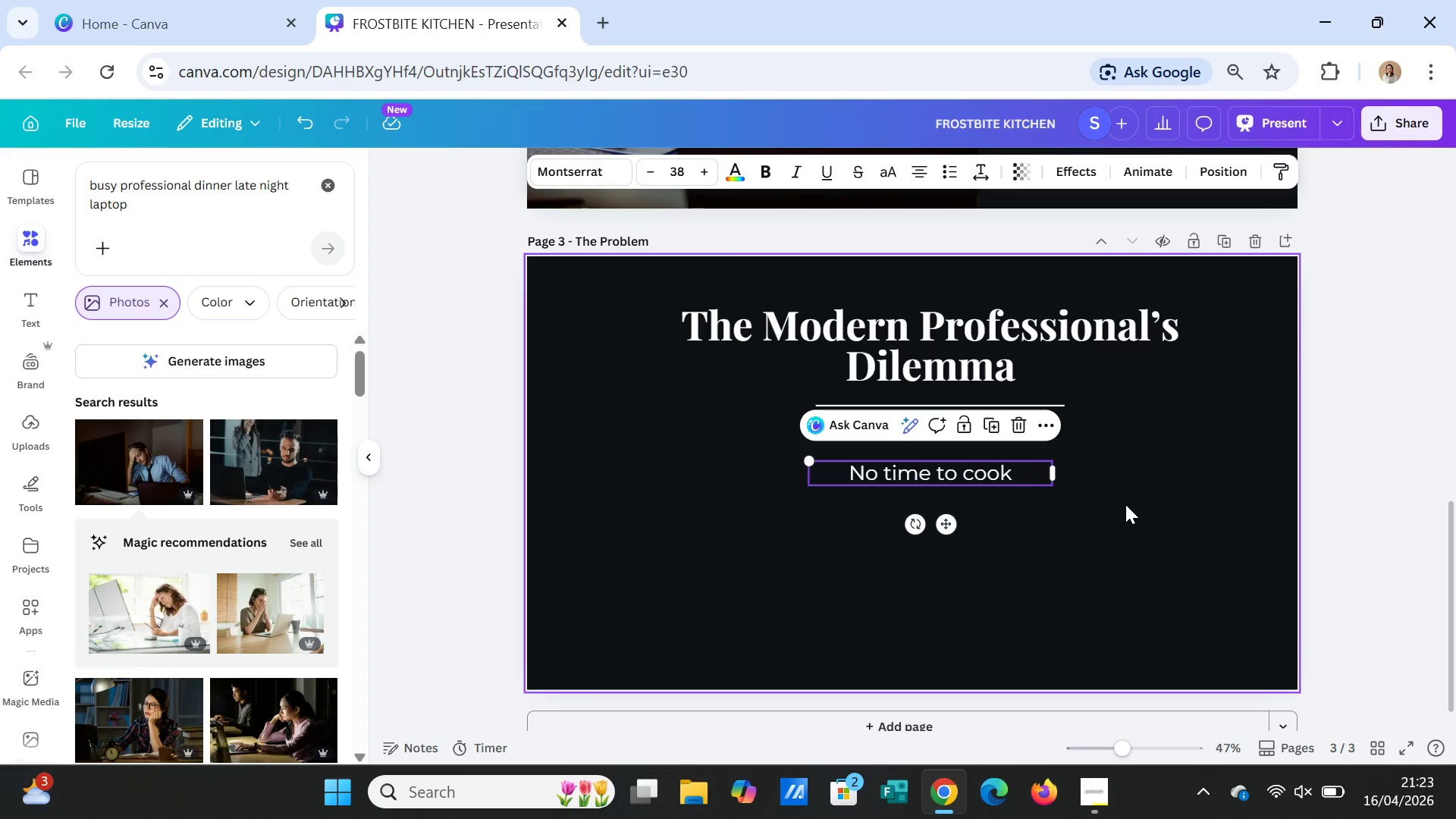 
left_click([1125, 504])
 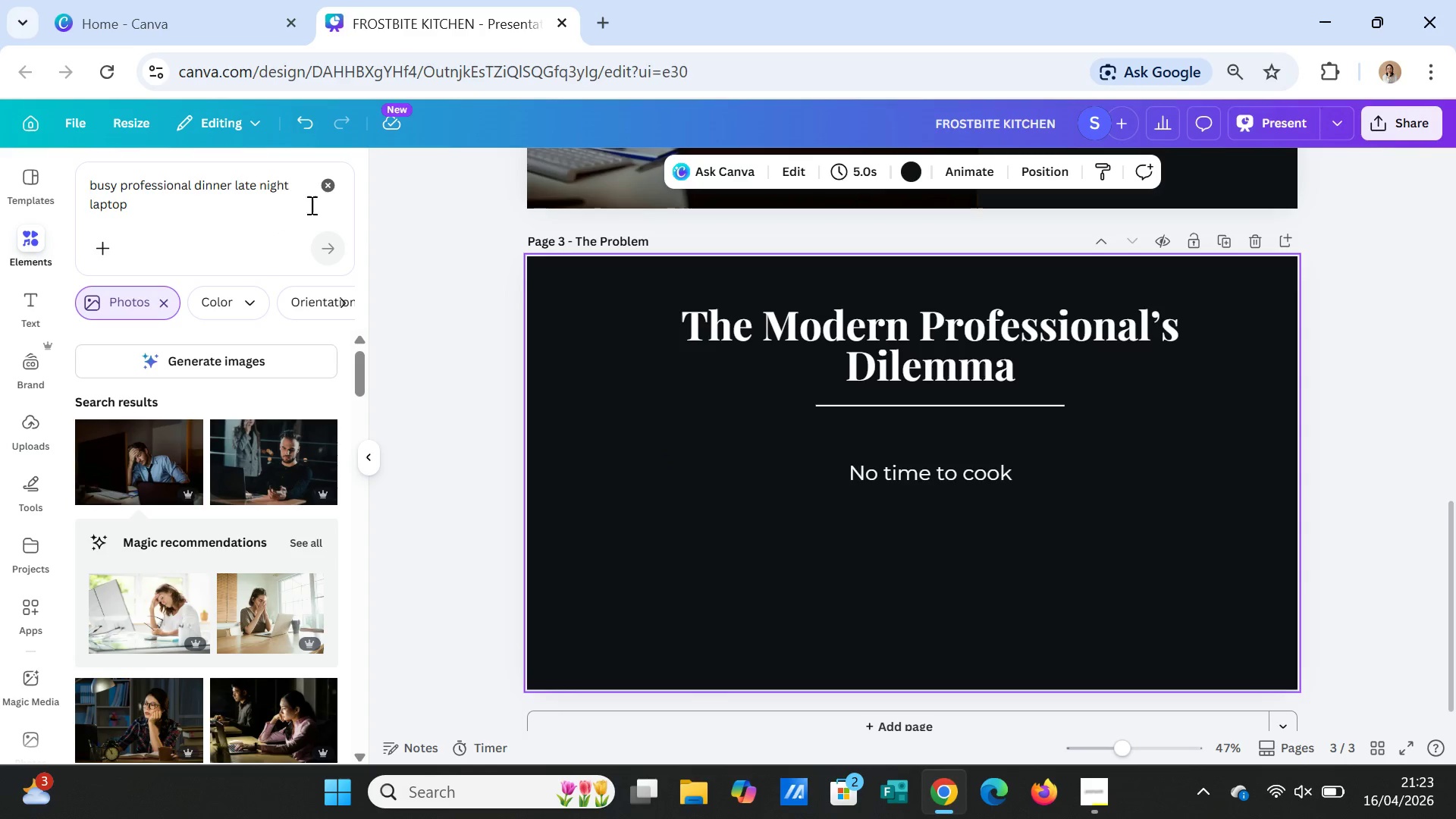 
left_click([322, 189])
 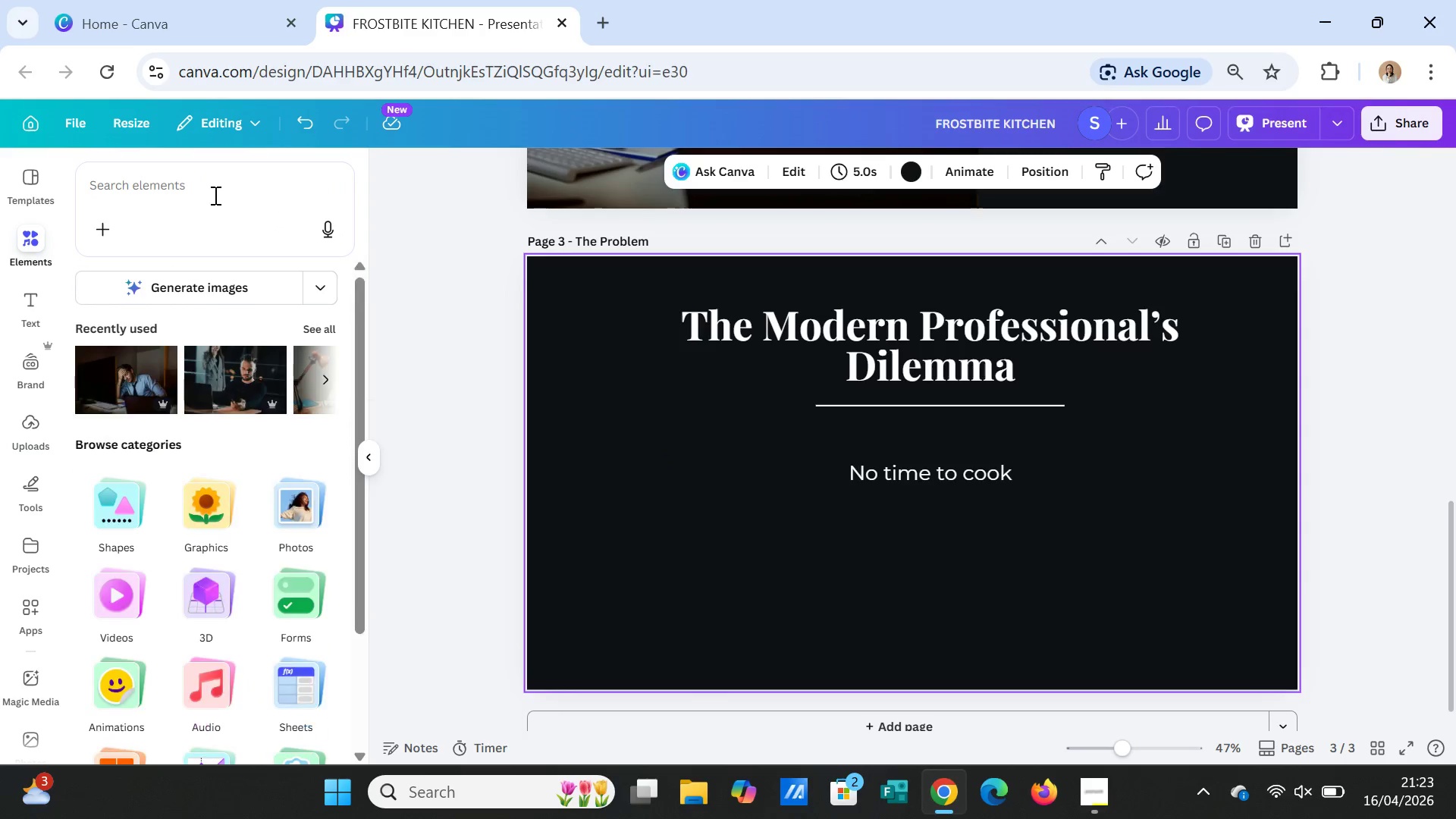 
left_click([214, 195])
 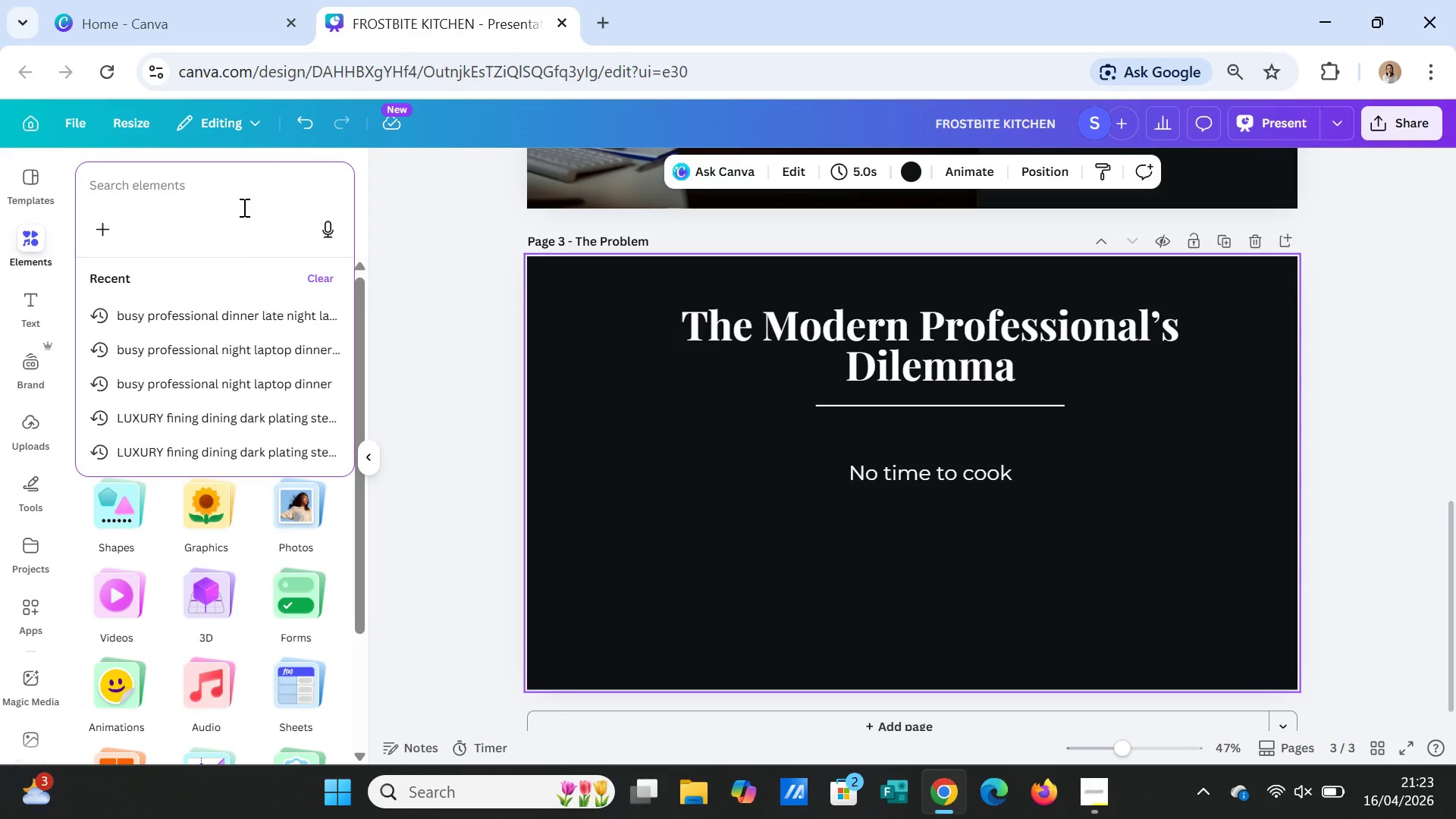 
type(icon minimal)
 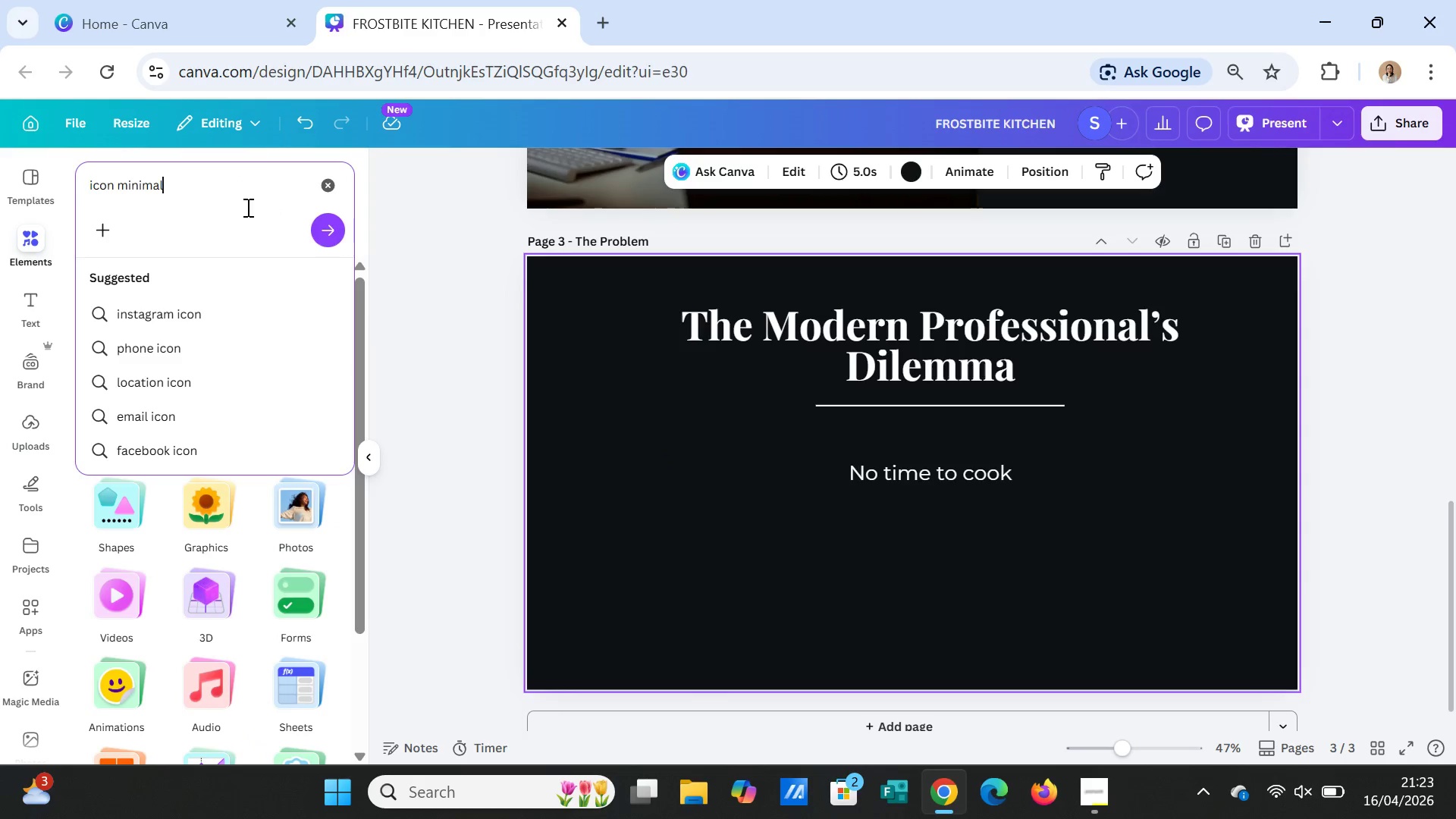 
key(Enter)
 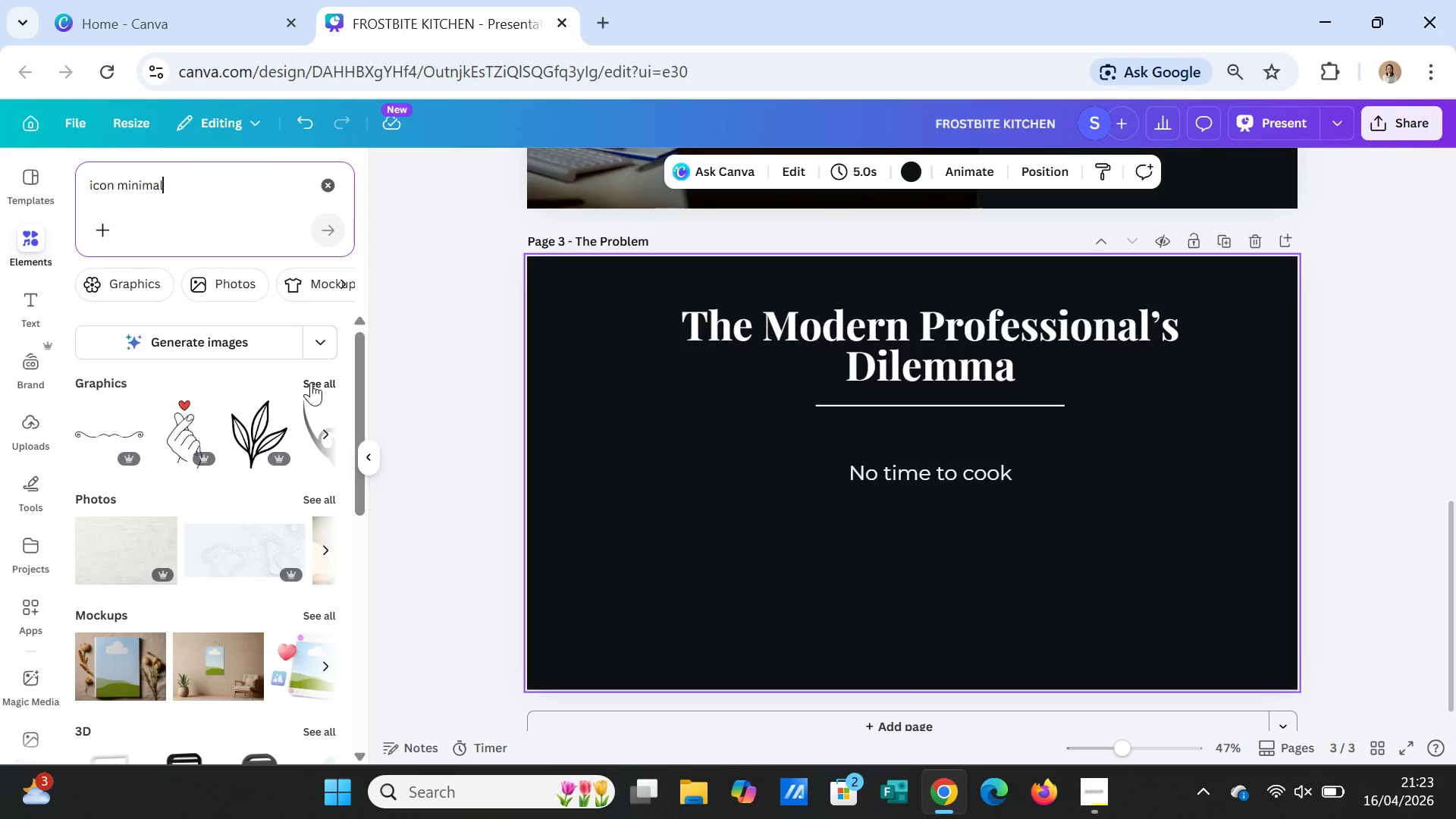 
left_click([311, 382])
 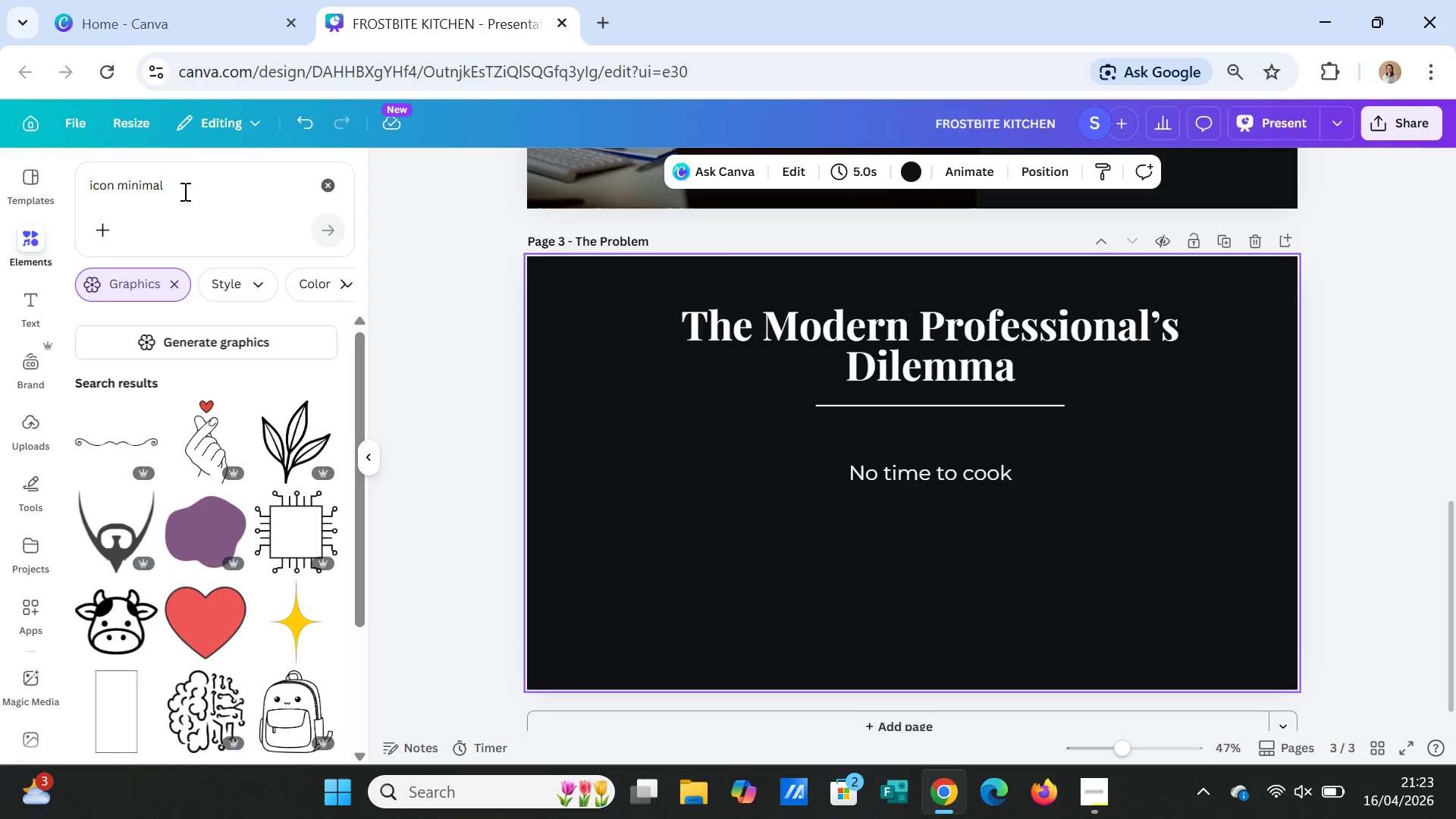 
double_click([184, 191])
 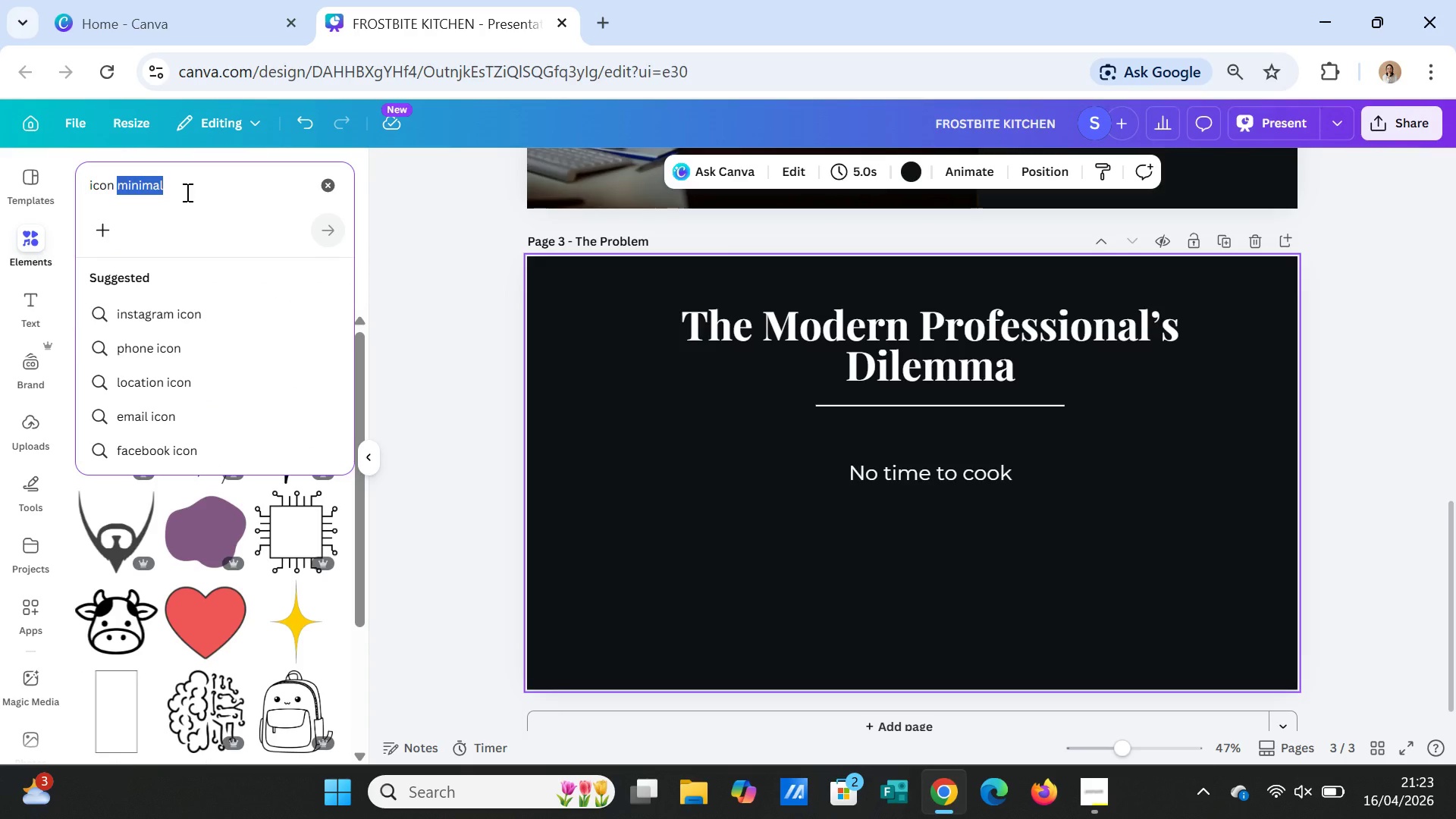 
key(Backspace)
 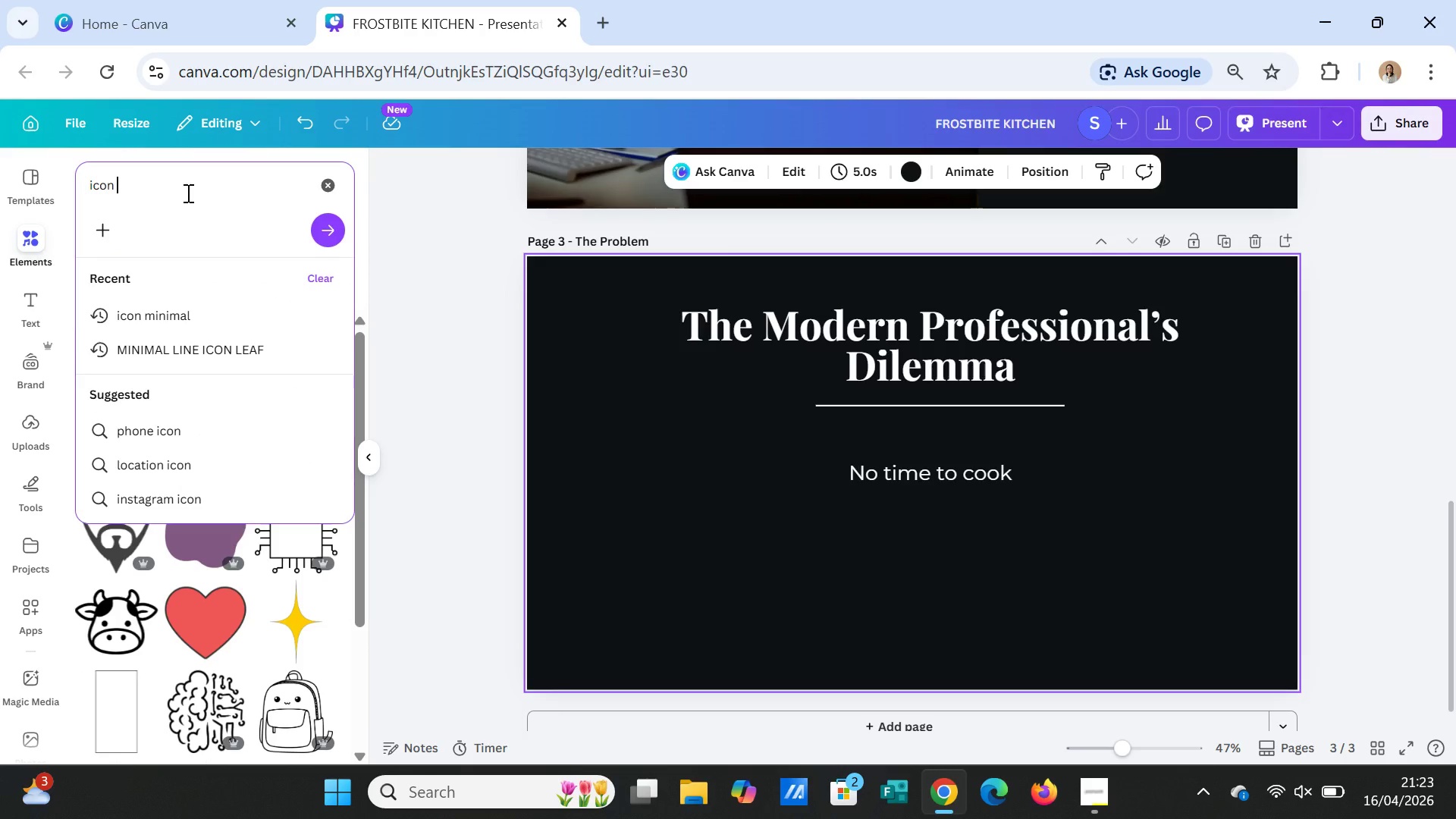 
key(V)
 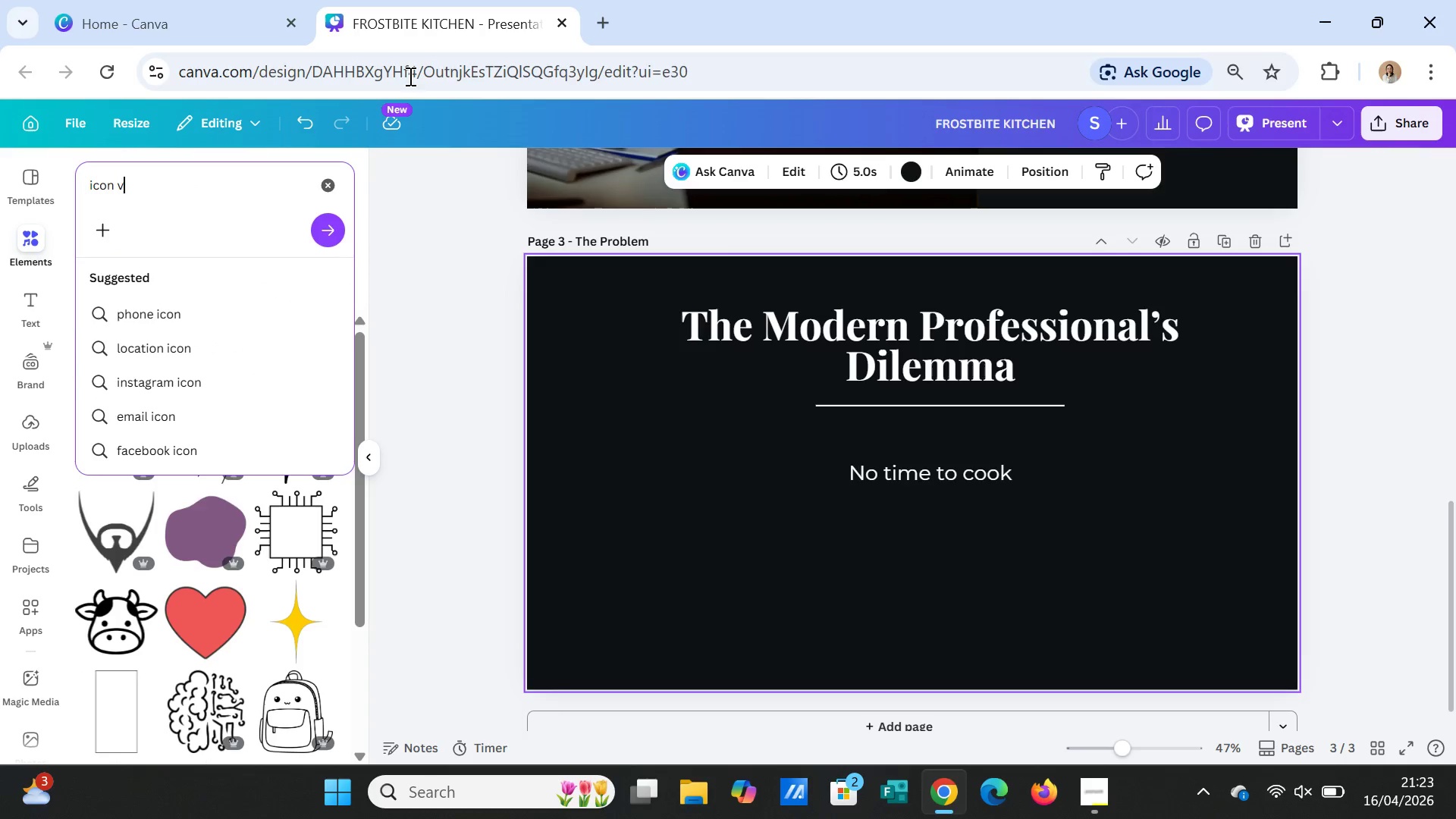 
key(Backspace)
type(check)
 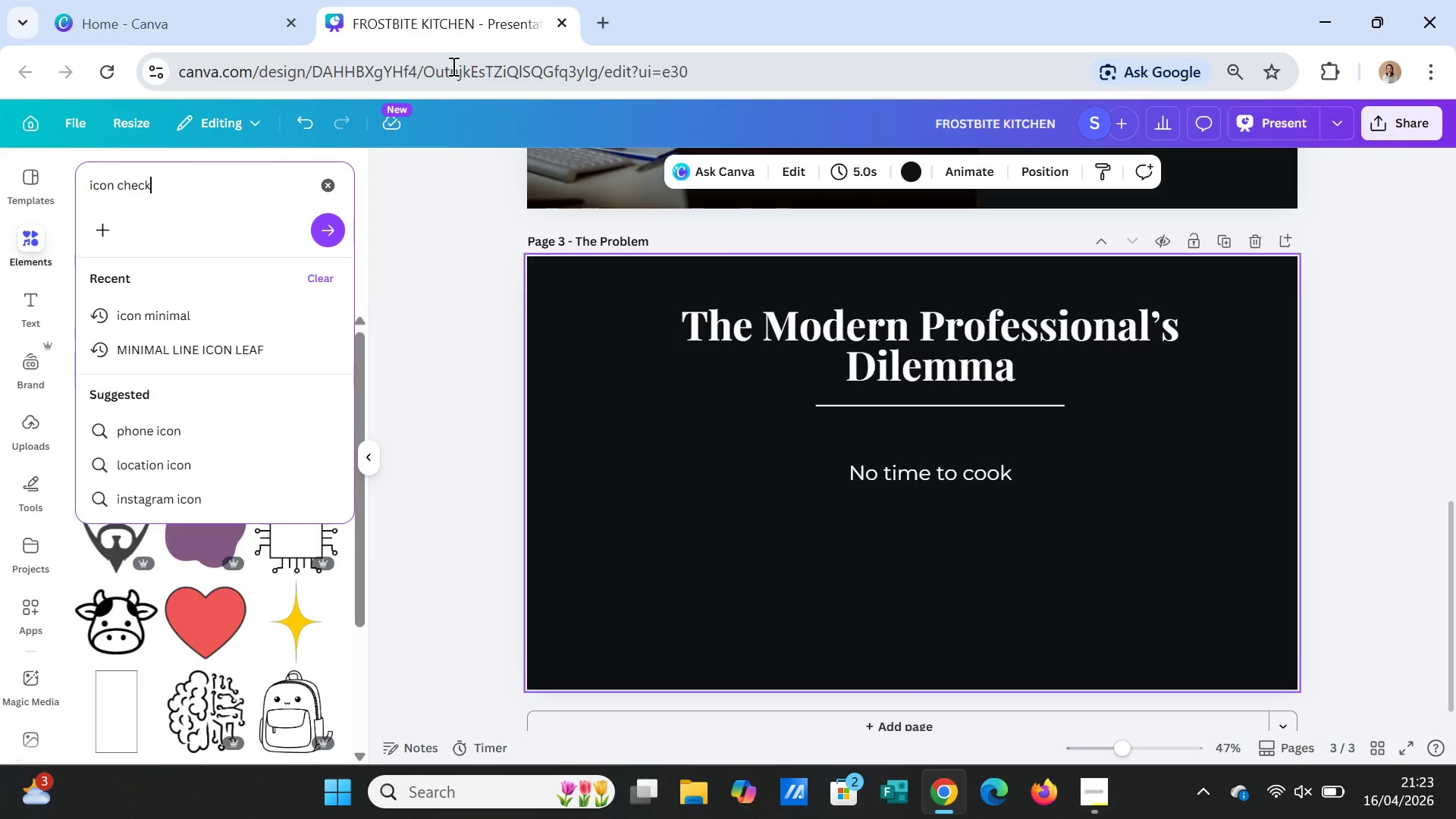 
key(Enter)
 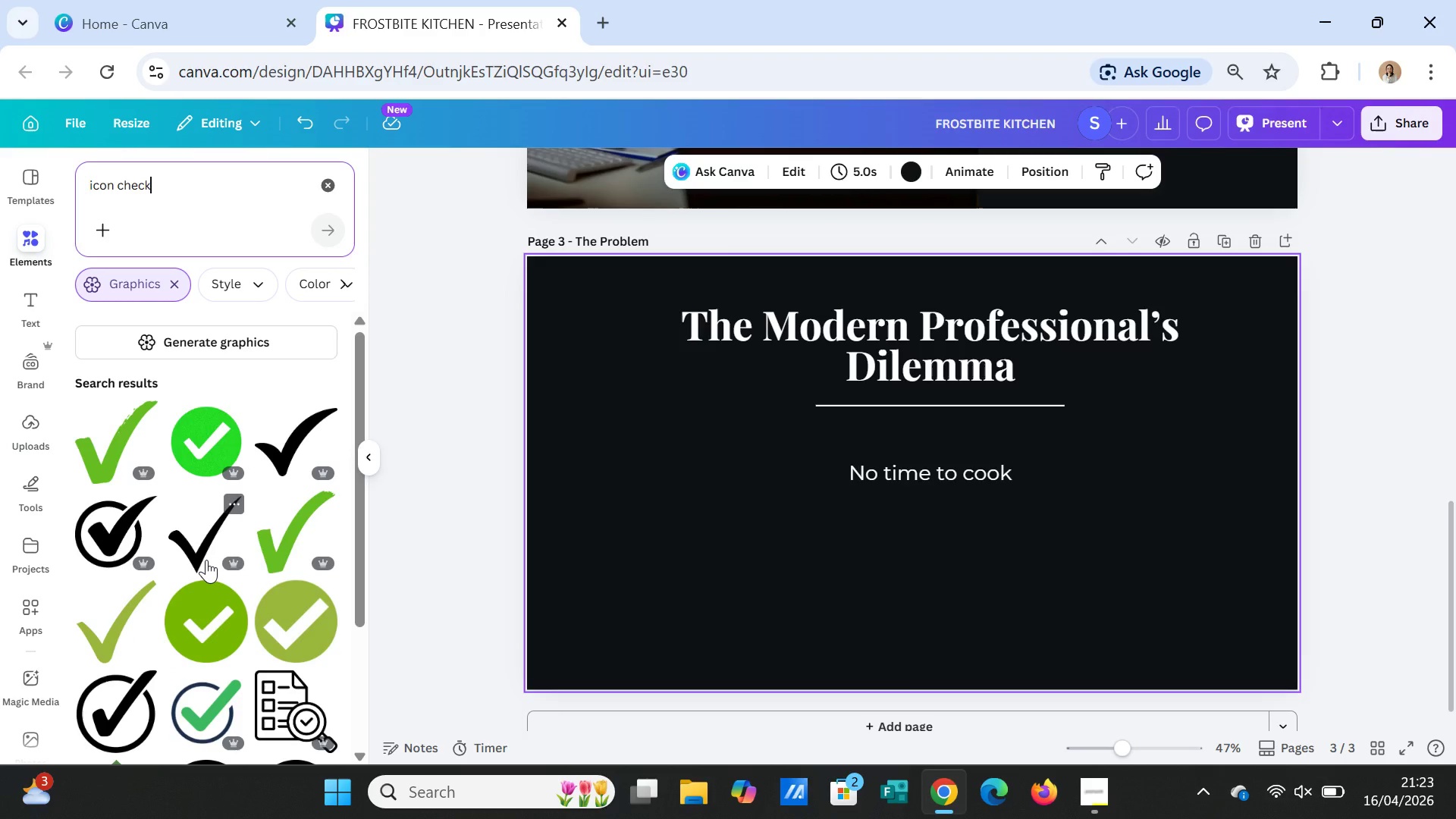 
wait(13.49)
 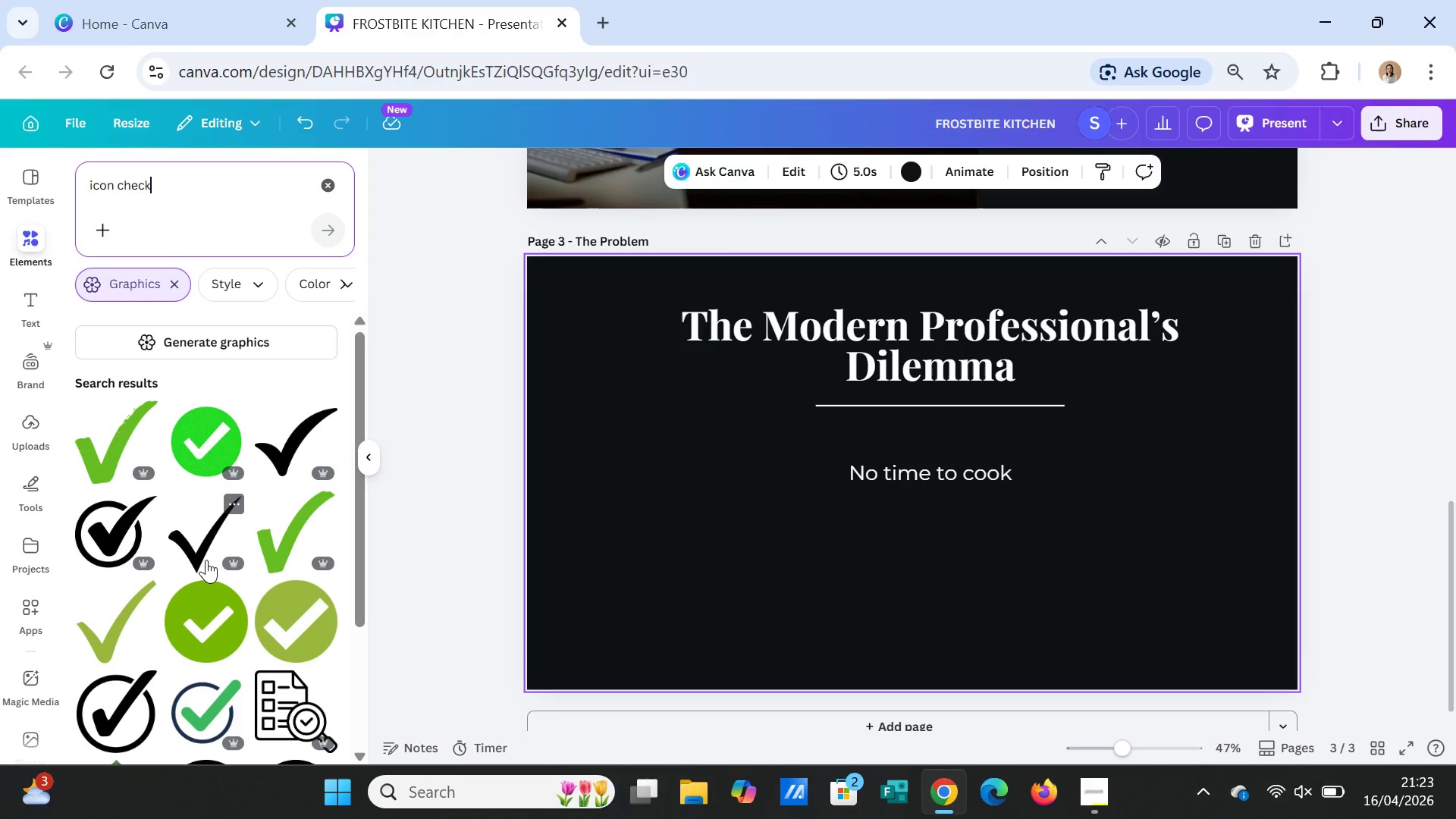 
left_click_drag(start_coordinate=[209, 201], to_coordinate=[82, 192])
 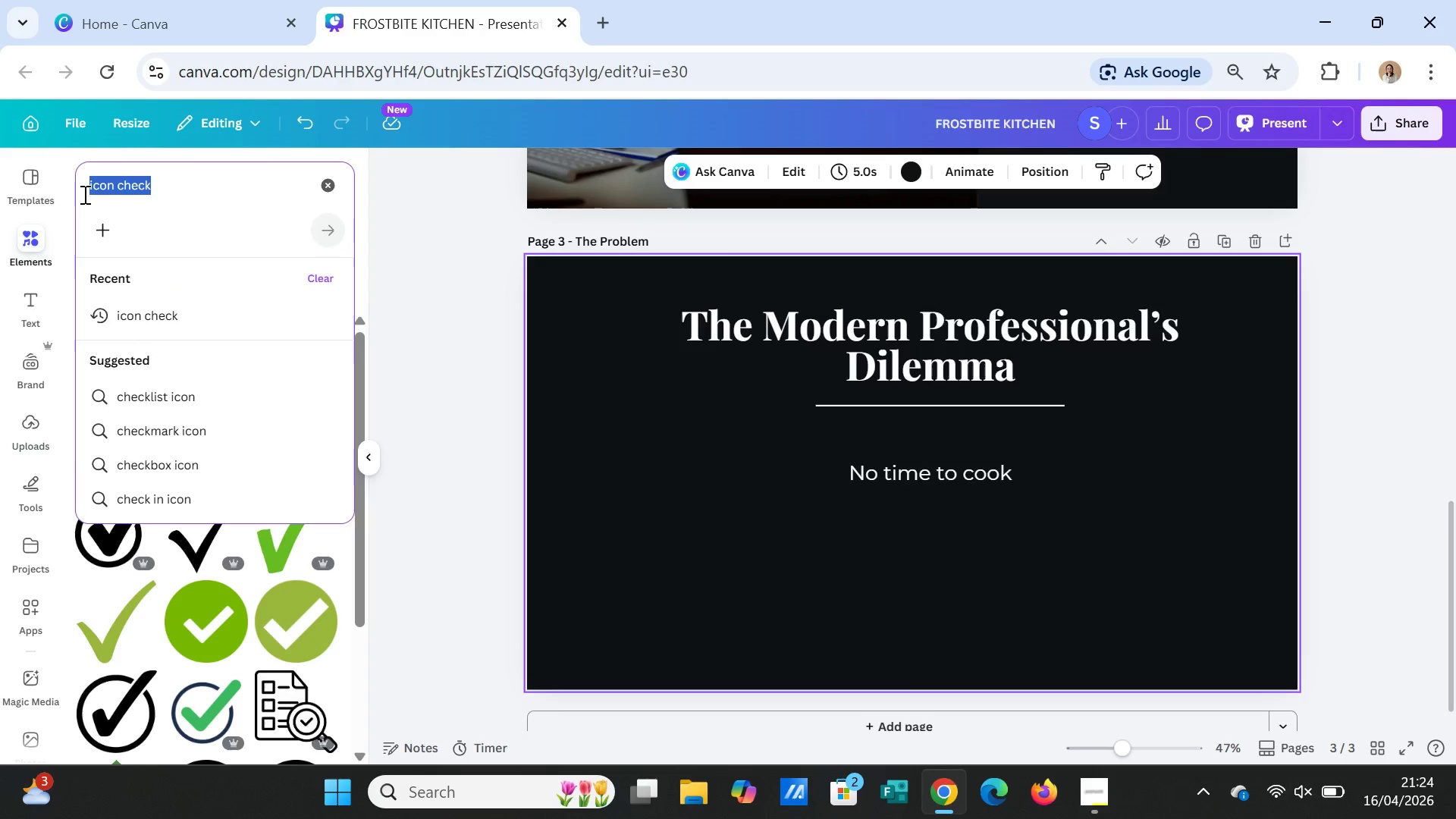 
type(bi)
 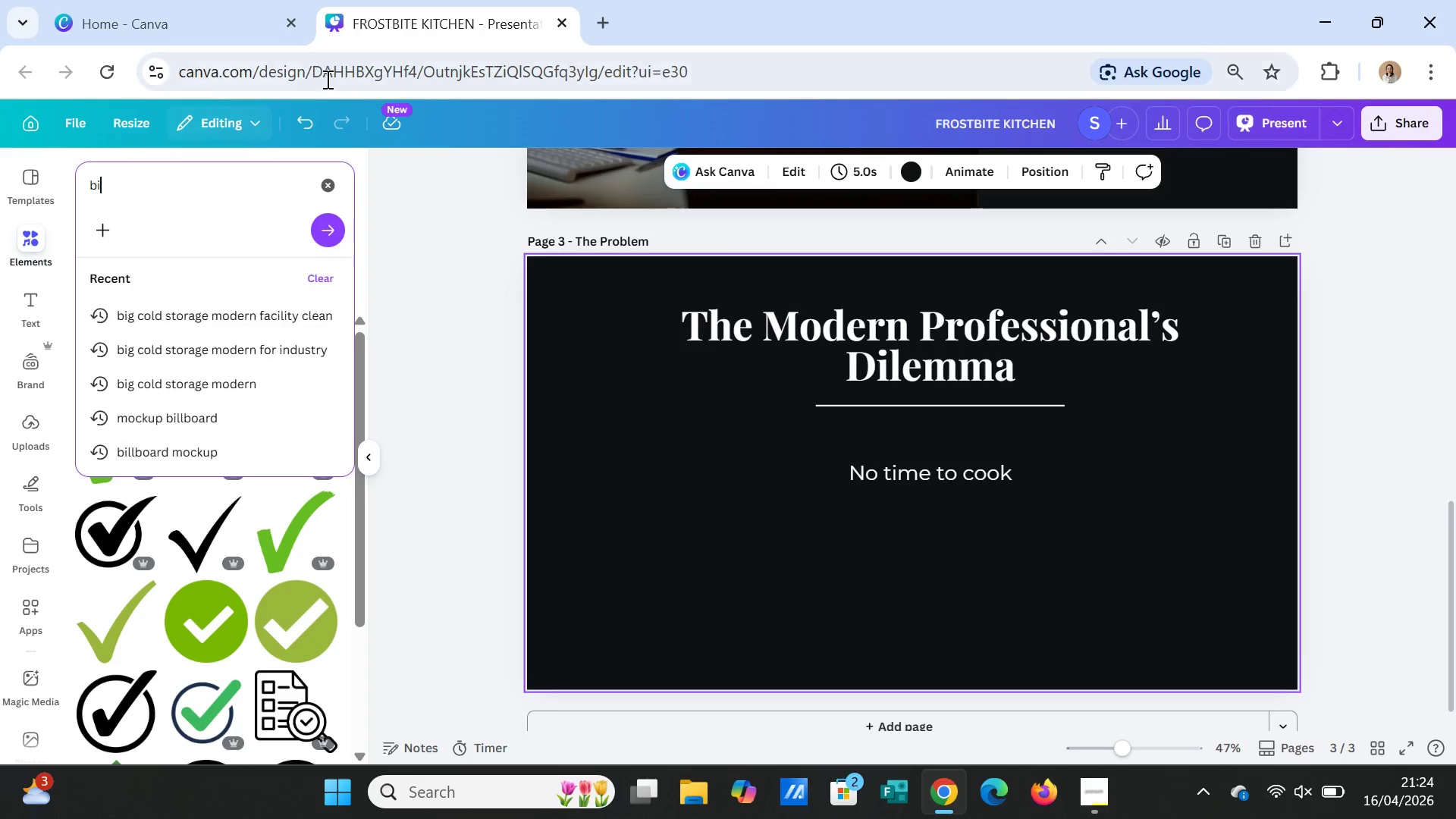 
key(Backspace)
type(ullet)
 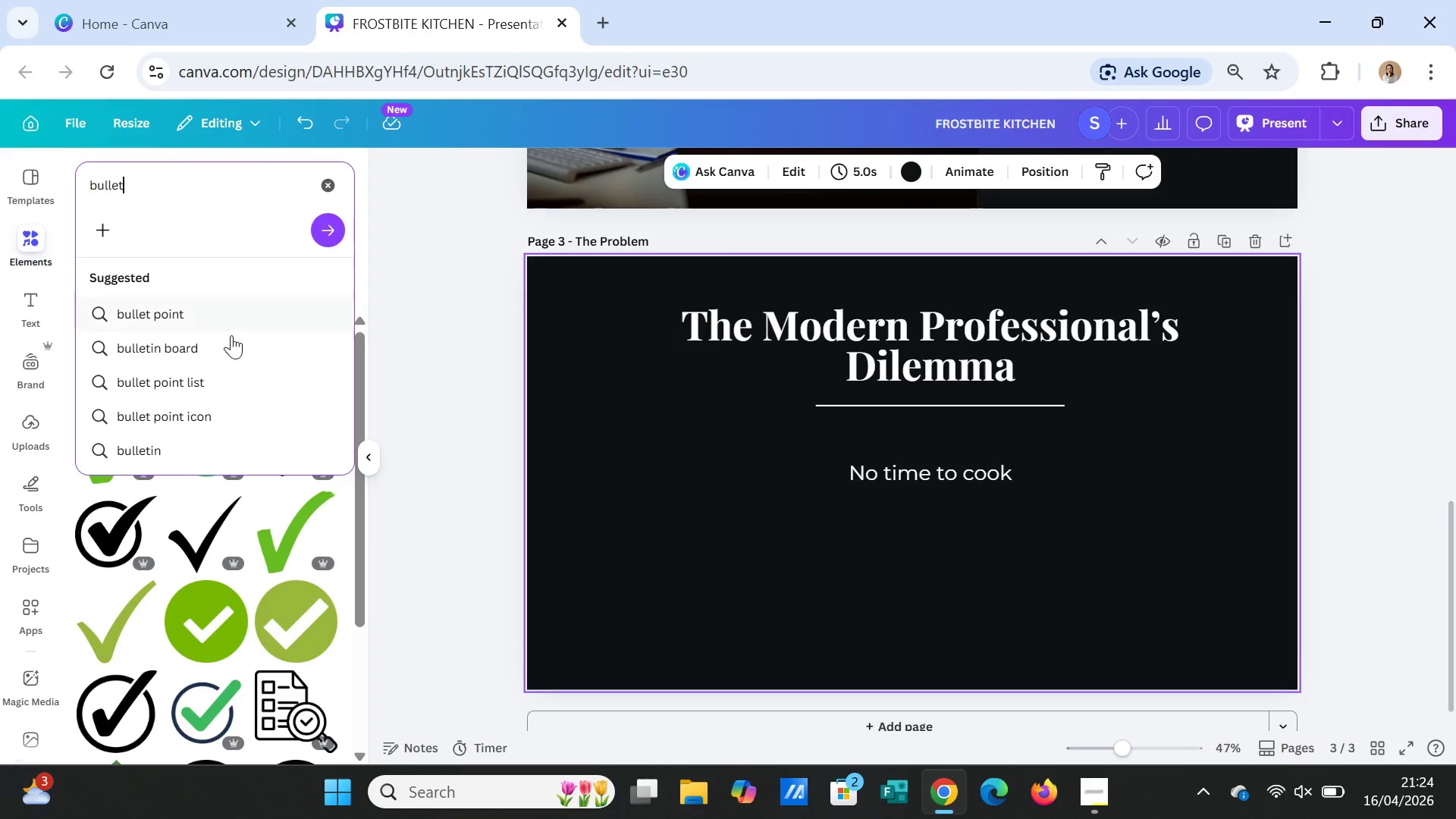 
left_click([170, 308])
 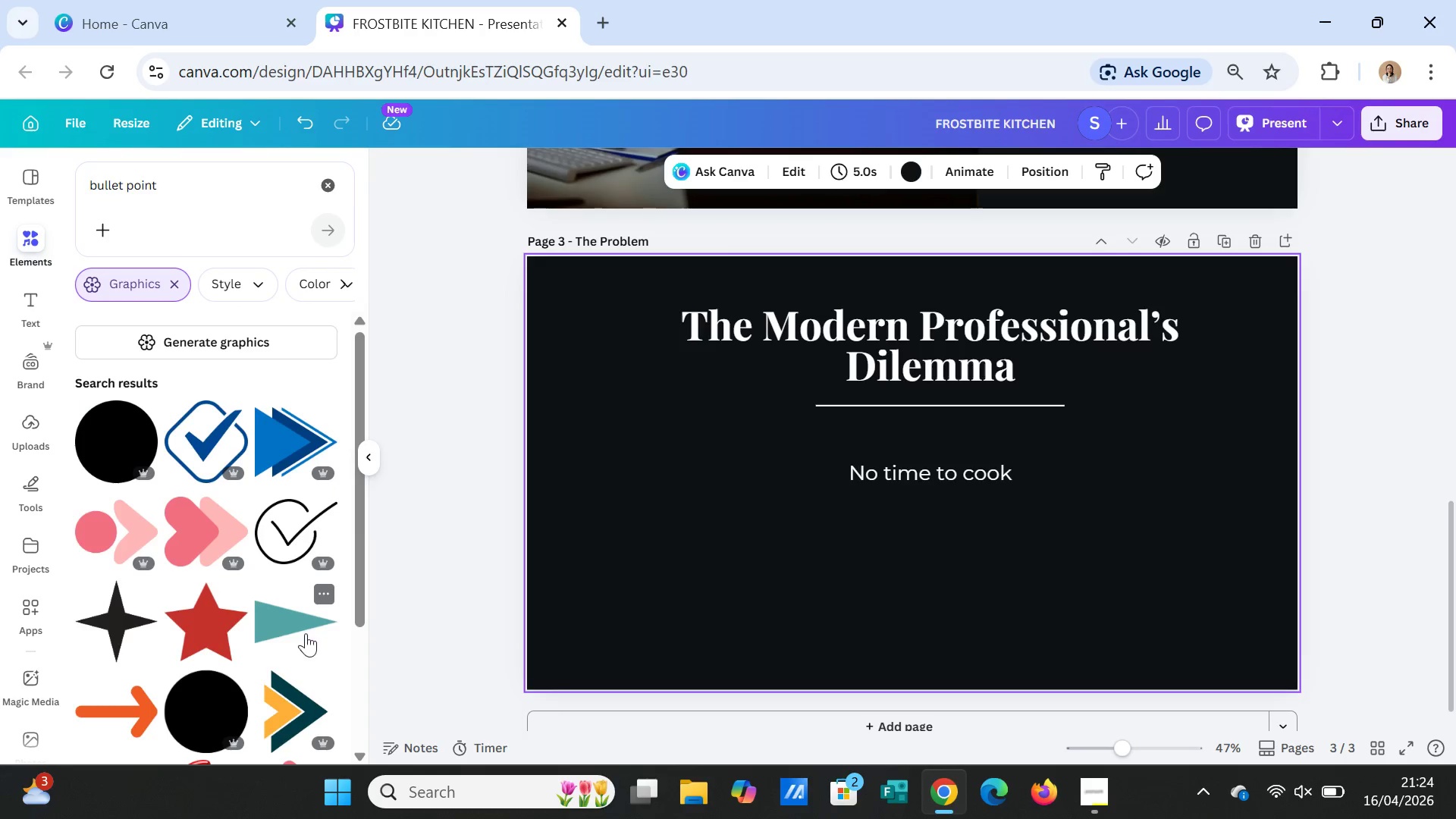 
scroll: coordinate [331, 693], scroll_direction: down, amount: 1.0
 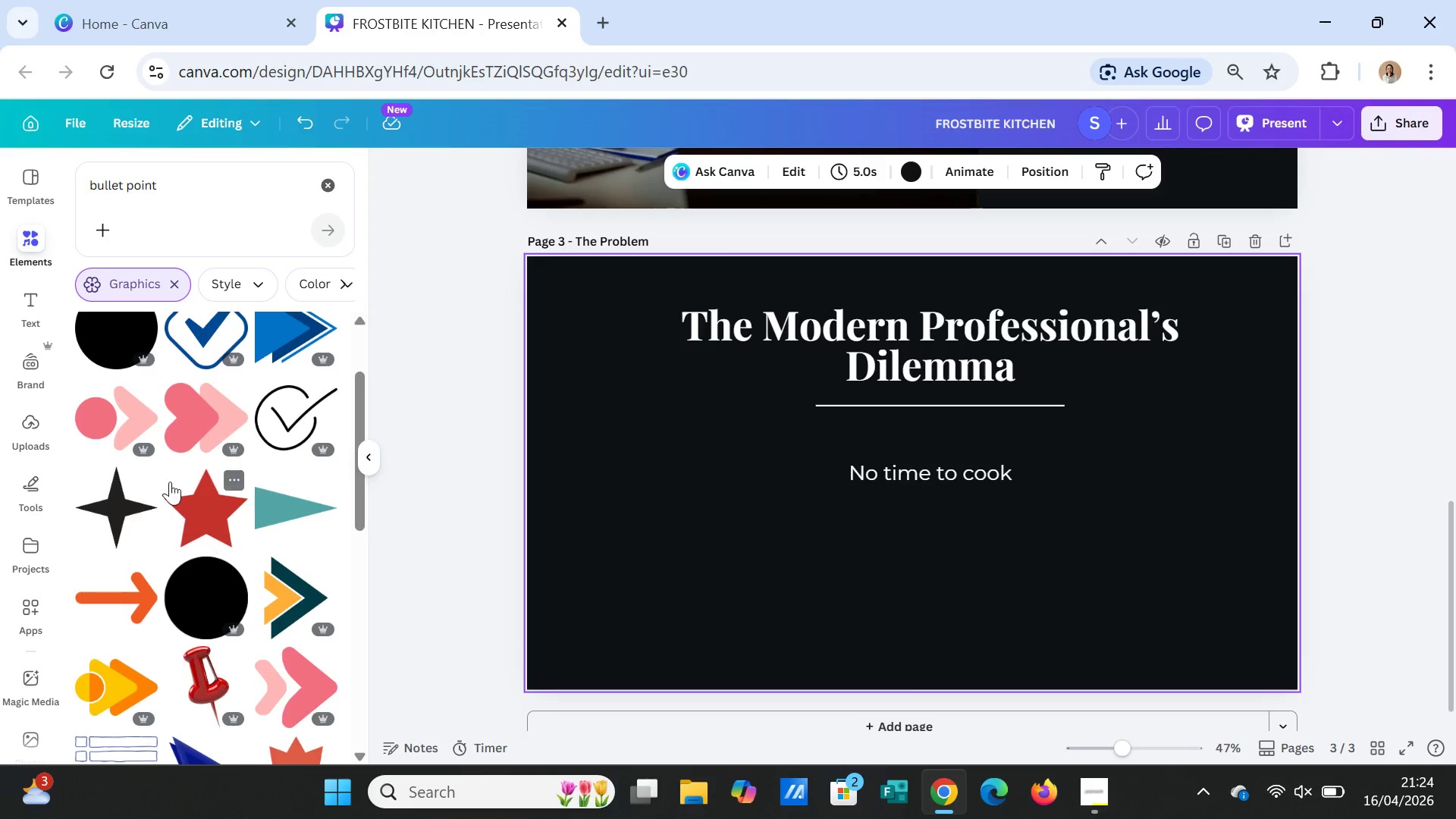 
left_click([109, 417])
 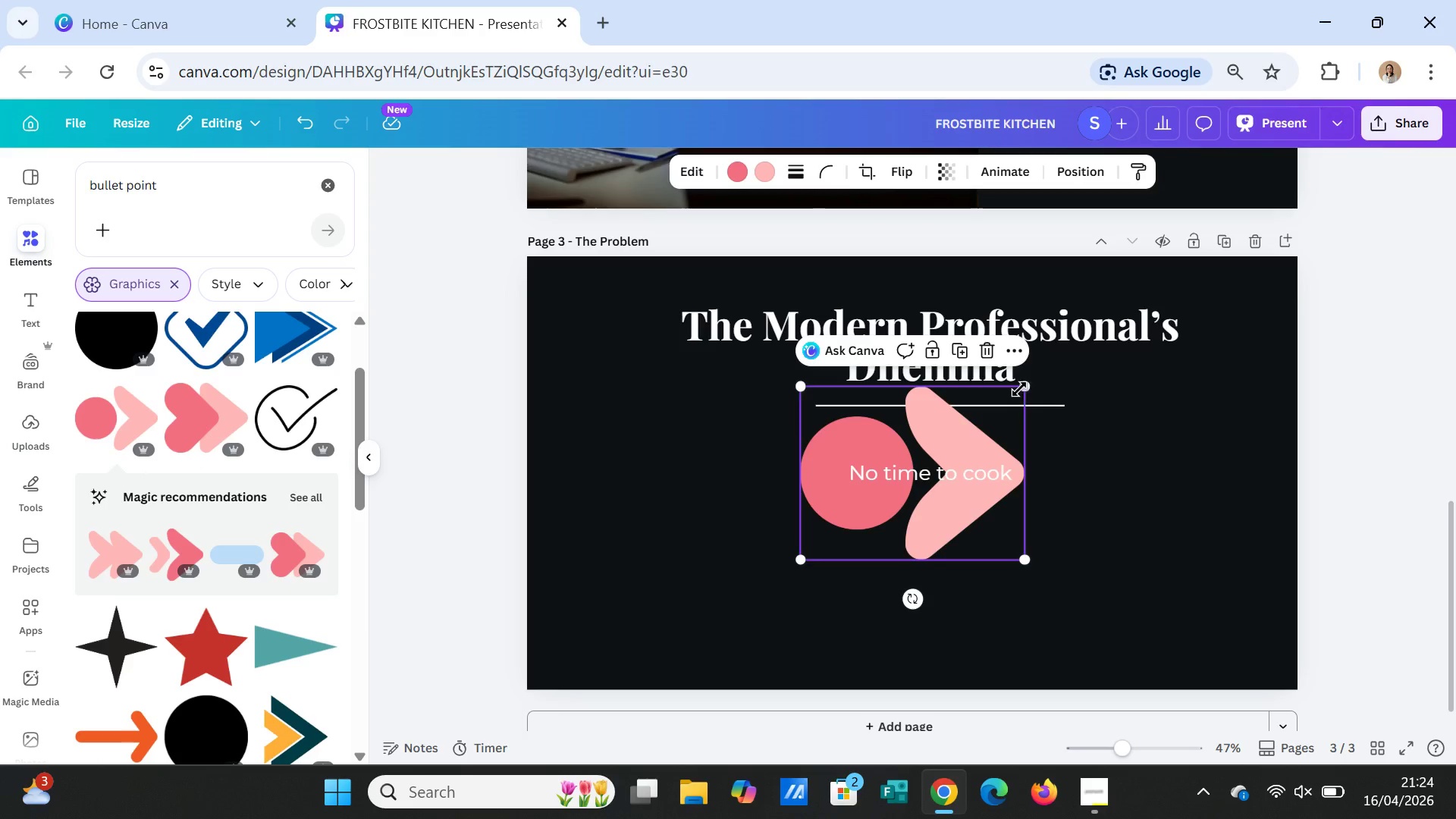 
left_click_drag(start_coordinate=[1022, 388], to_coordinate=[824, 490])
 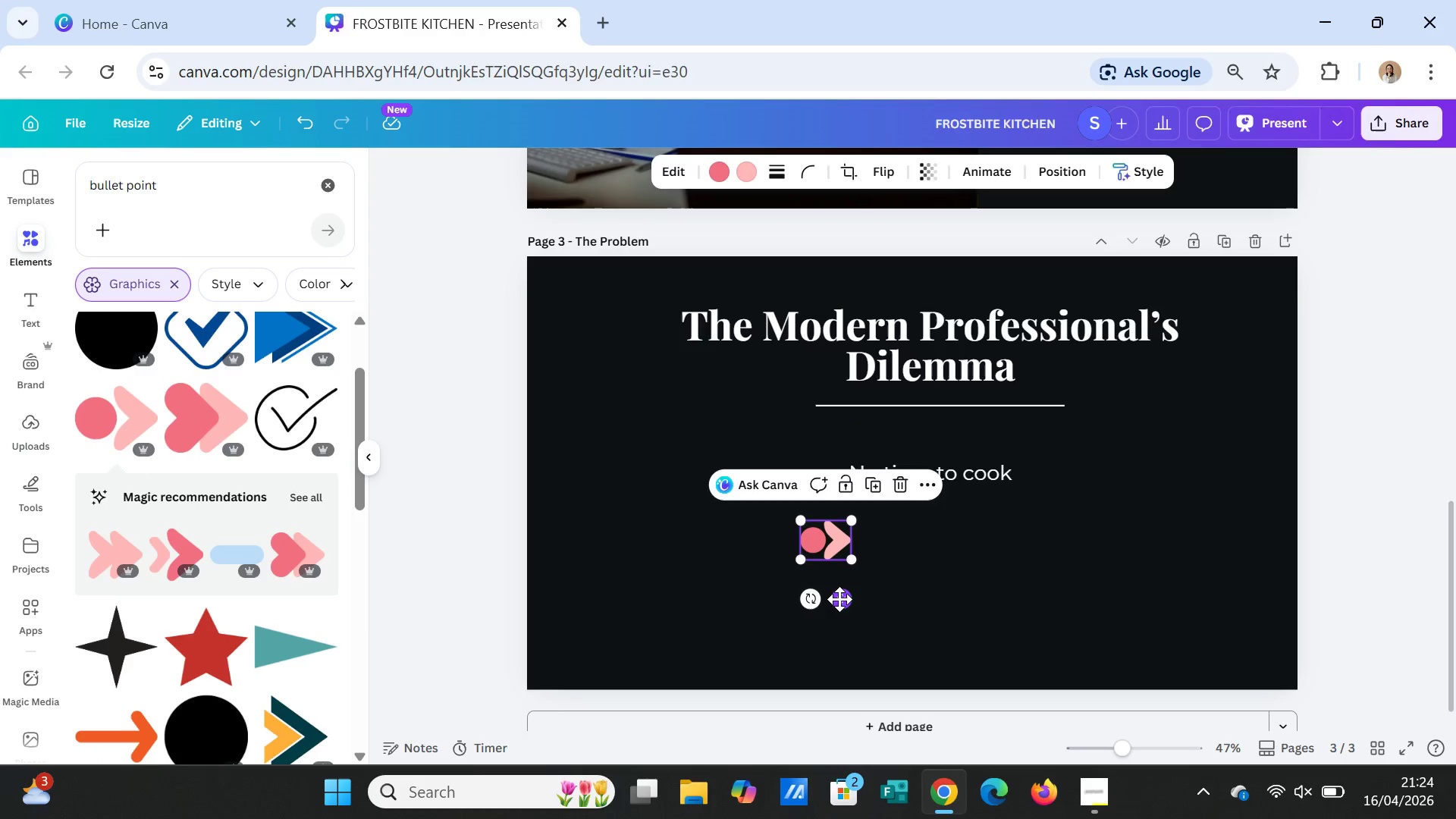 
left_click_drag(start_coordinate=[841, 599], to_coordinate=[811, 532])
 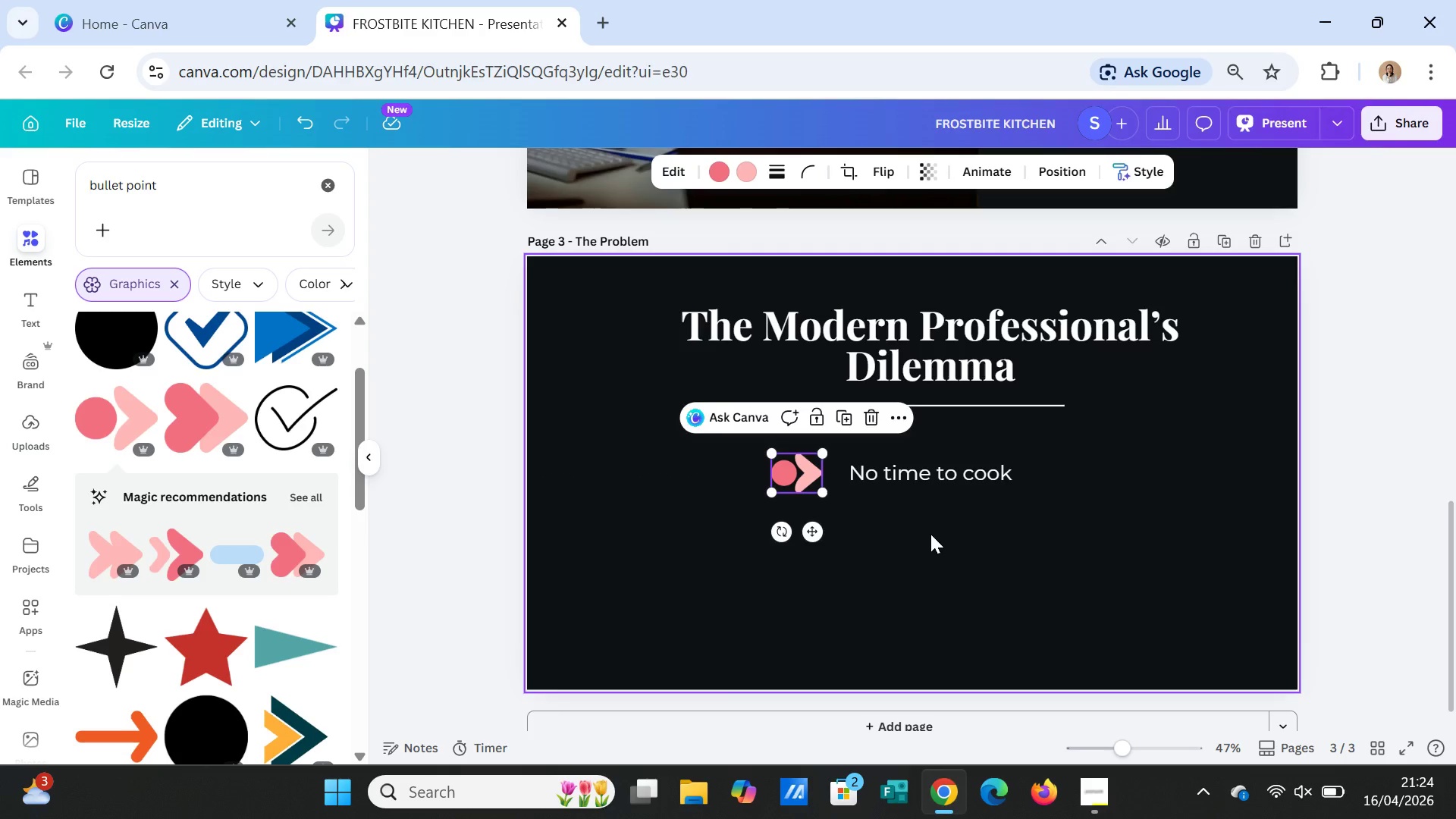 
left_click([930, 534])
 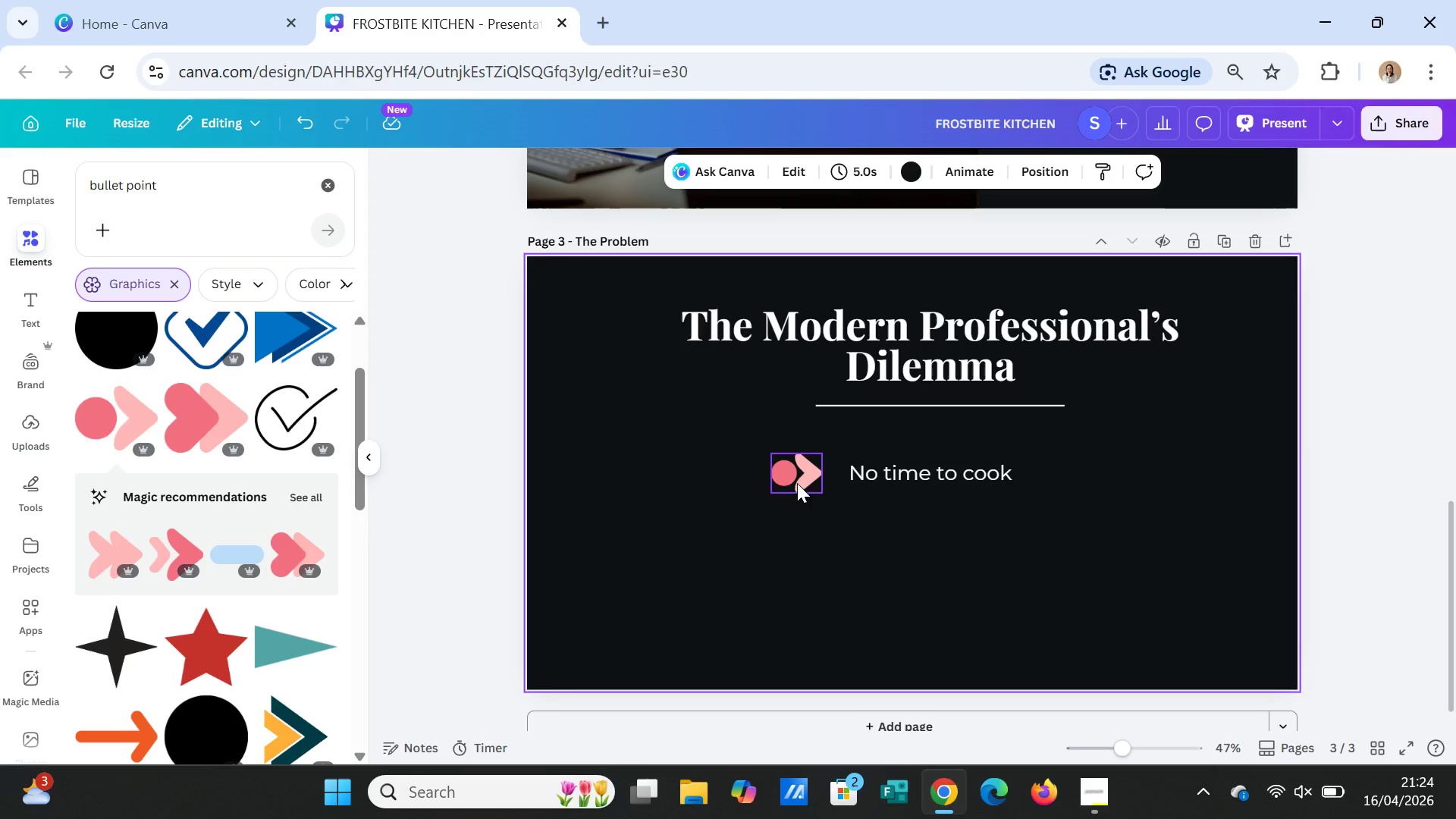 
left_click([796, 482])
 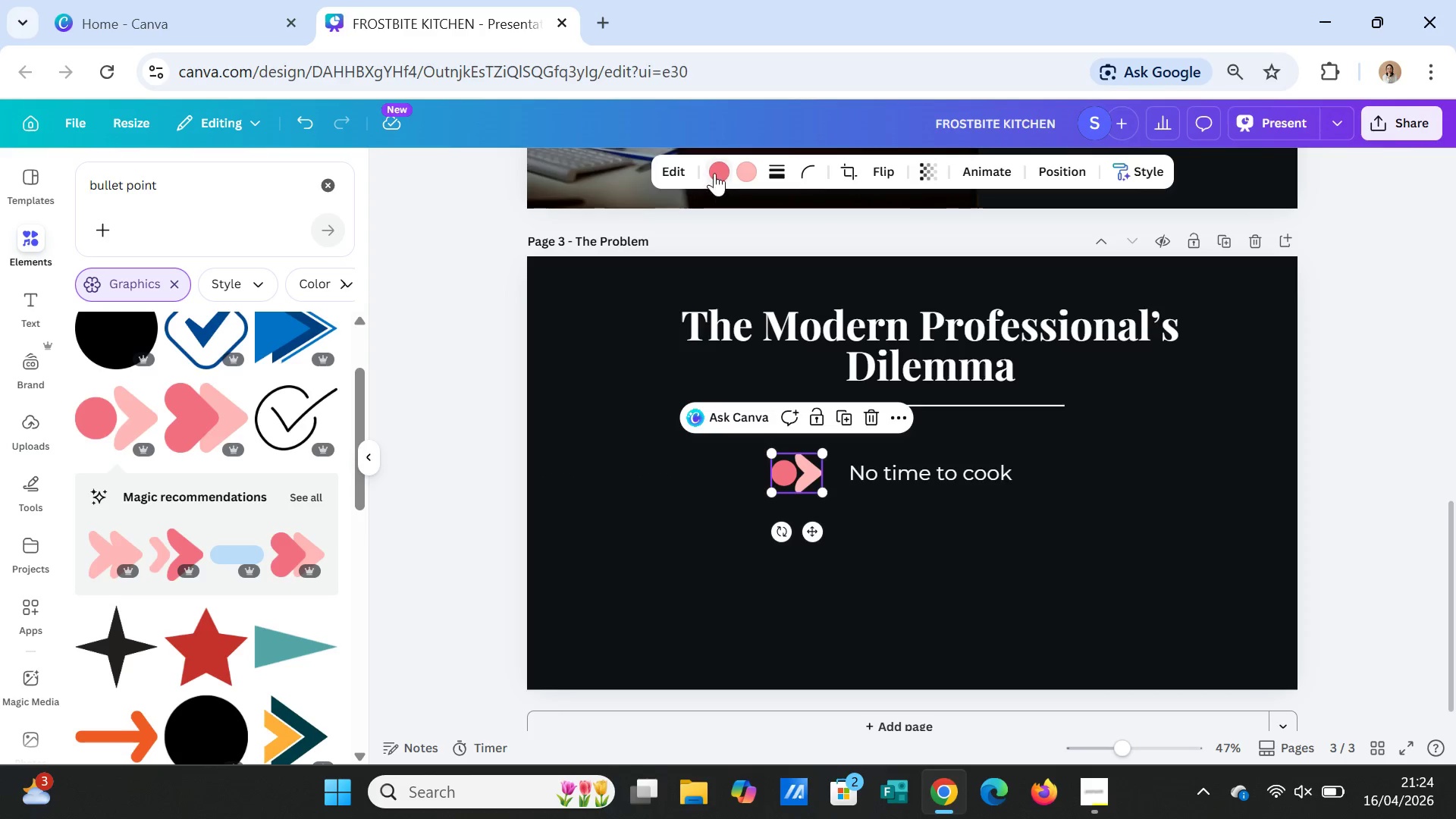 
left_click([718, 169])
 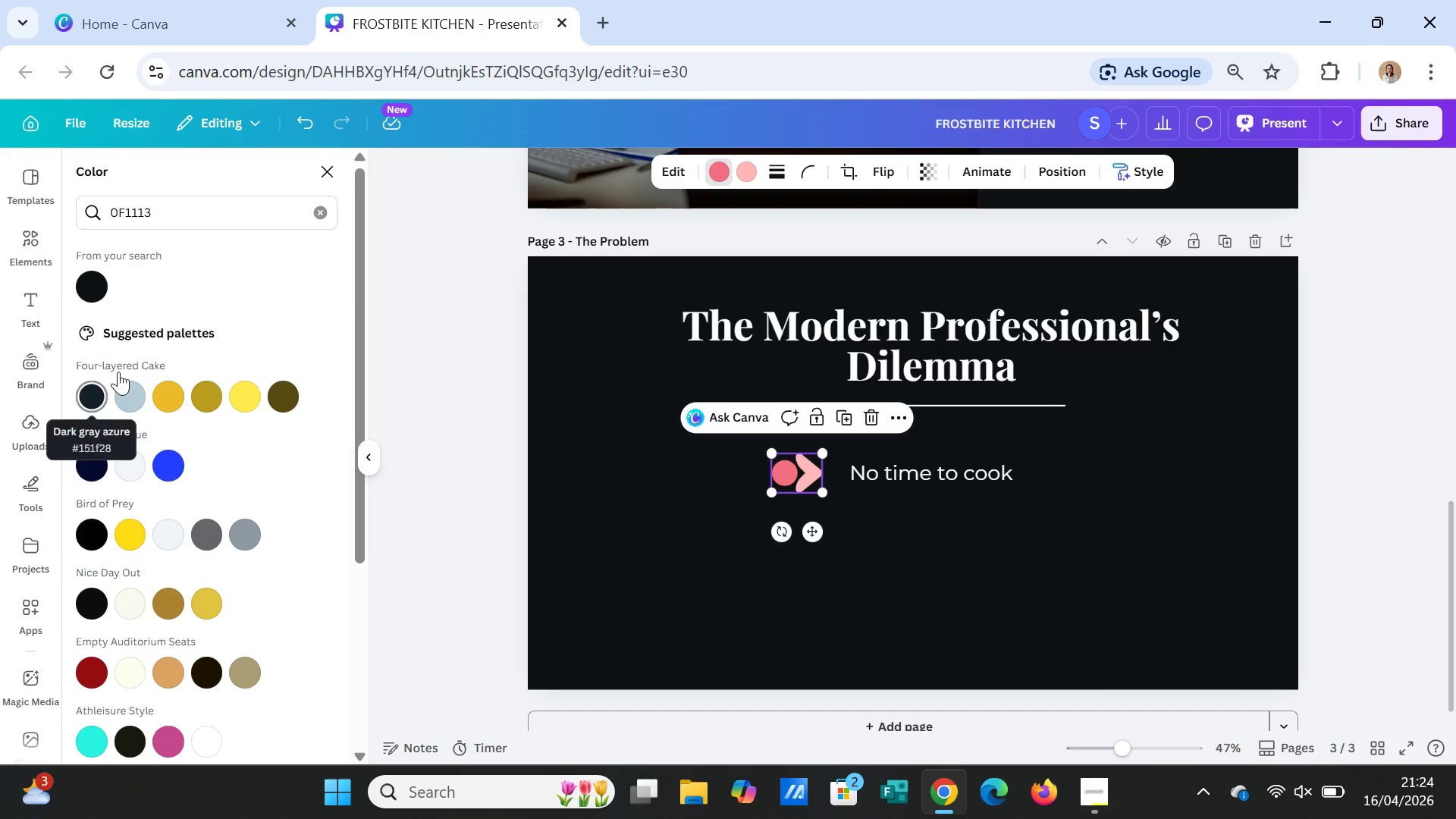 
left_click([102, 284])
 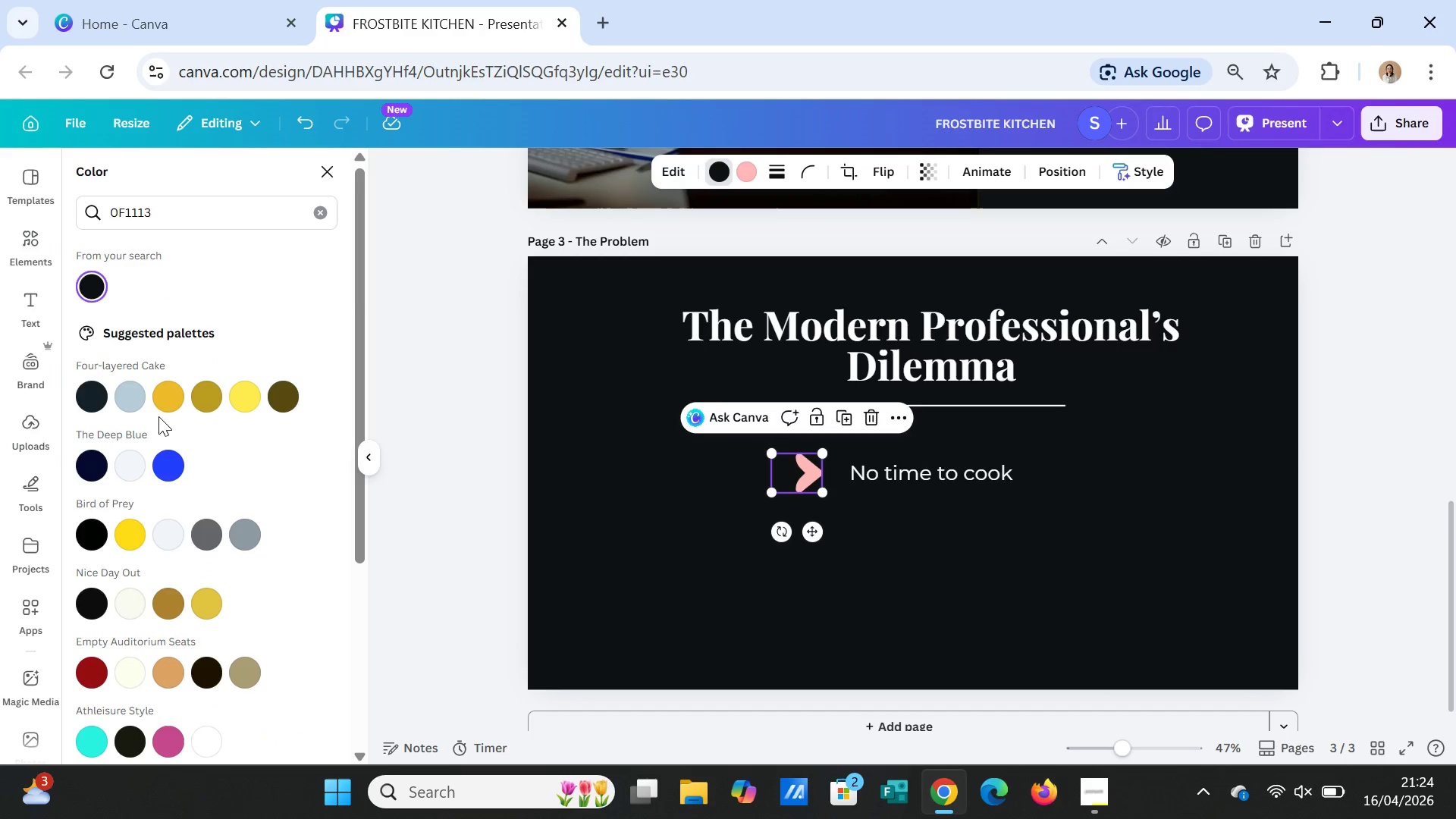 
left_click([205, 395])
 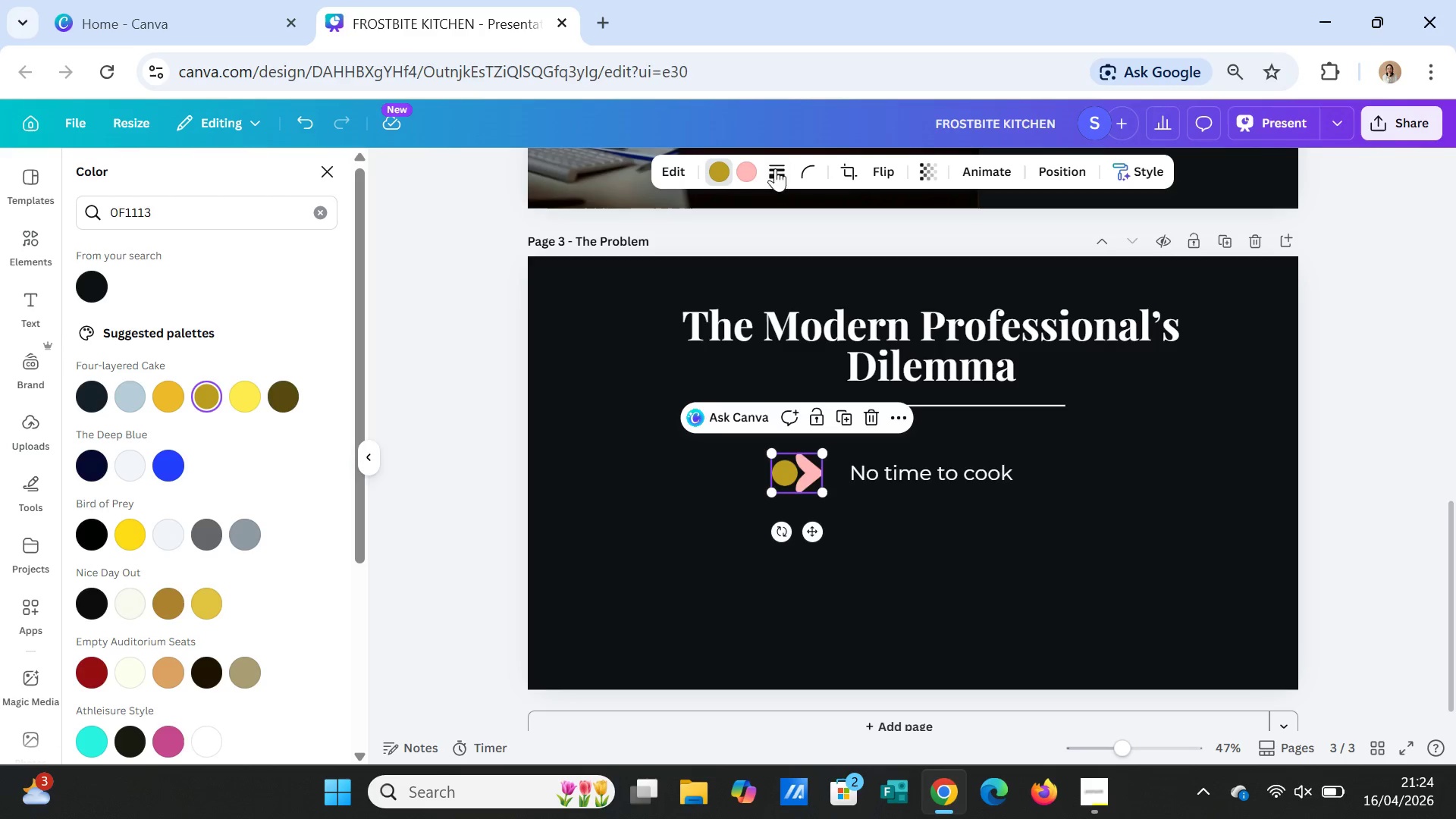 
left_click([747, 163])
 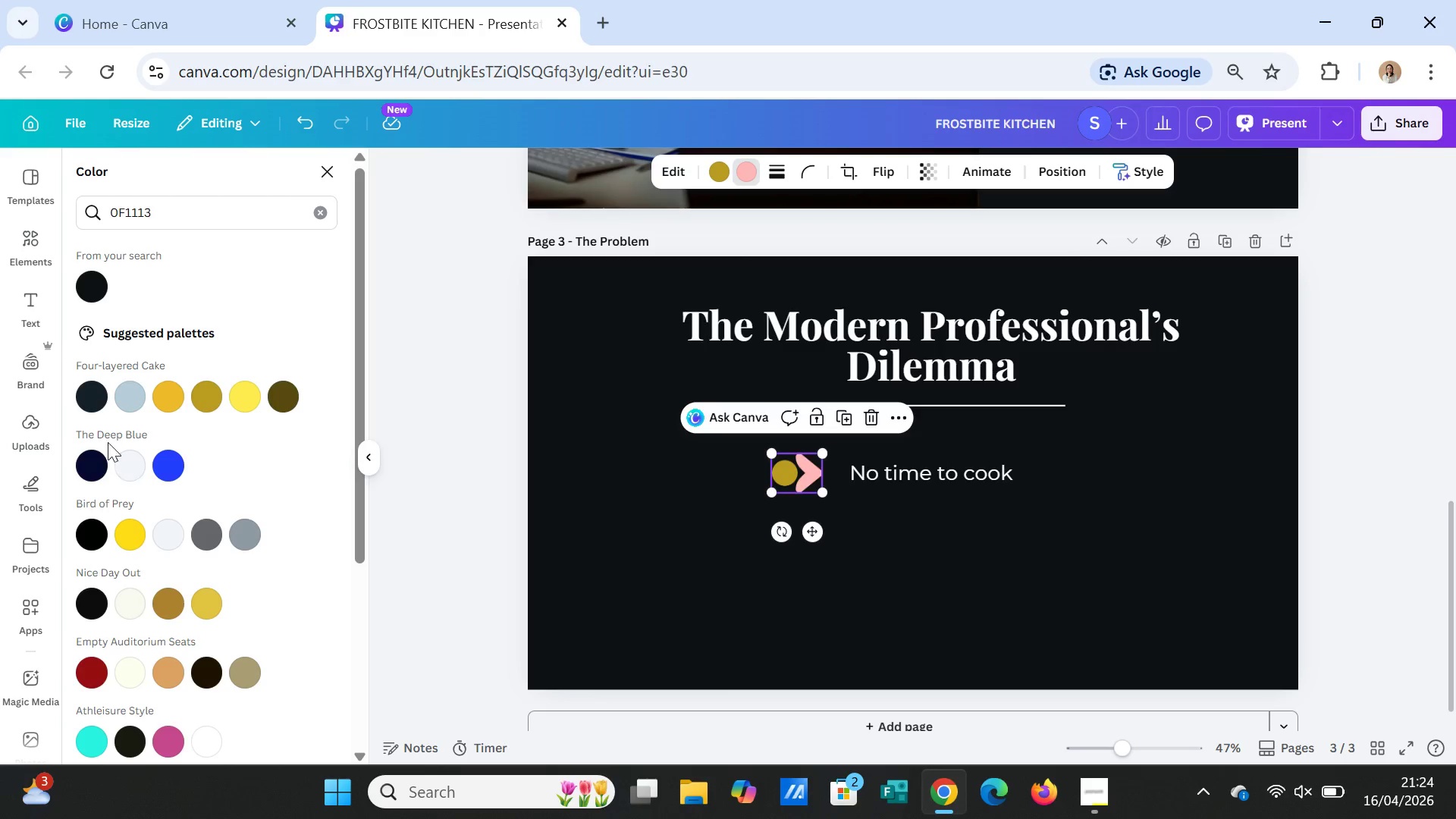 
left_click([86, 389])
 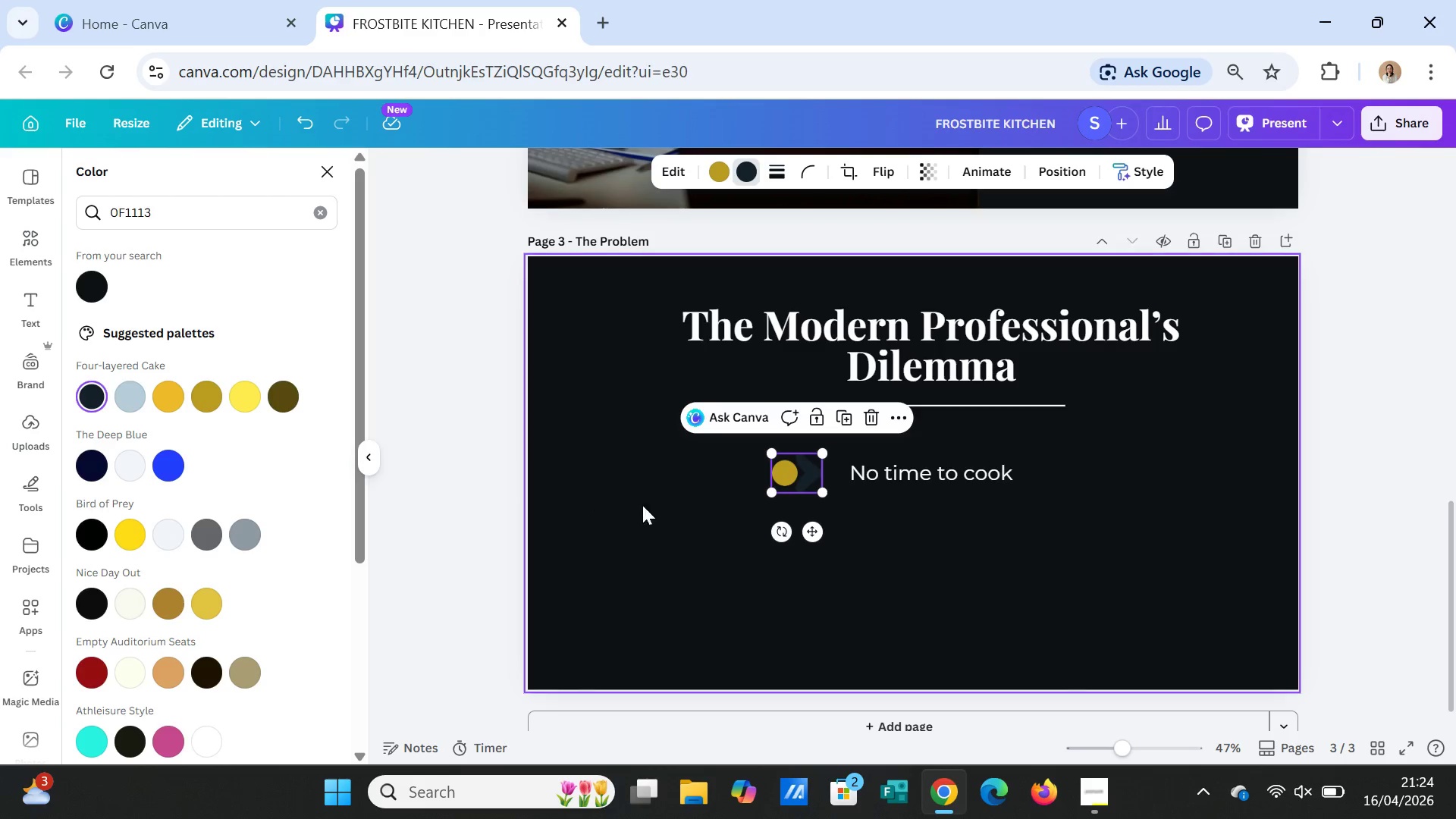 
left_click([942, 514])
 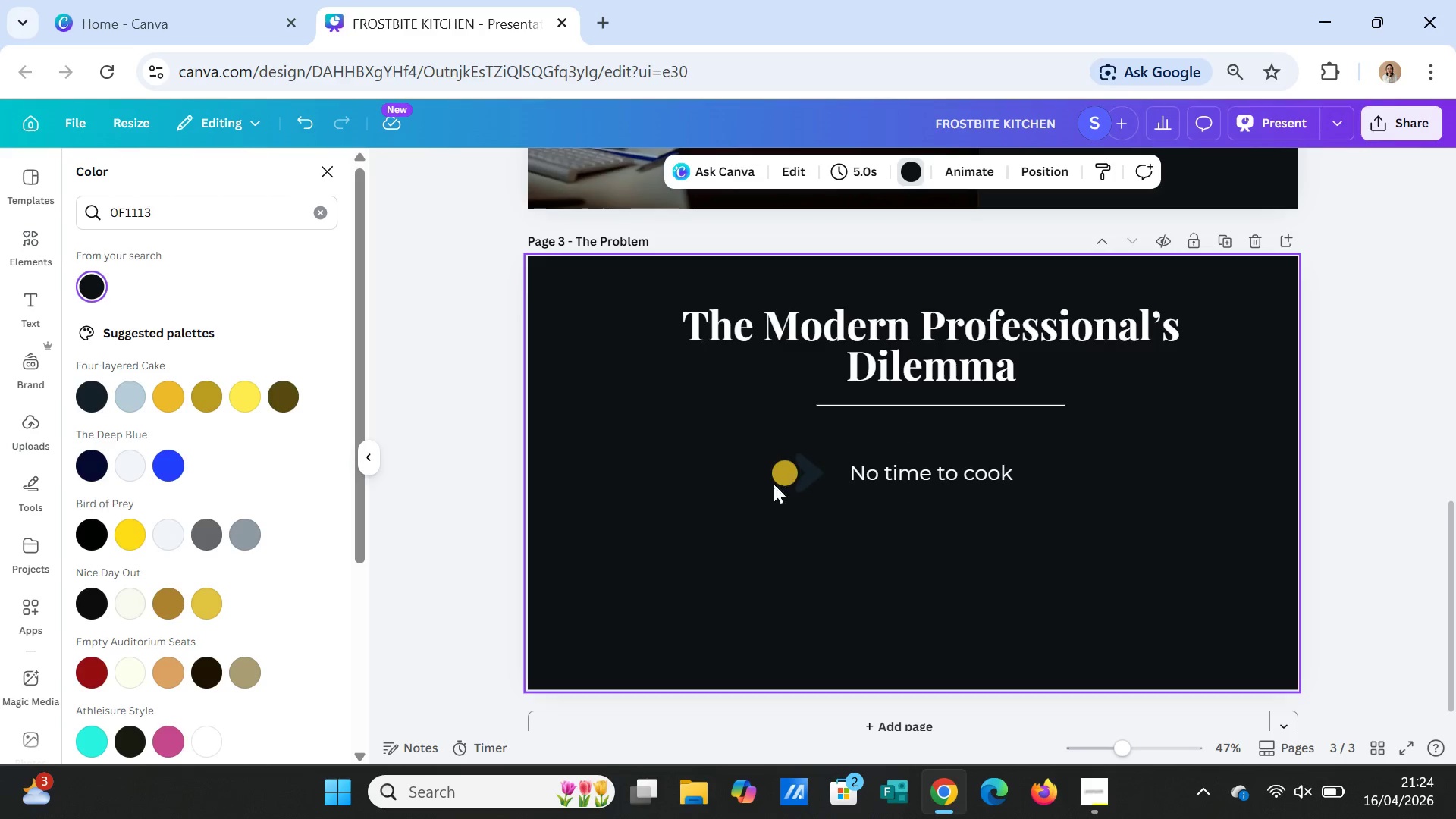 
left_click([808, 473])
 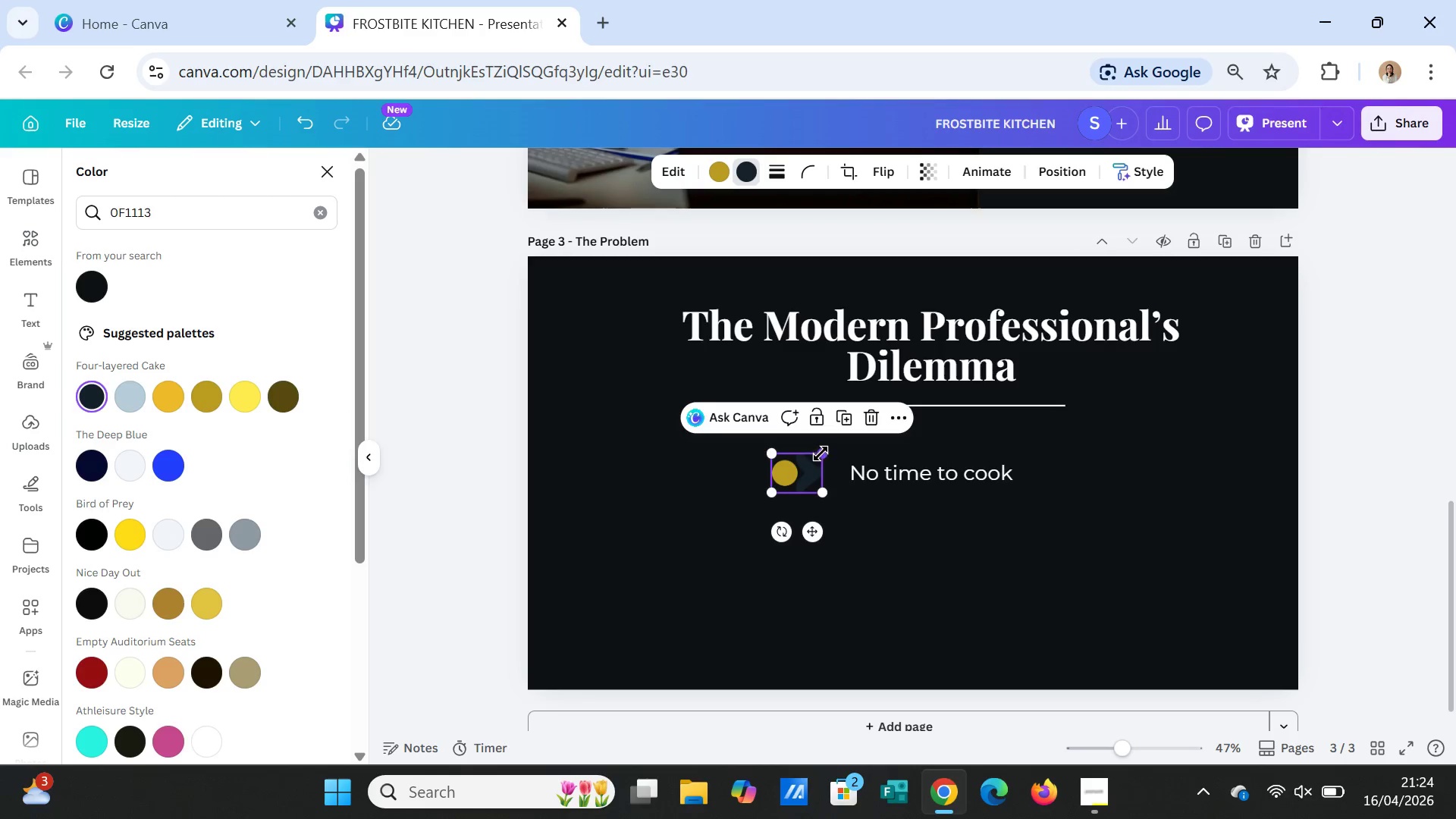 
left_click_drag(start_coordinate=[821, 453], to_coordinate=[808, 460])
 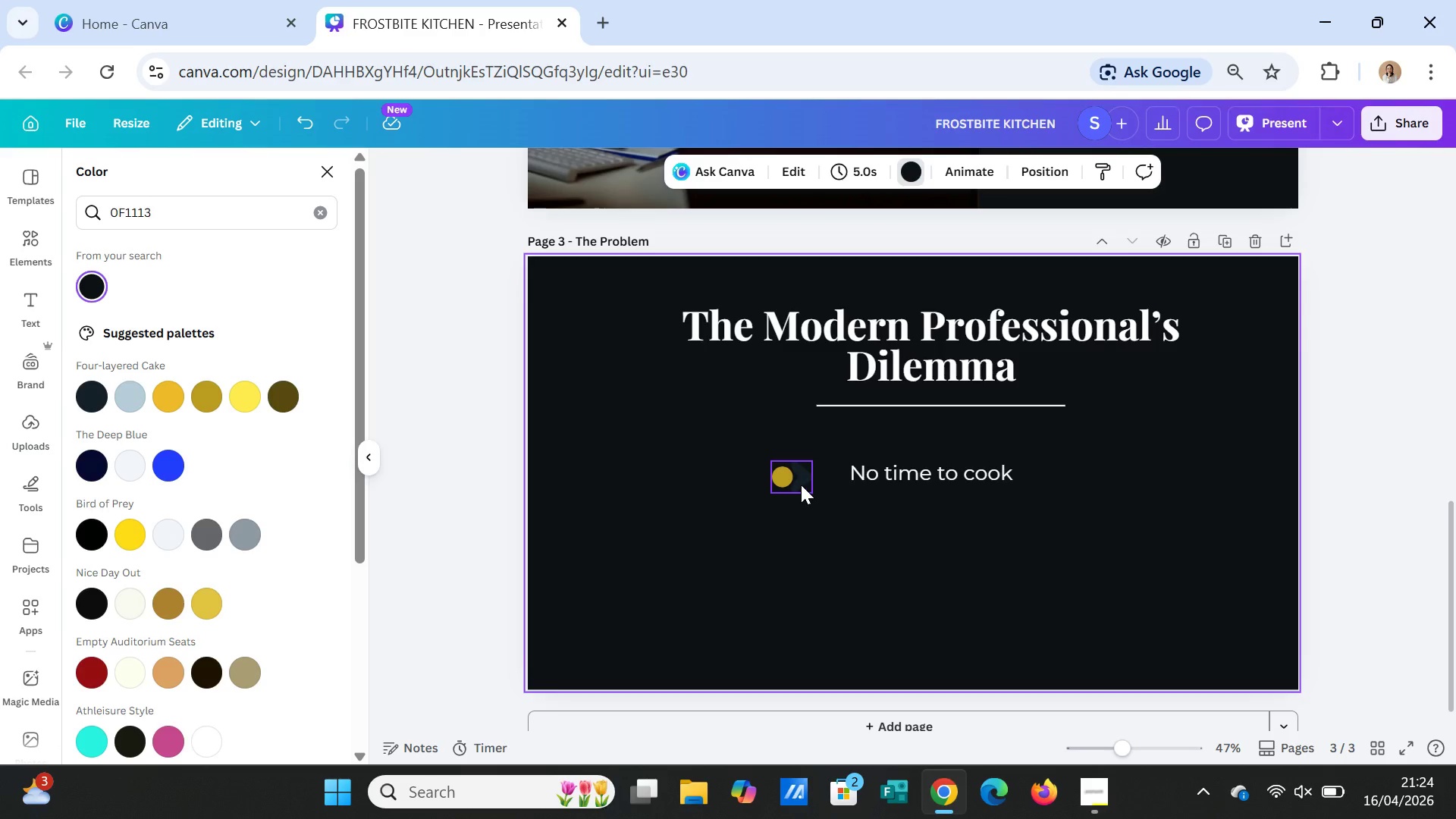 
left_click_drag(start_coordinate=[801, 485], to_coordinate=[820, 481])
 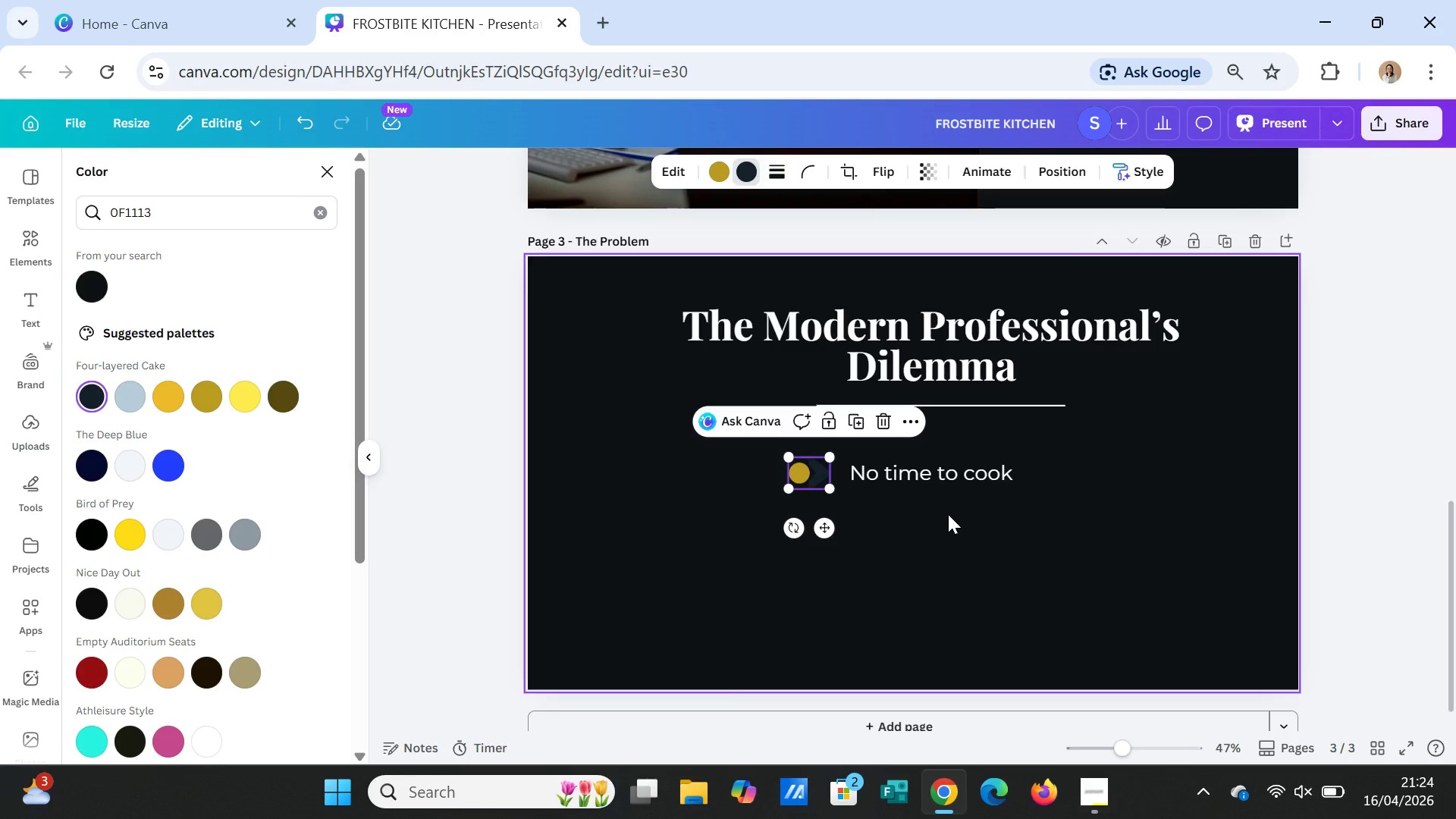 
left_click([948, 514])
 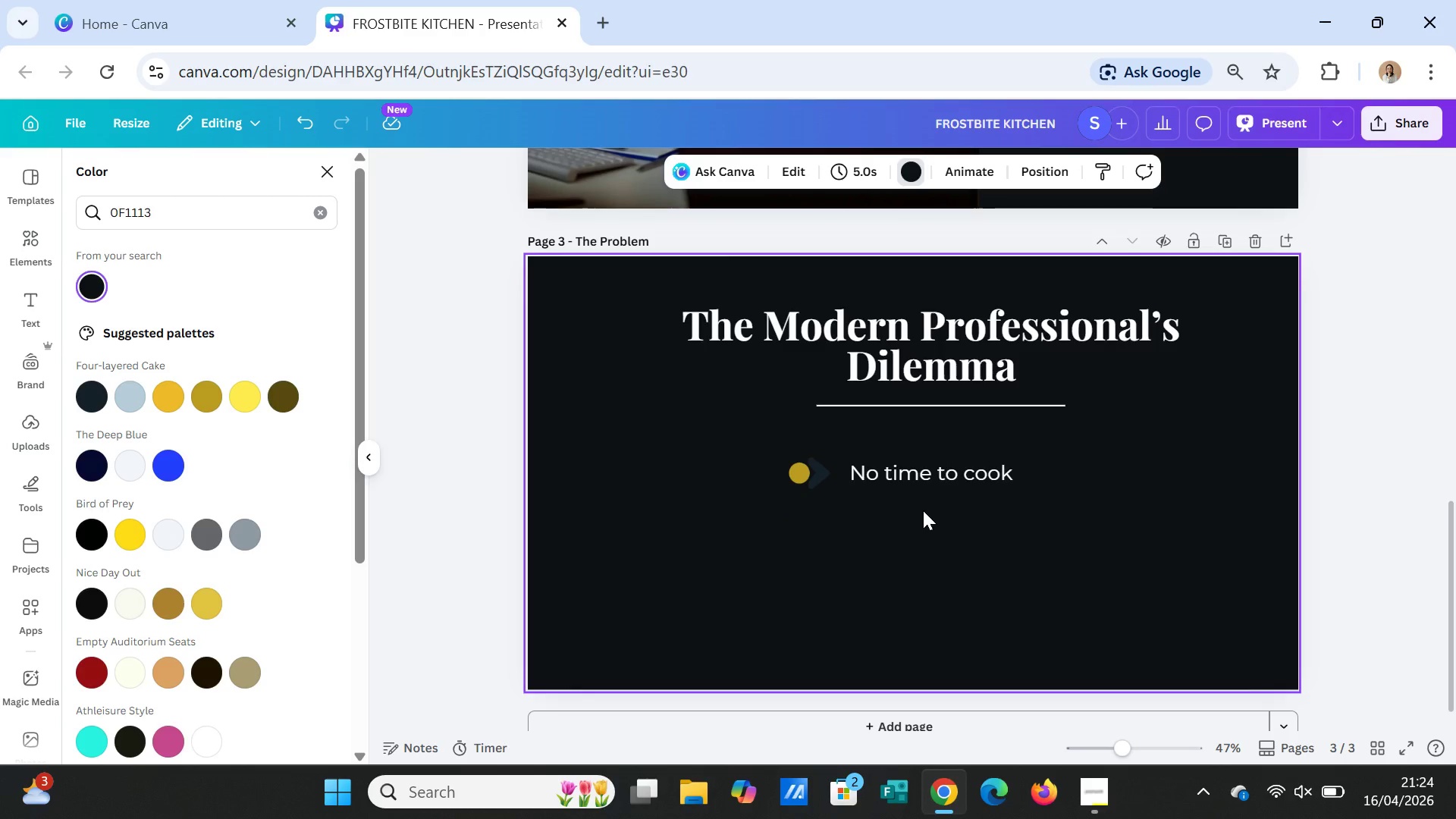 
left_click([810, 476])
 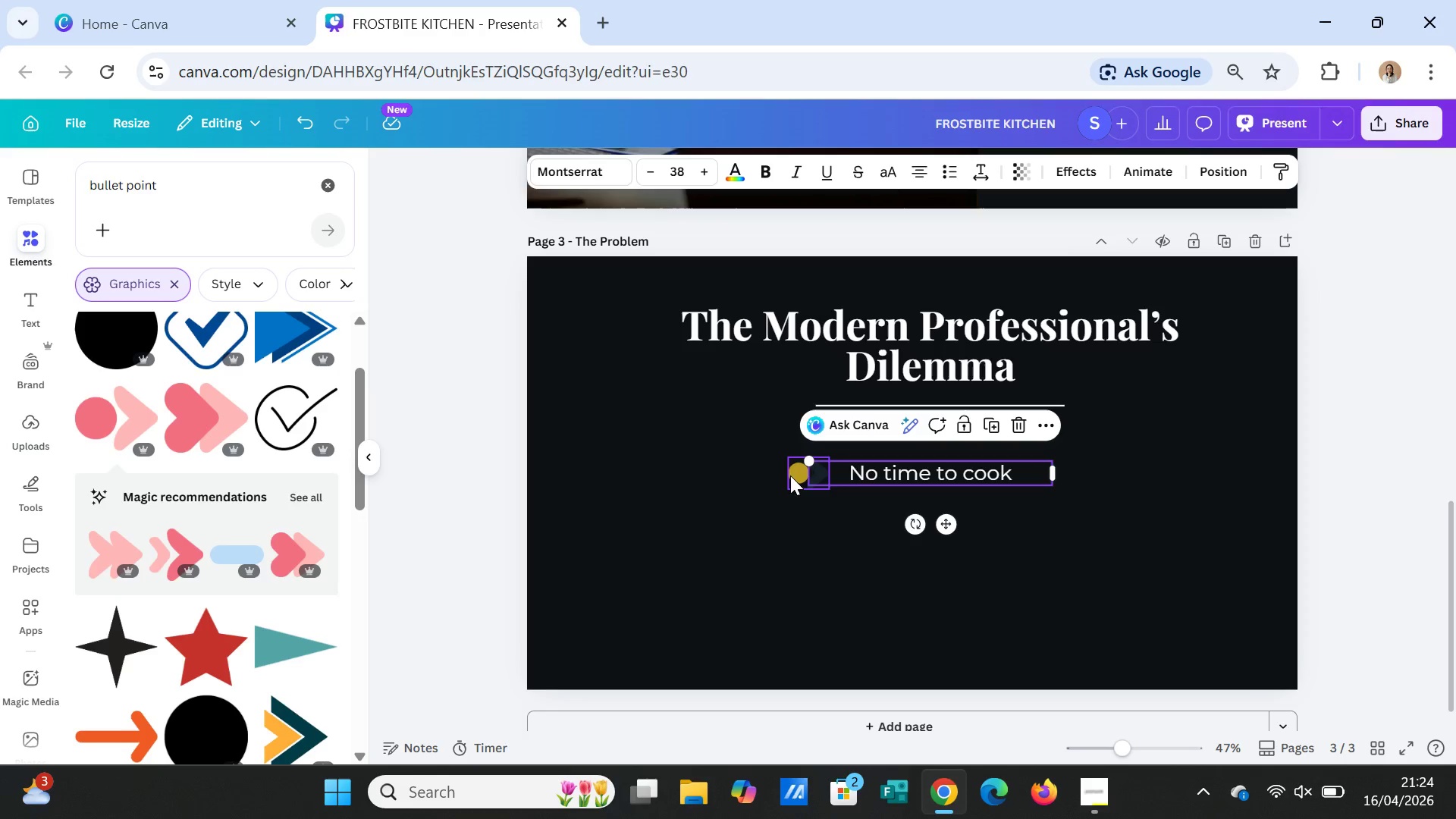 
left_click([792, 473])
 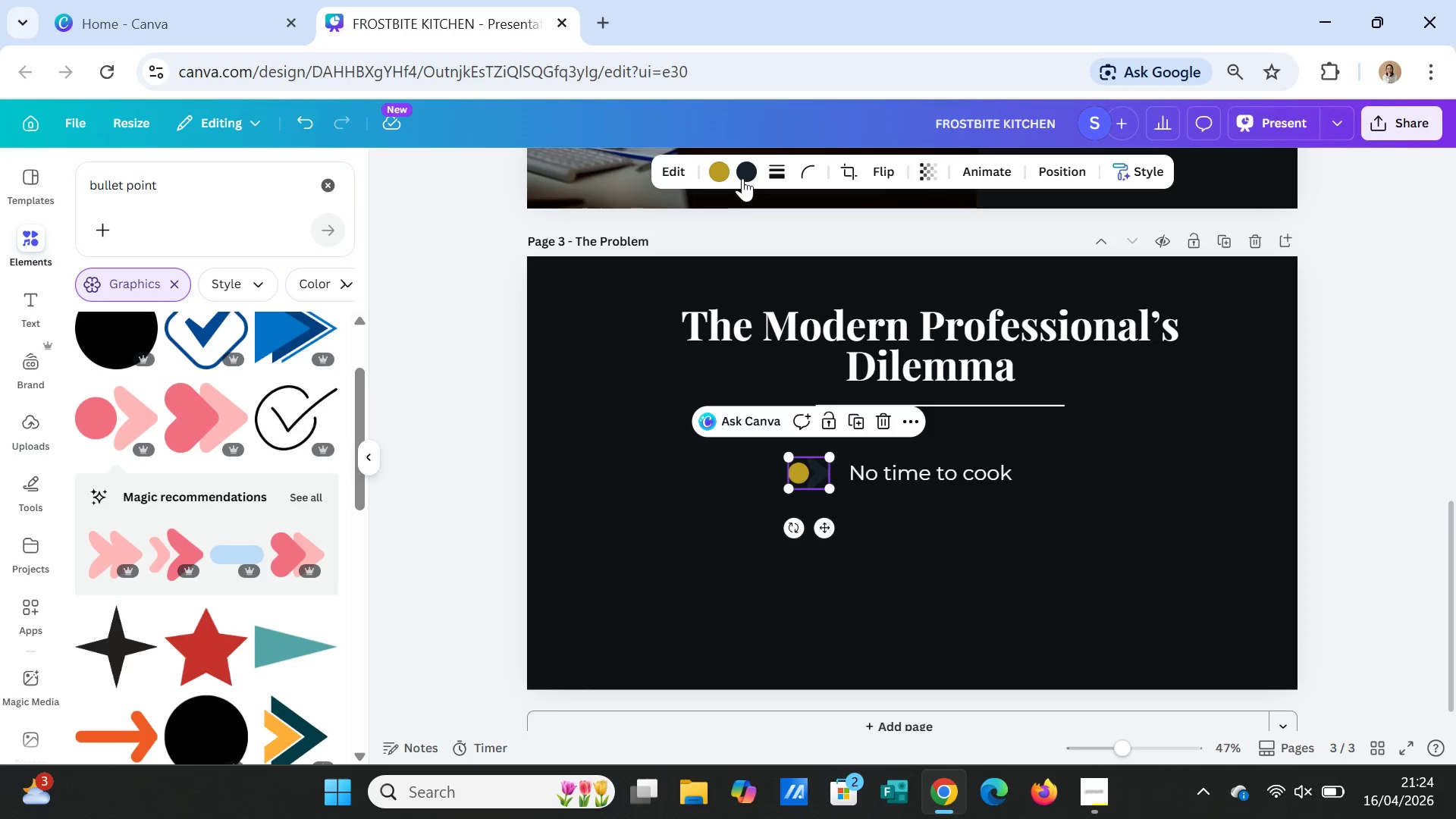 
left_click([746, 174])
 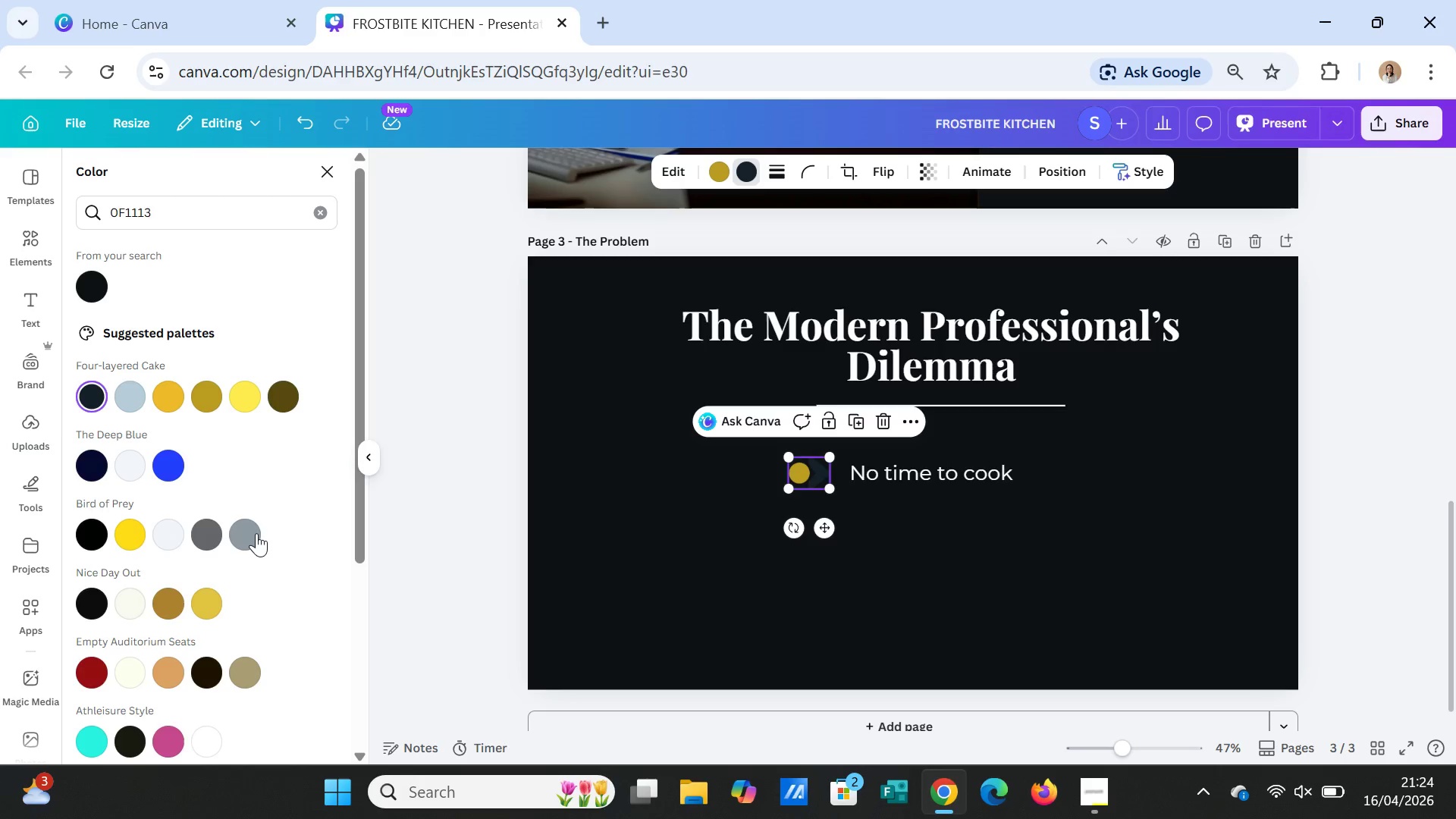 
left_click([247, 533])
 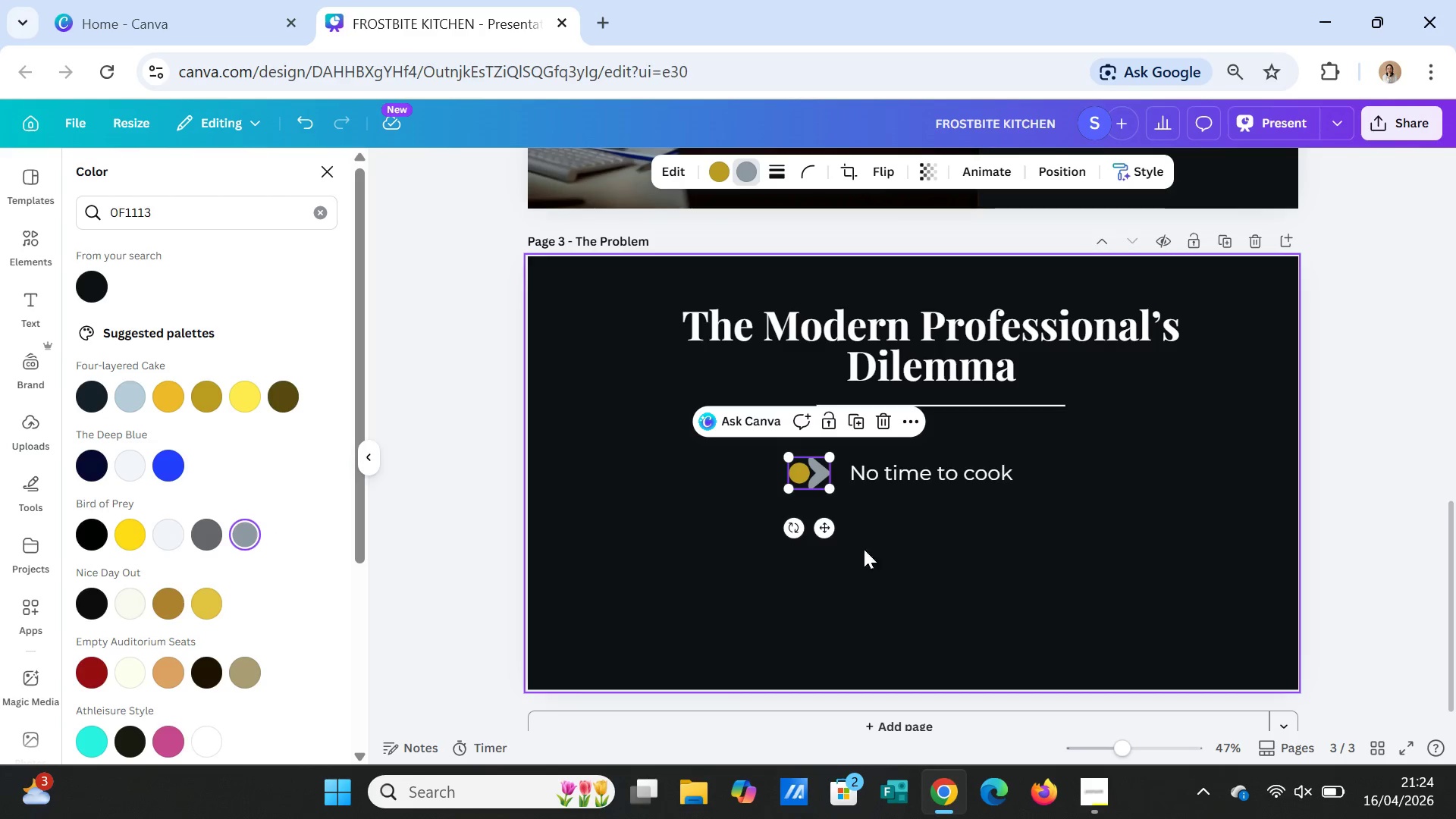 
left_click([902, 550])
 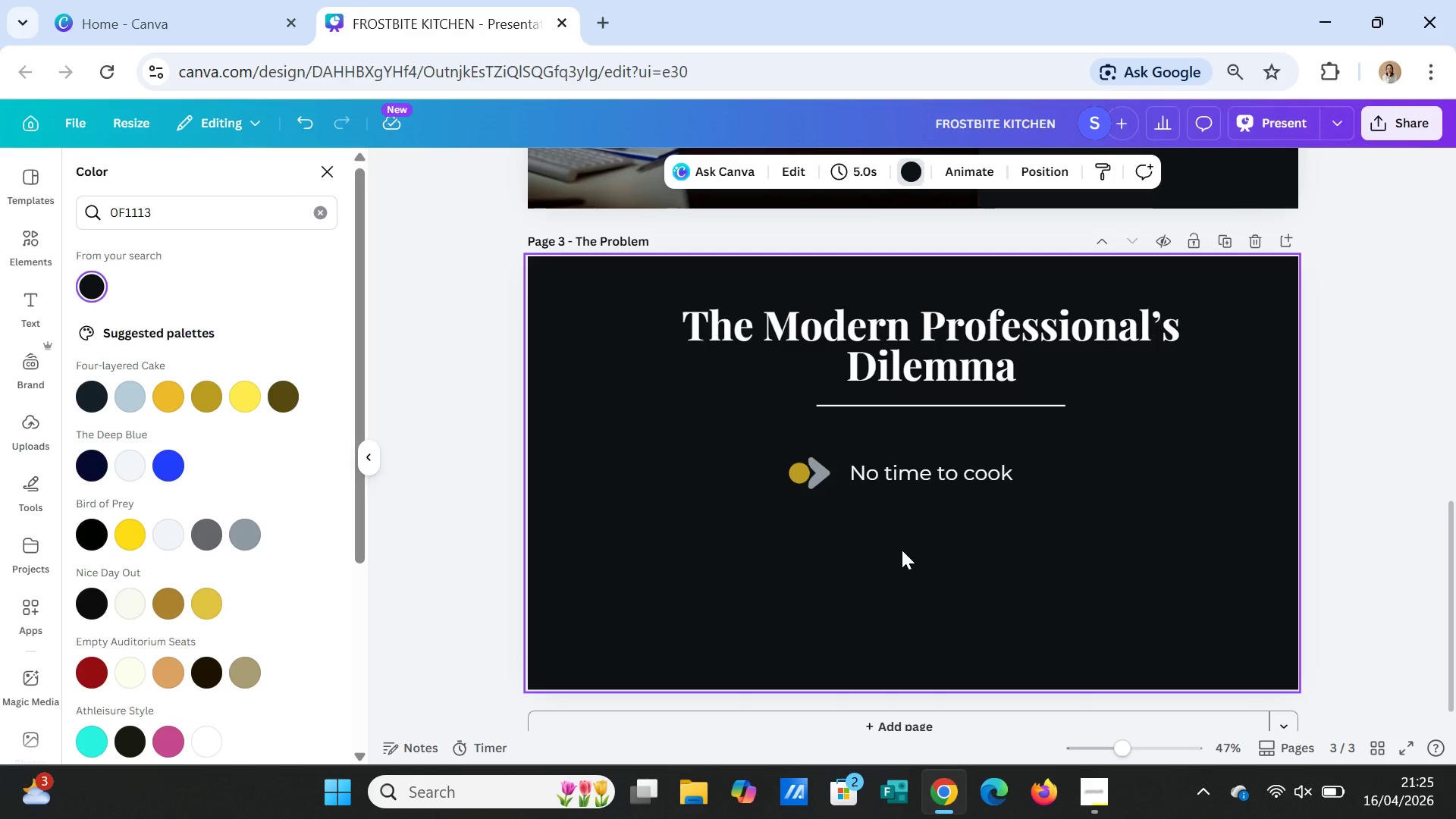 
wait(12.39)
 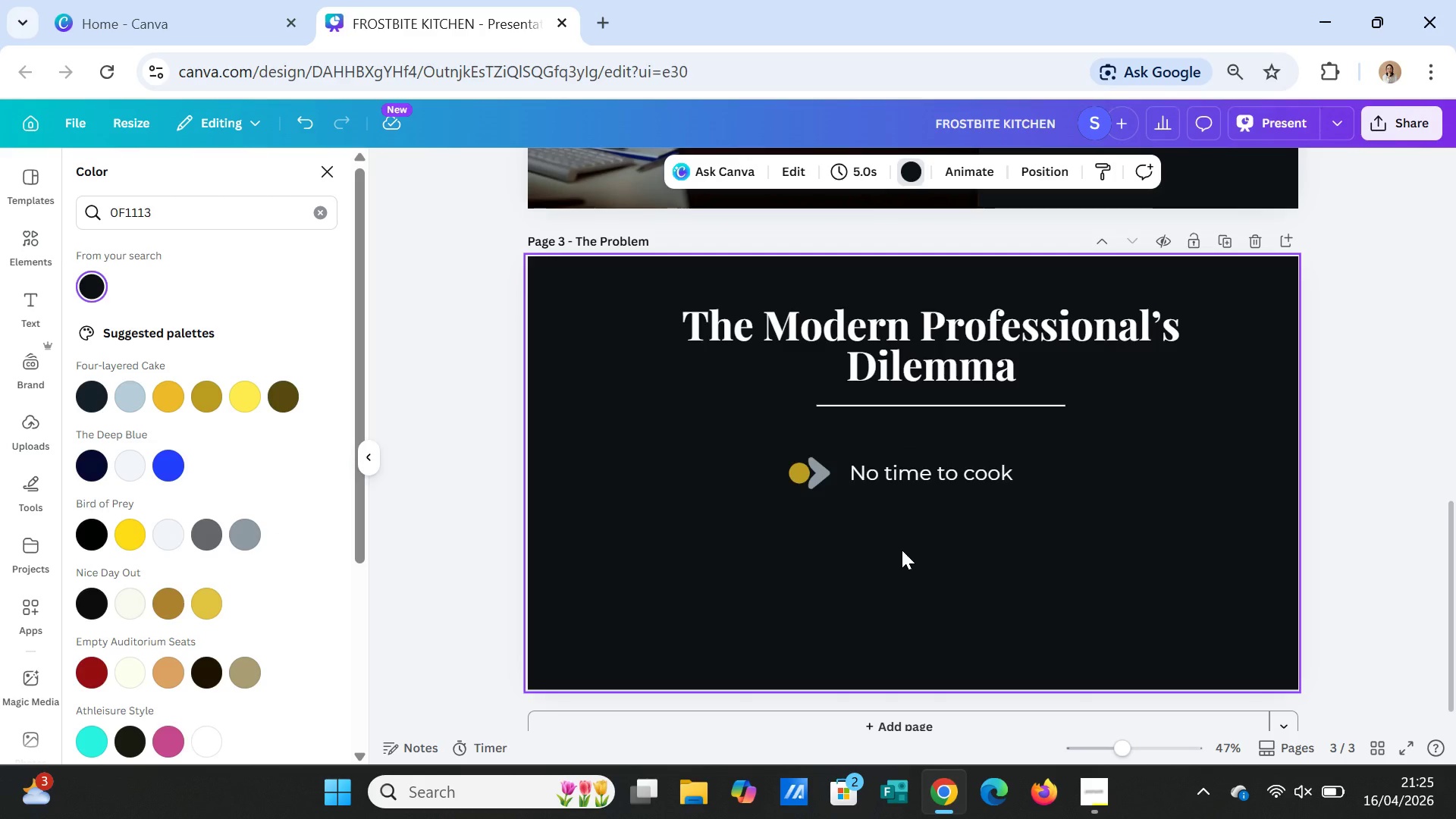 
left_click([877, 481])
 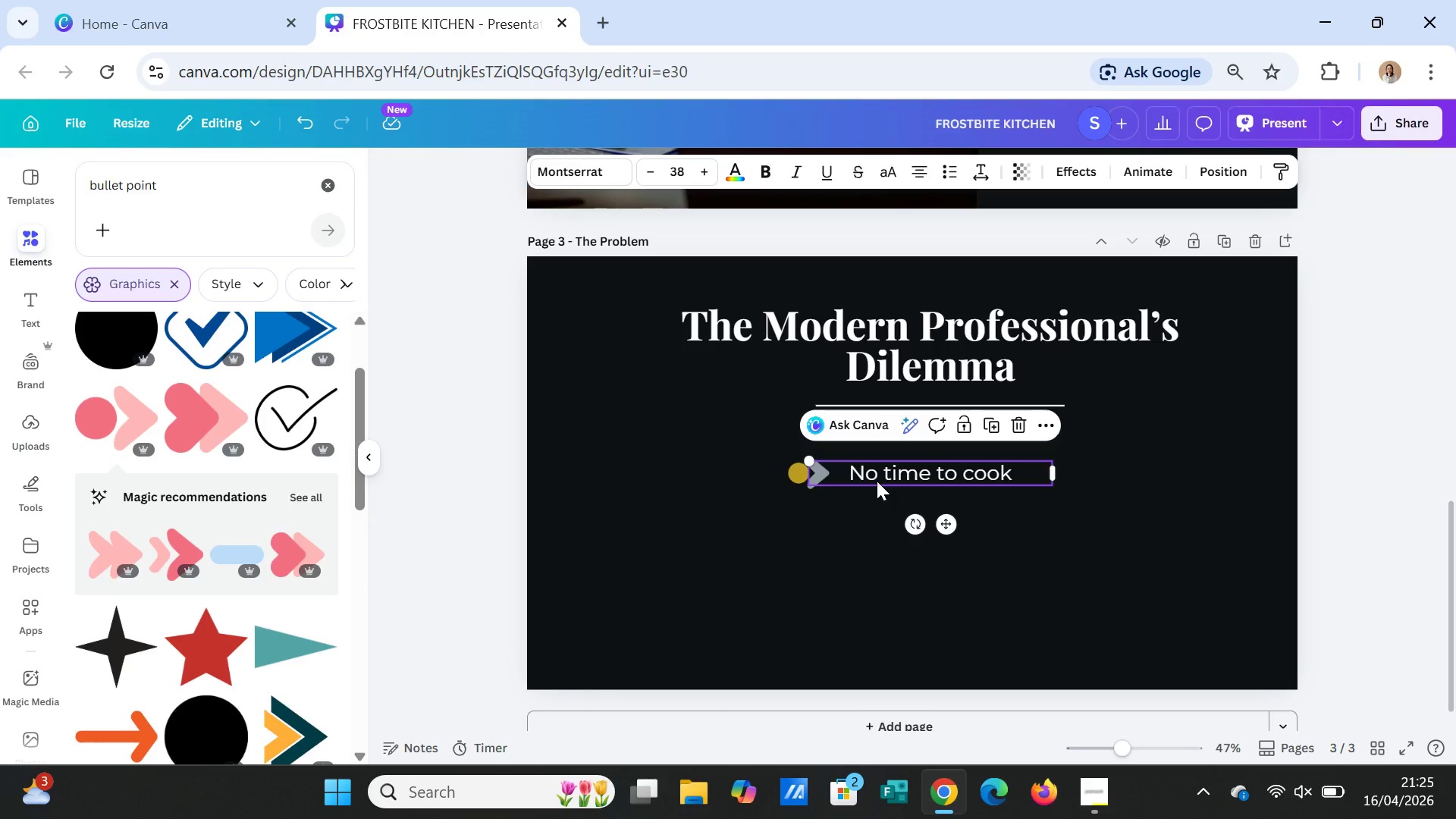 
key(Control+C)
 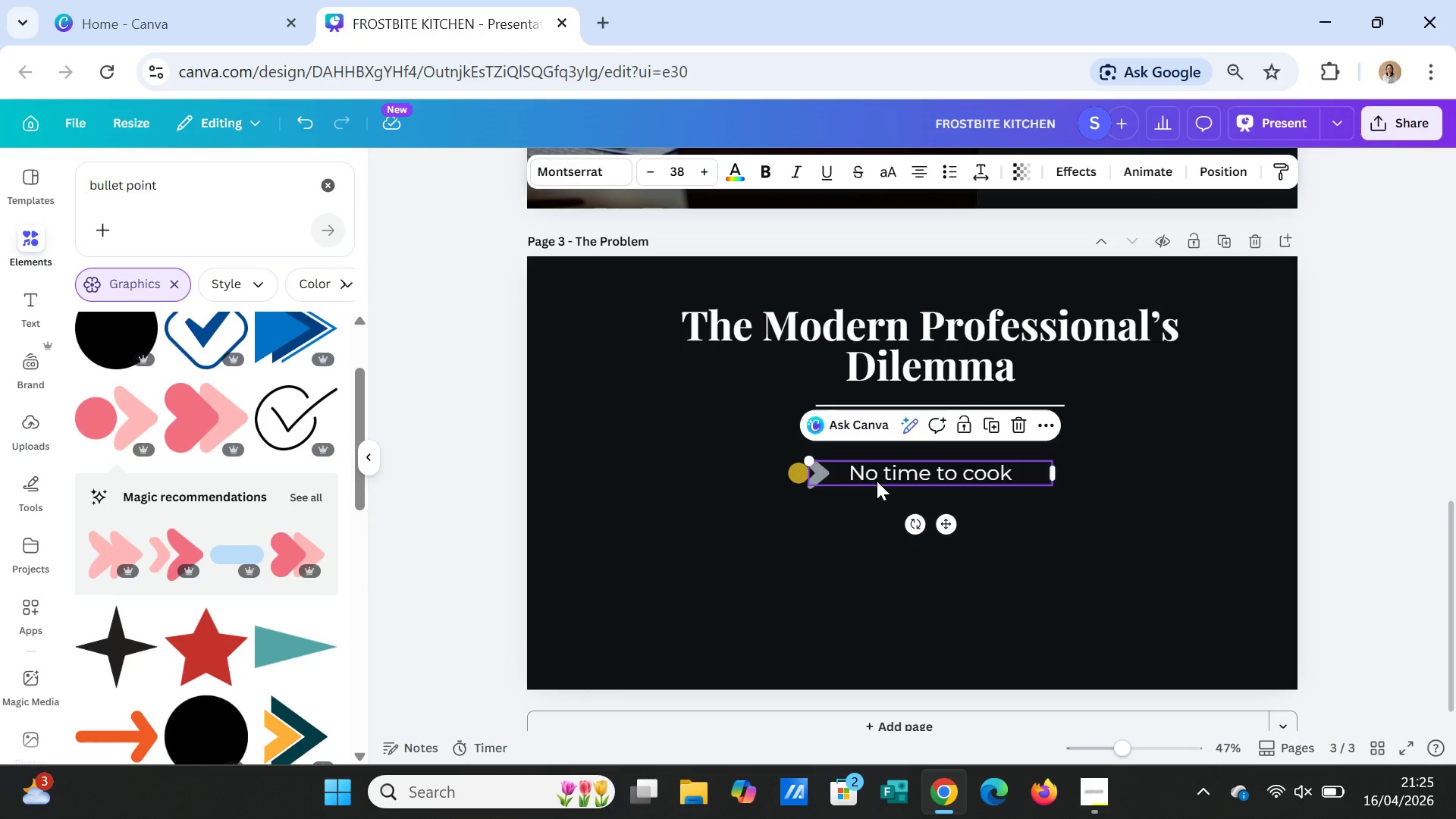 
key(Control+V)
 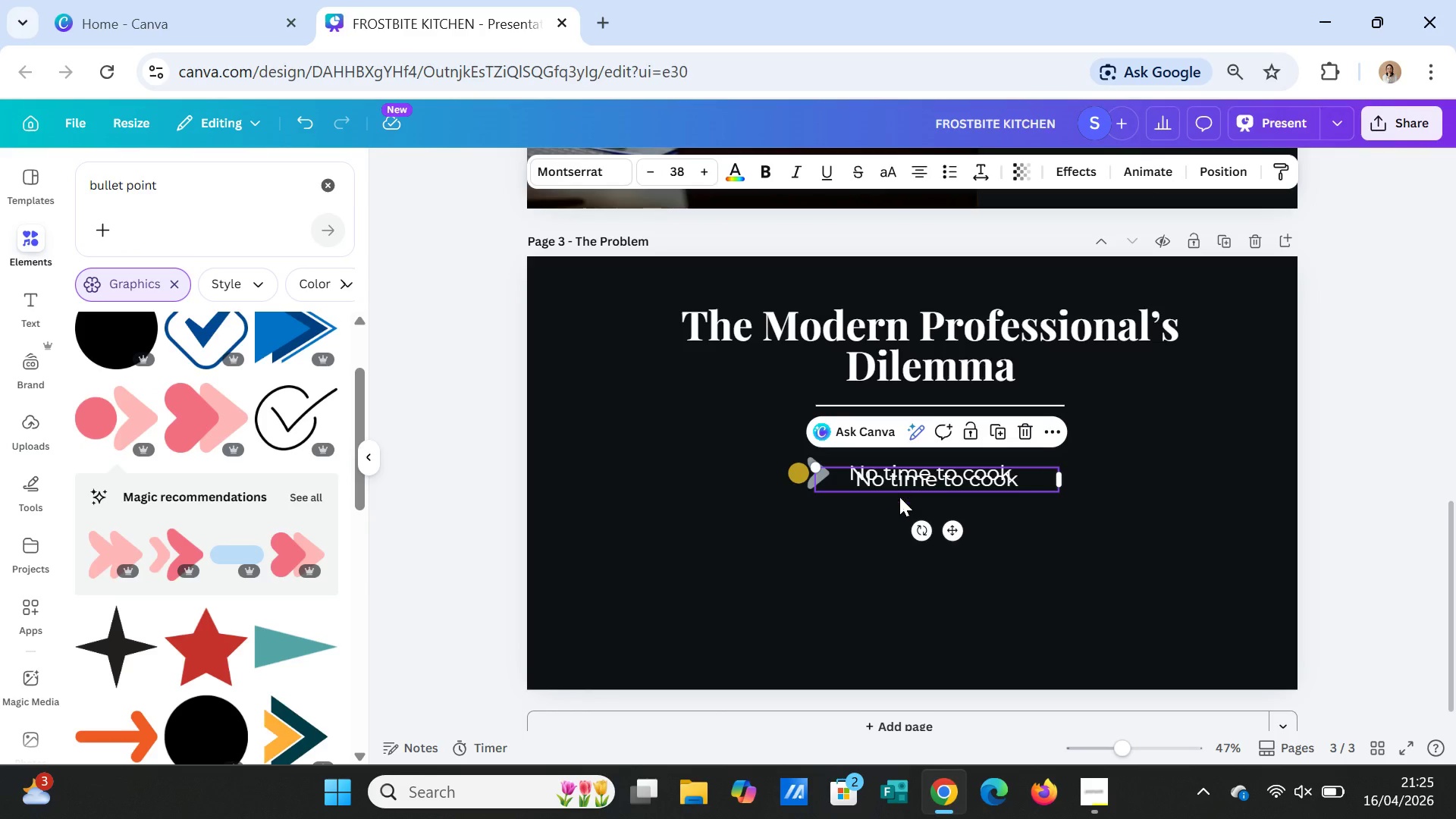 
left_click_drag(start_coordinate=[898, 485], to_coordinate=[890, 520])
 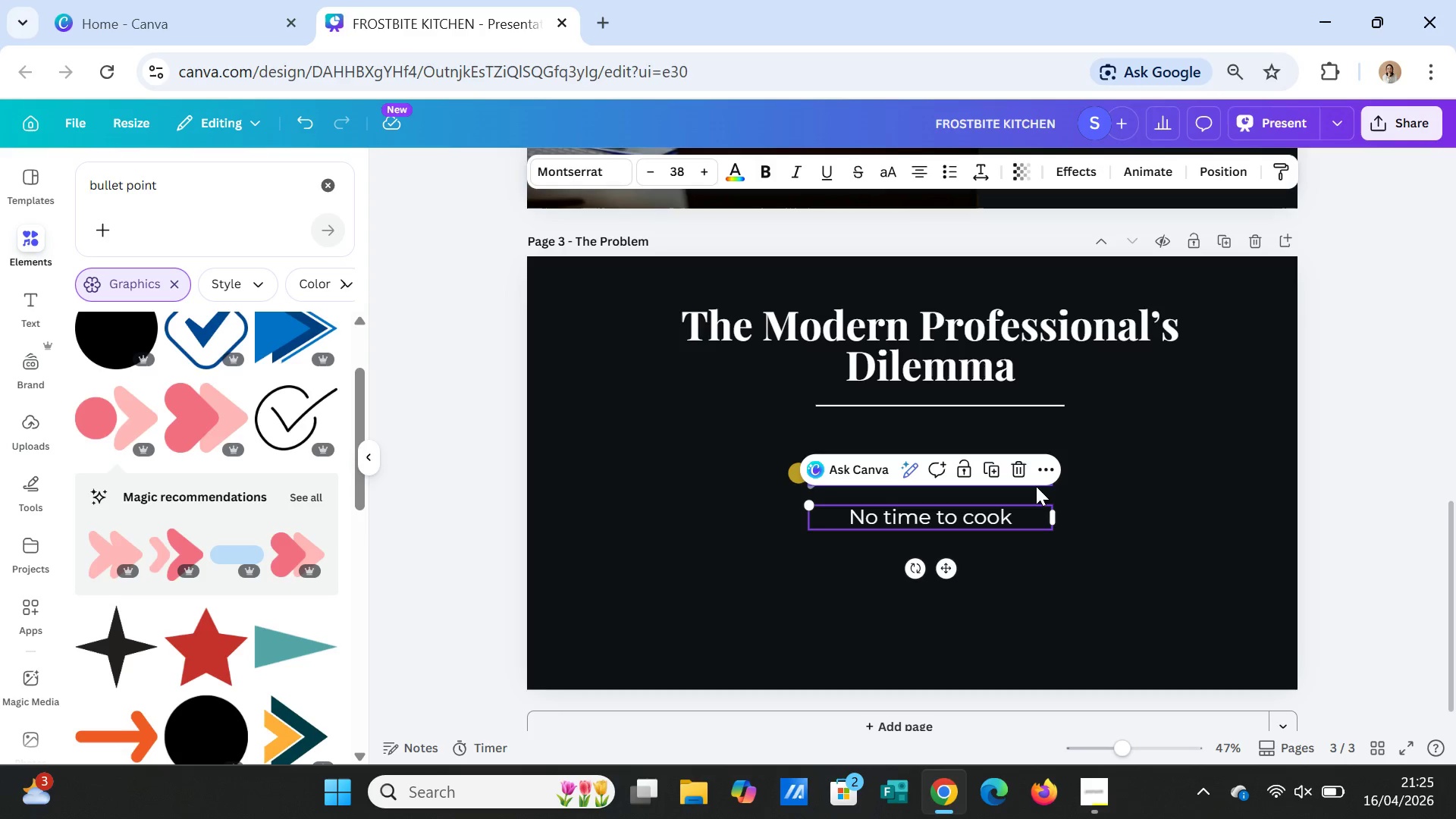 
left_click([1119, 499])
 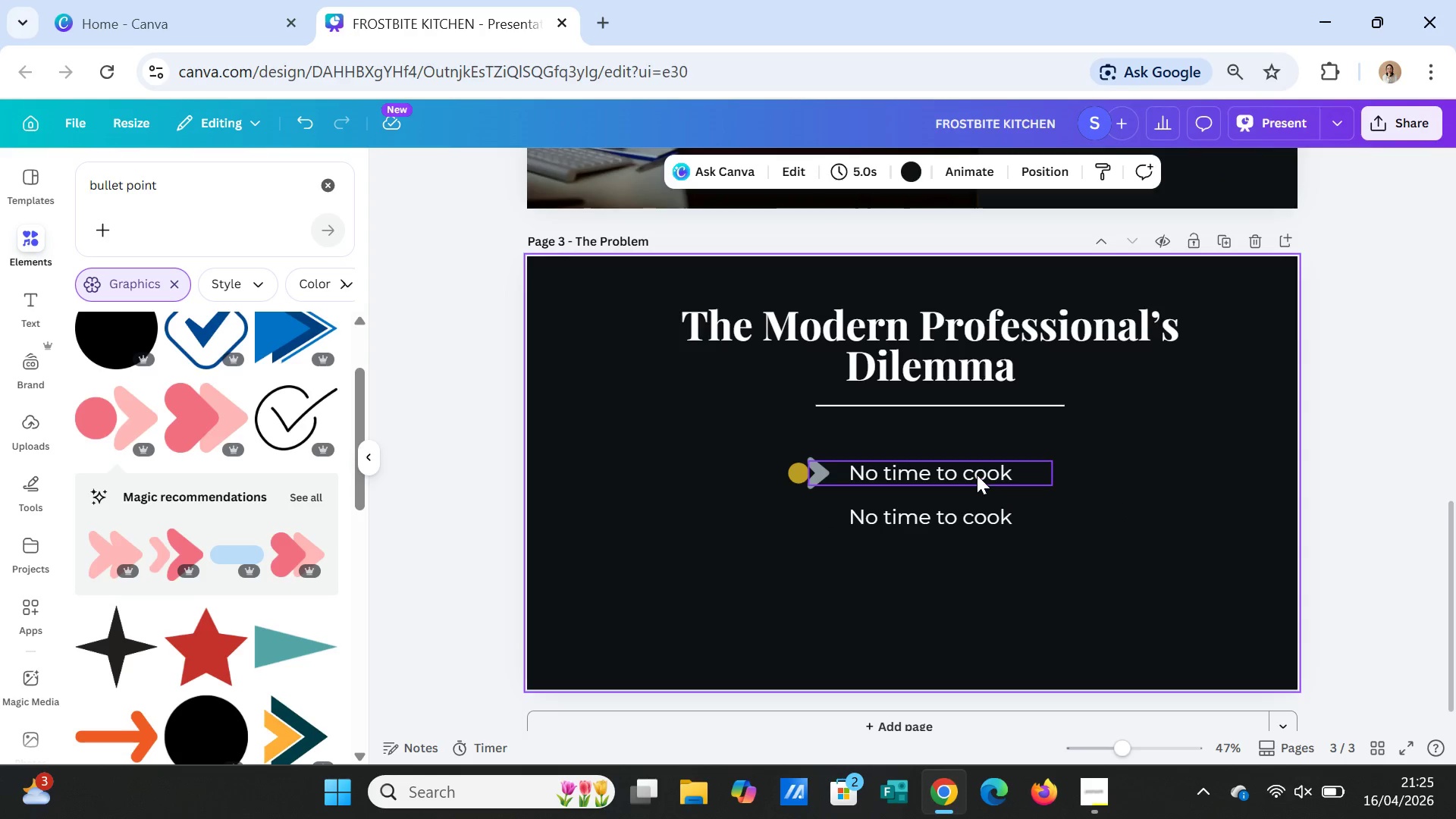 
left_click([977, 475])
 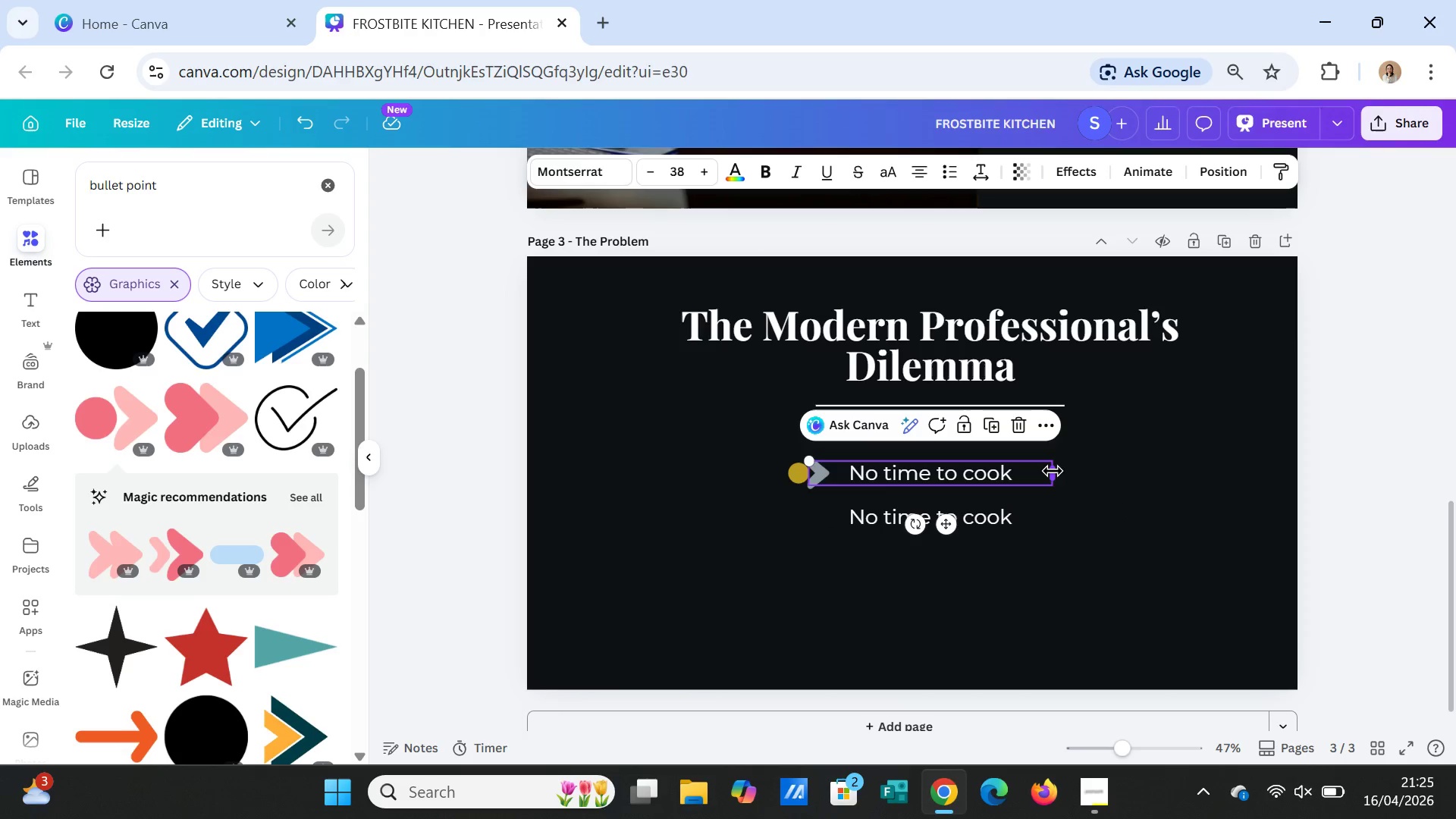 
left_click_drag(start_coordinate=[1054, 471], to_coordinate=[1010, 460])
 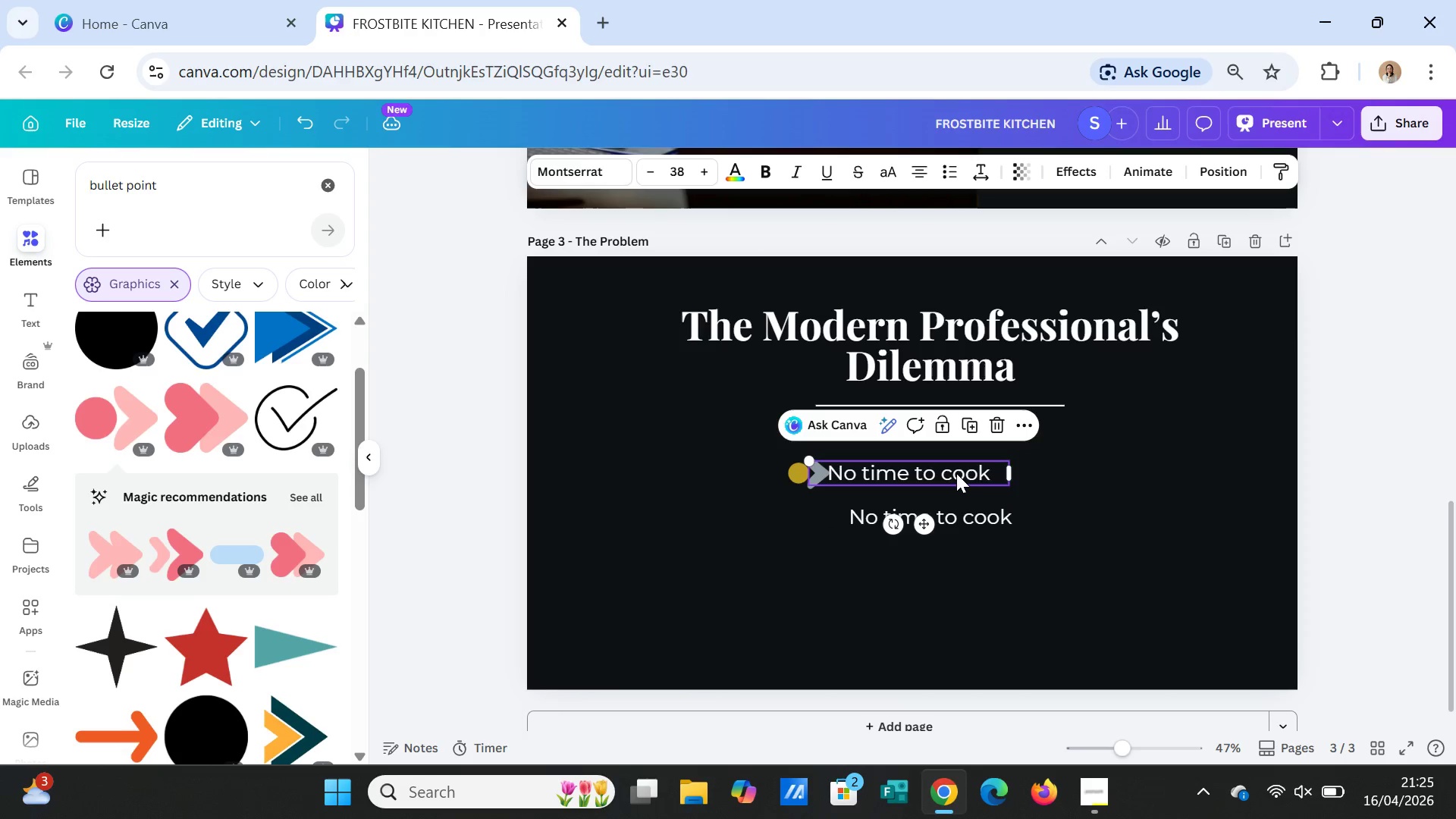 
left_click_drag(start_coordinate=[956, 473], to_coordinate=[984, 472])
 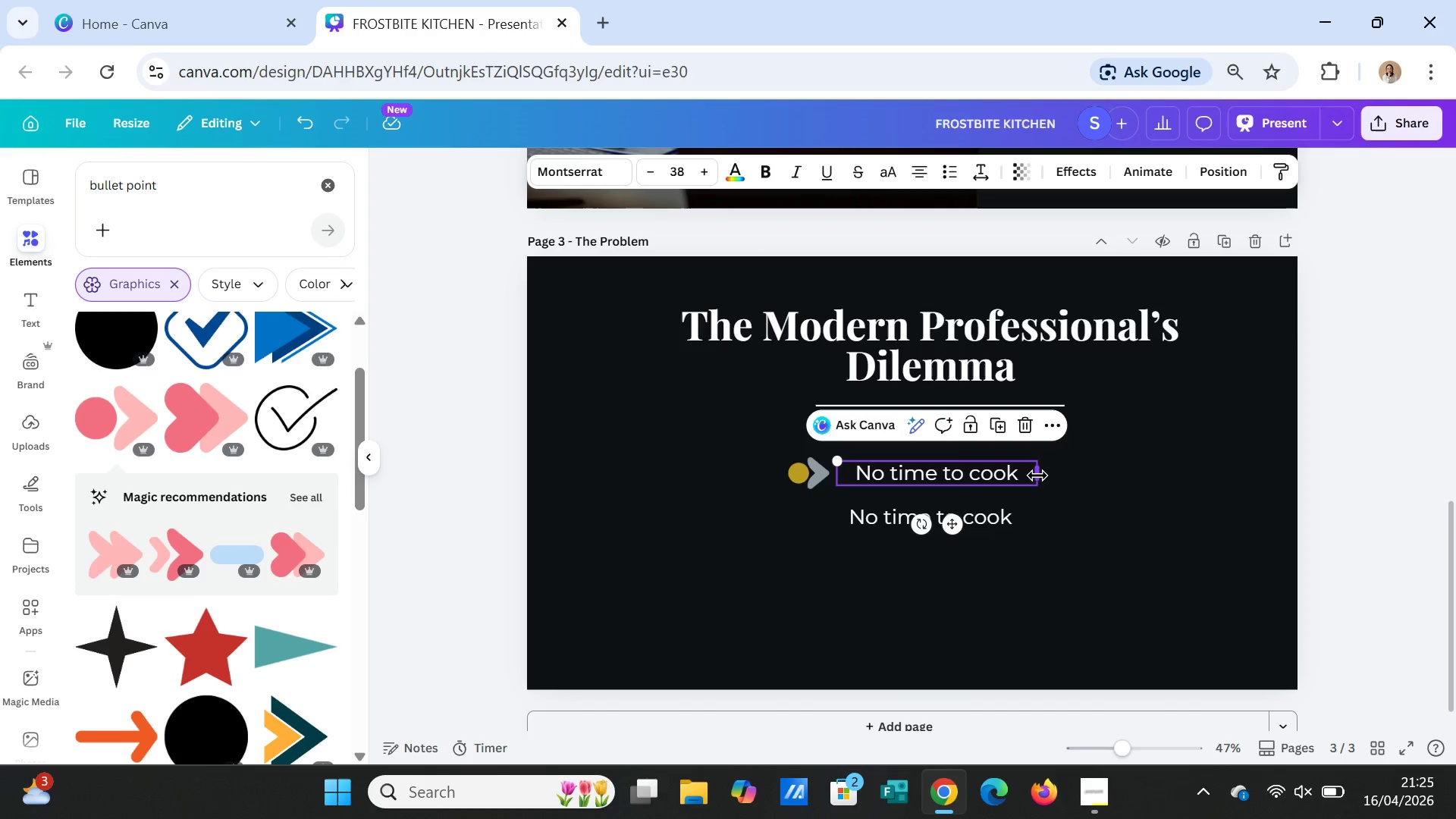 
left_click_drag(start_coordinate=[1037, 475], to_coordinate=[1018, 475])
 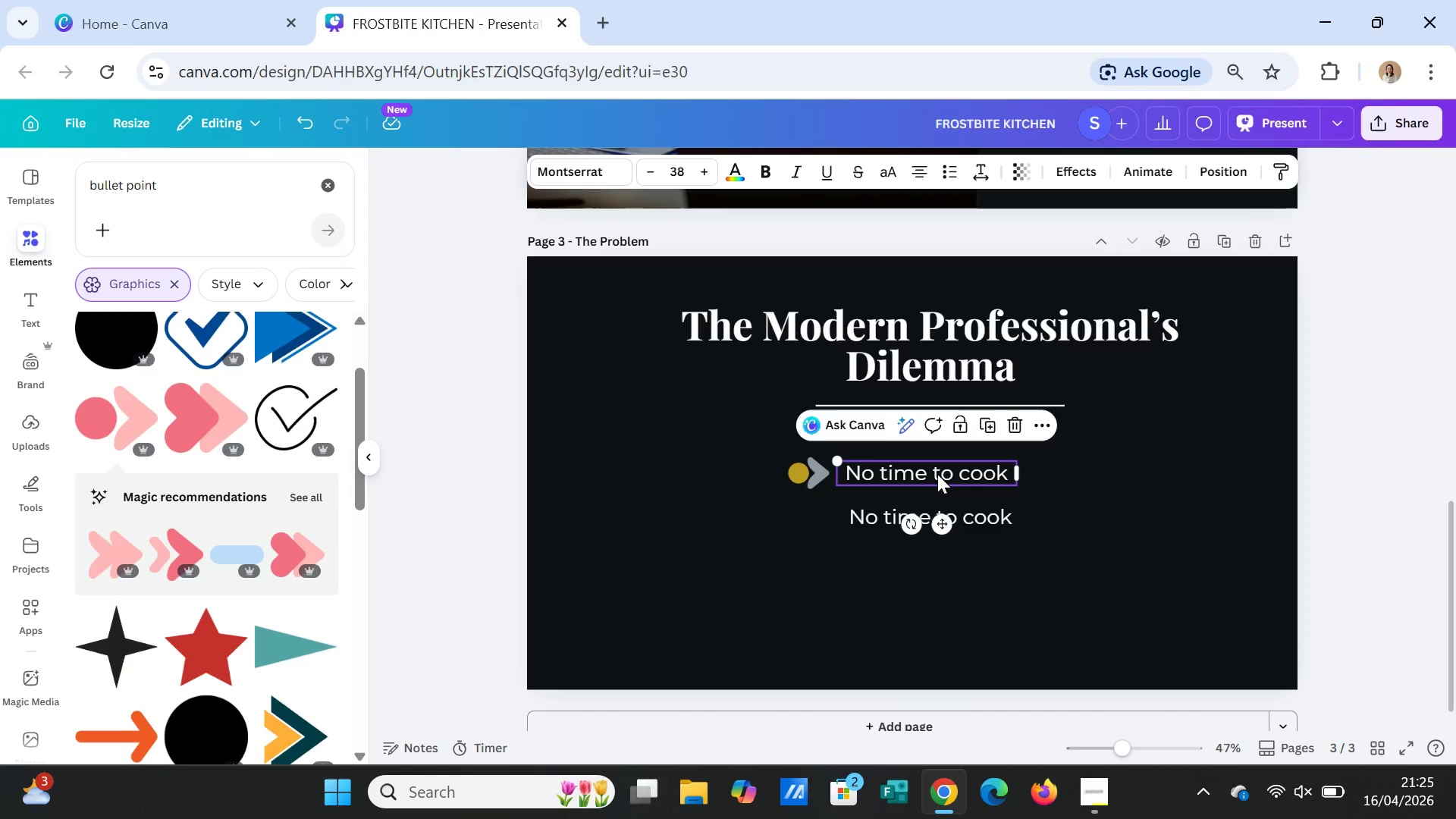 
left_click_drag(start_coordinate=[937, 475], to_coordinate=[945, 474])
 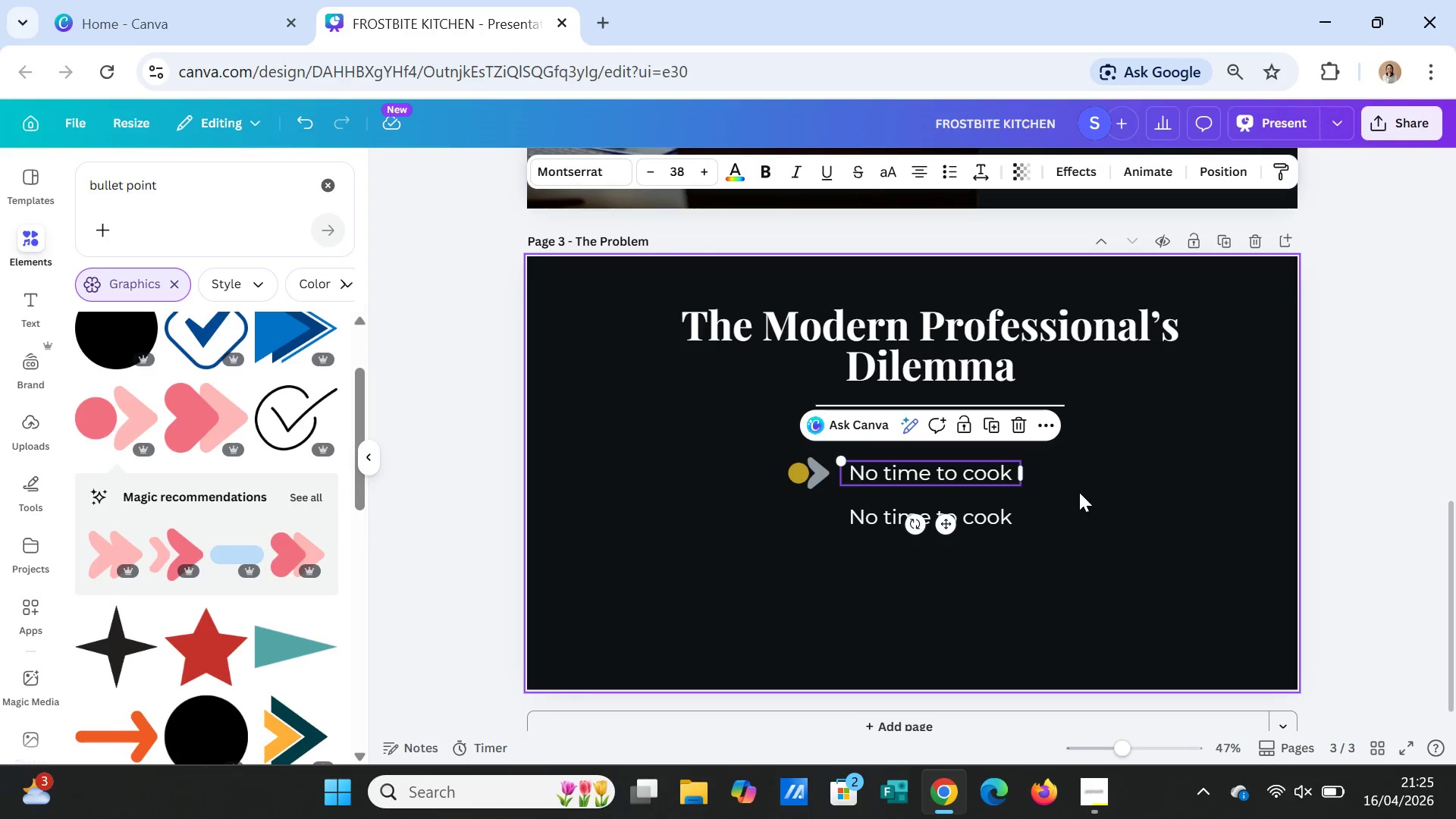 
left_click([1079, 492])
 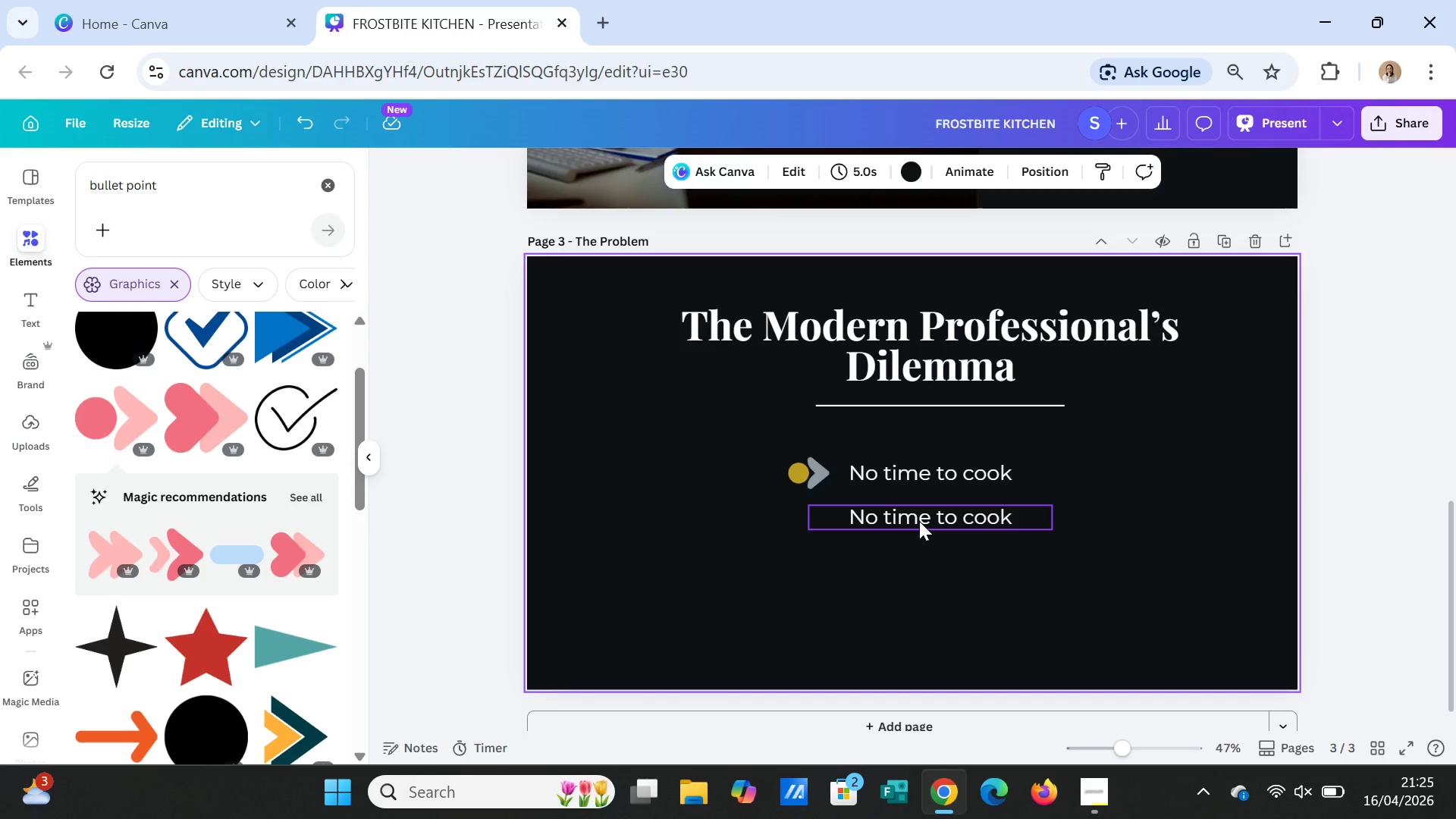 
left_click([919, 521])
 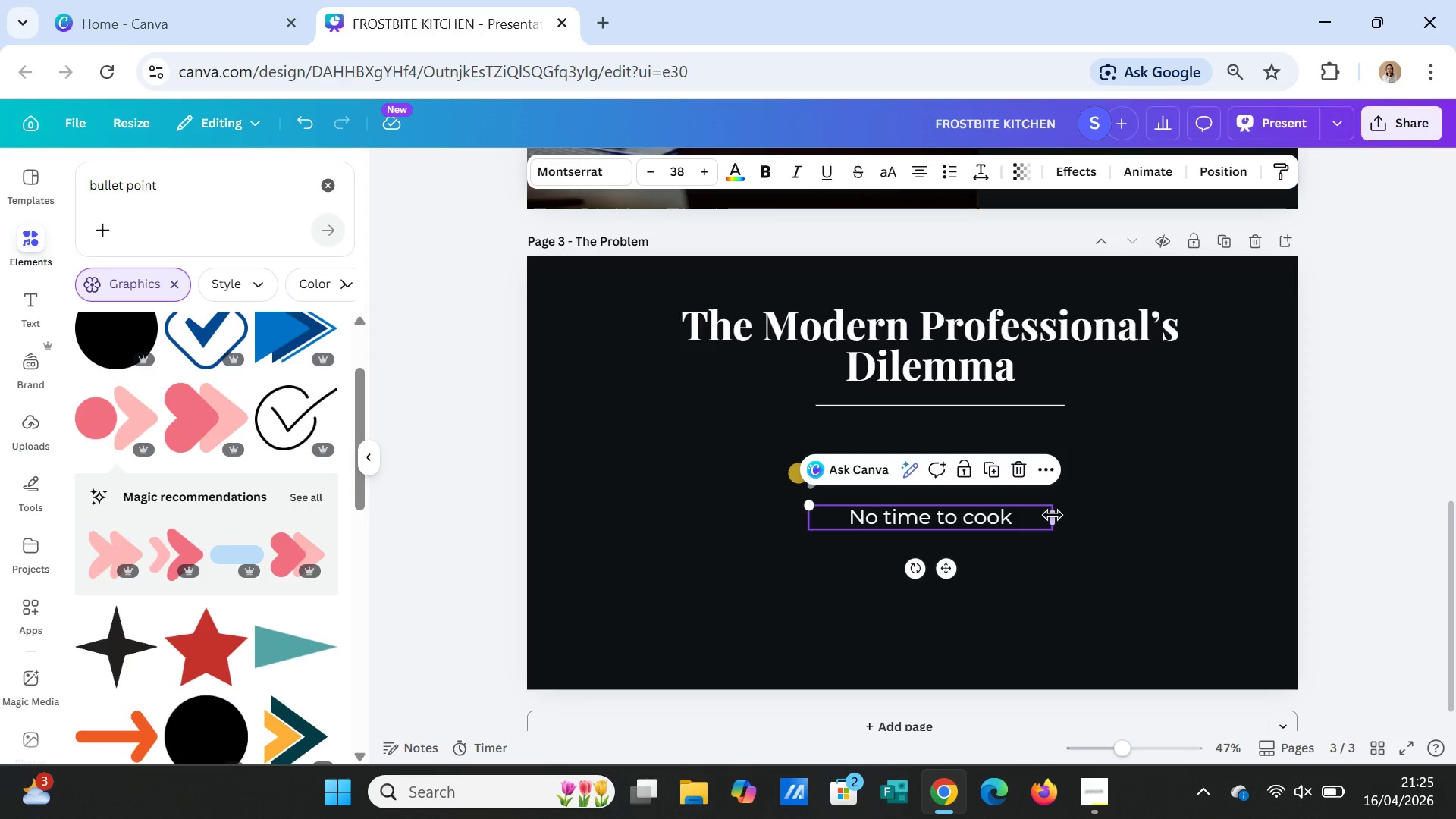 
left_click_drag(start_coordinate=[1053, 515], to_coordinate=[986, 513])
 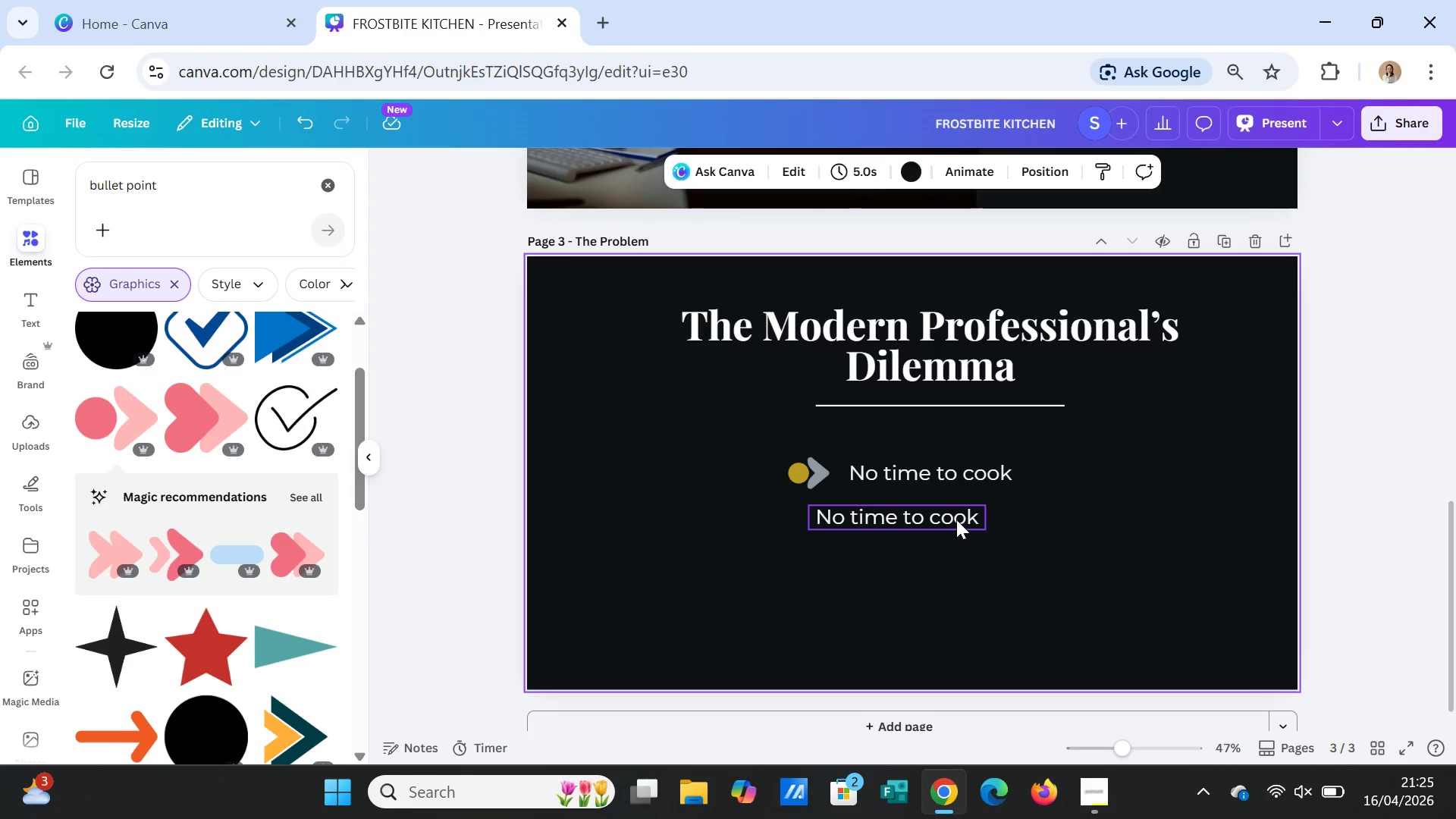 
left_click_drag(start_coordinate=[956, 519], to_coordinate=[990, 522])
 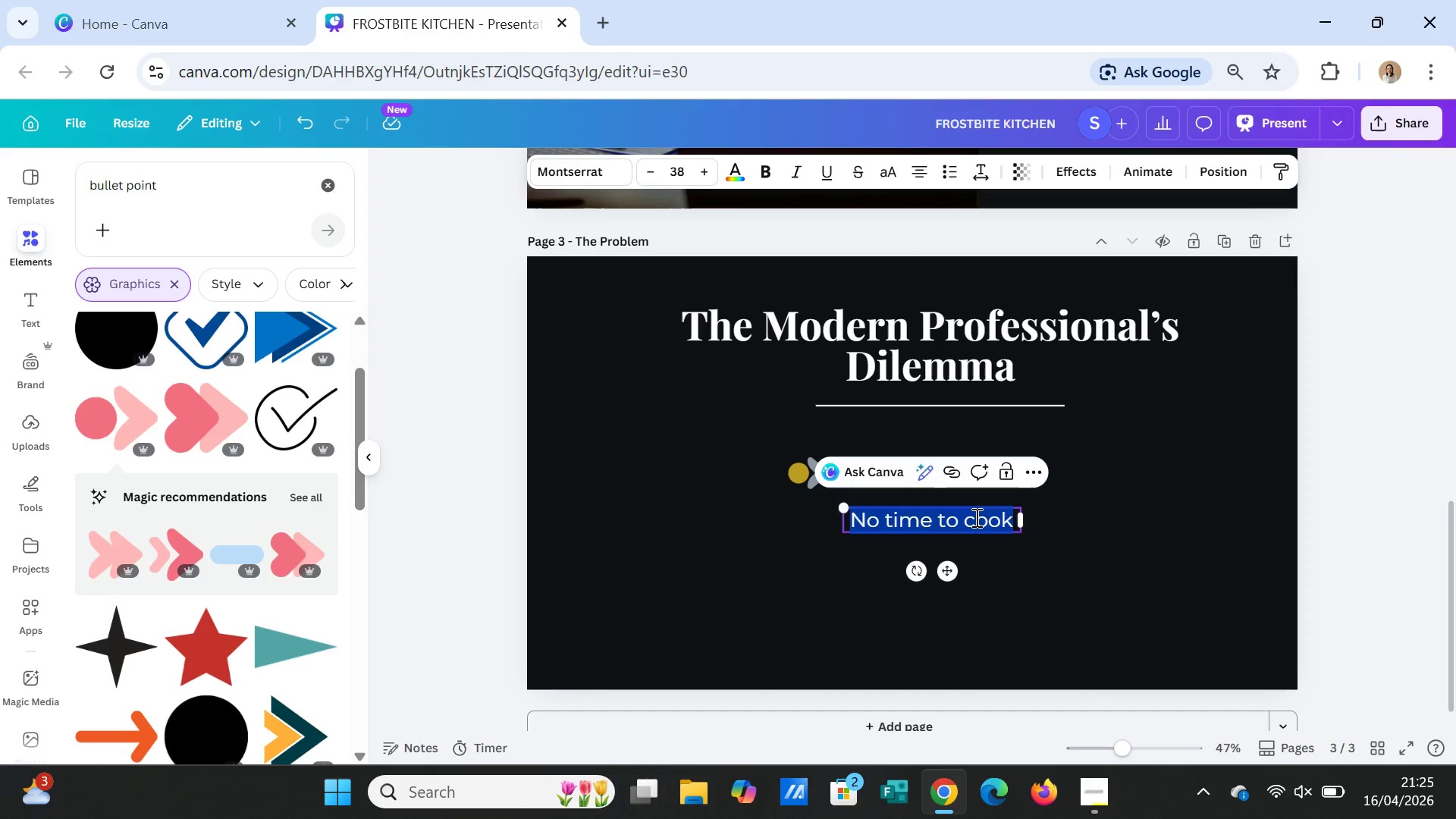 
double_click([975, 517])
 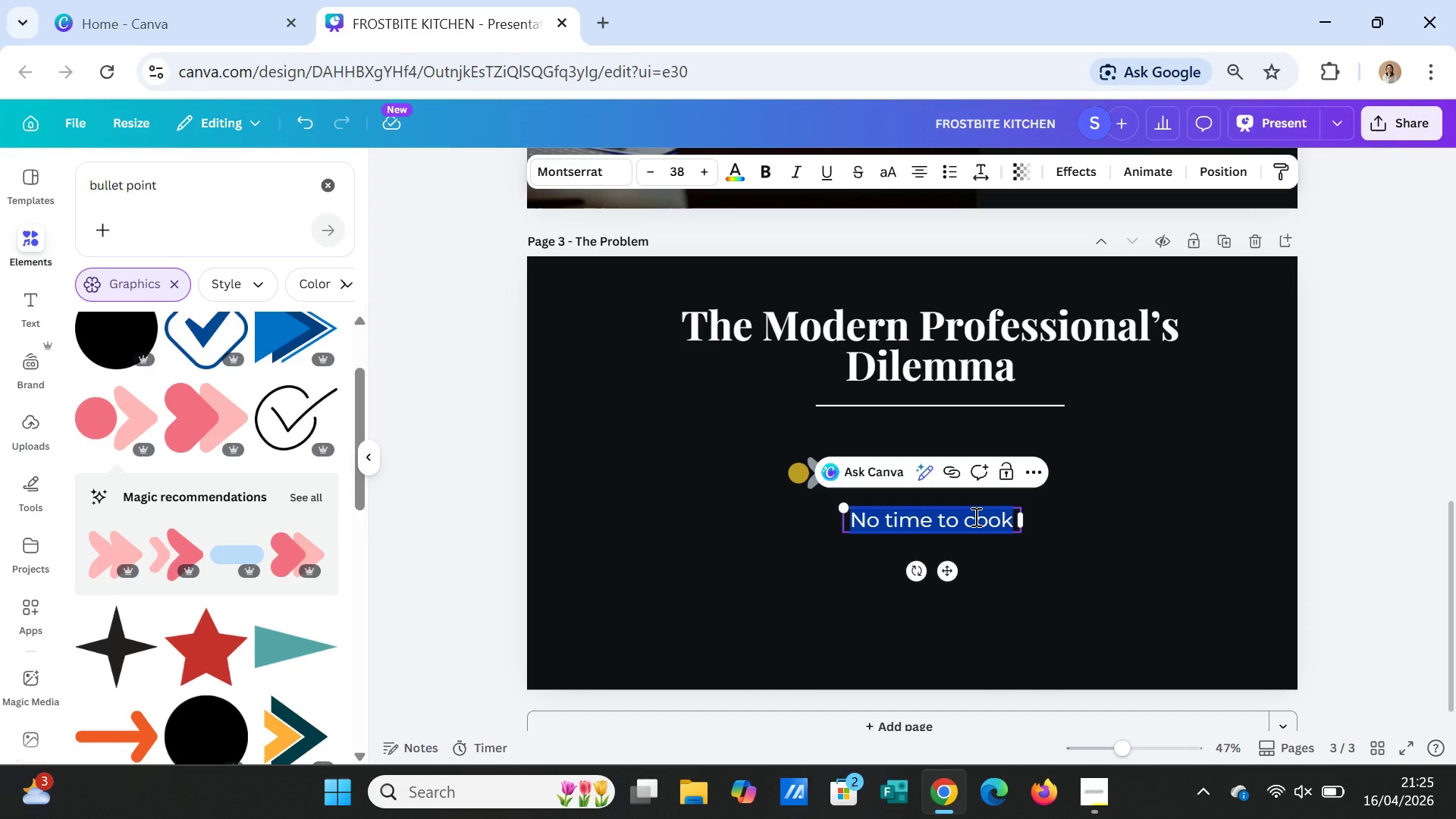 
type(High expectations for quality)
 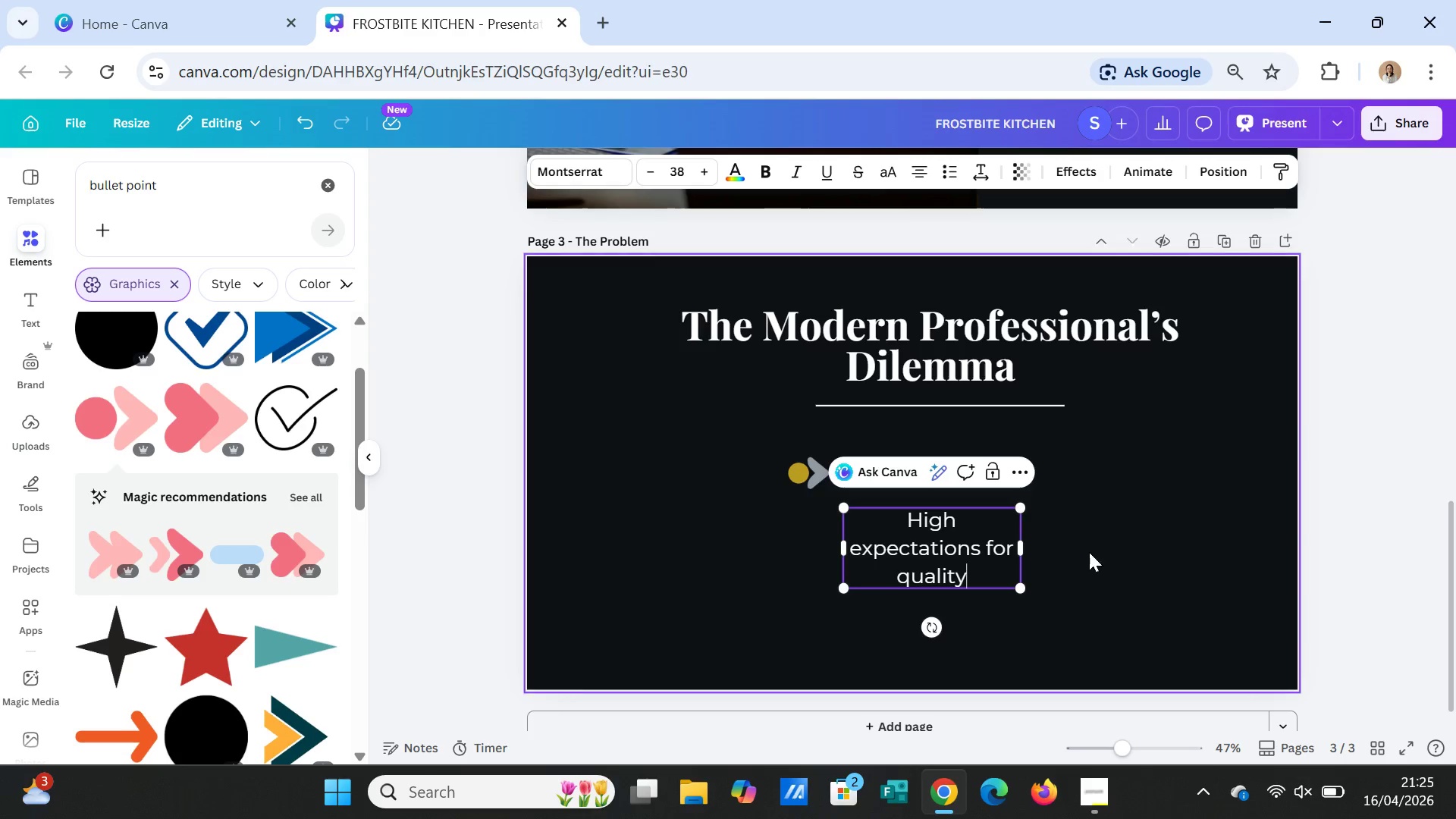 
left_click([1101, 556])
 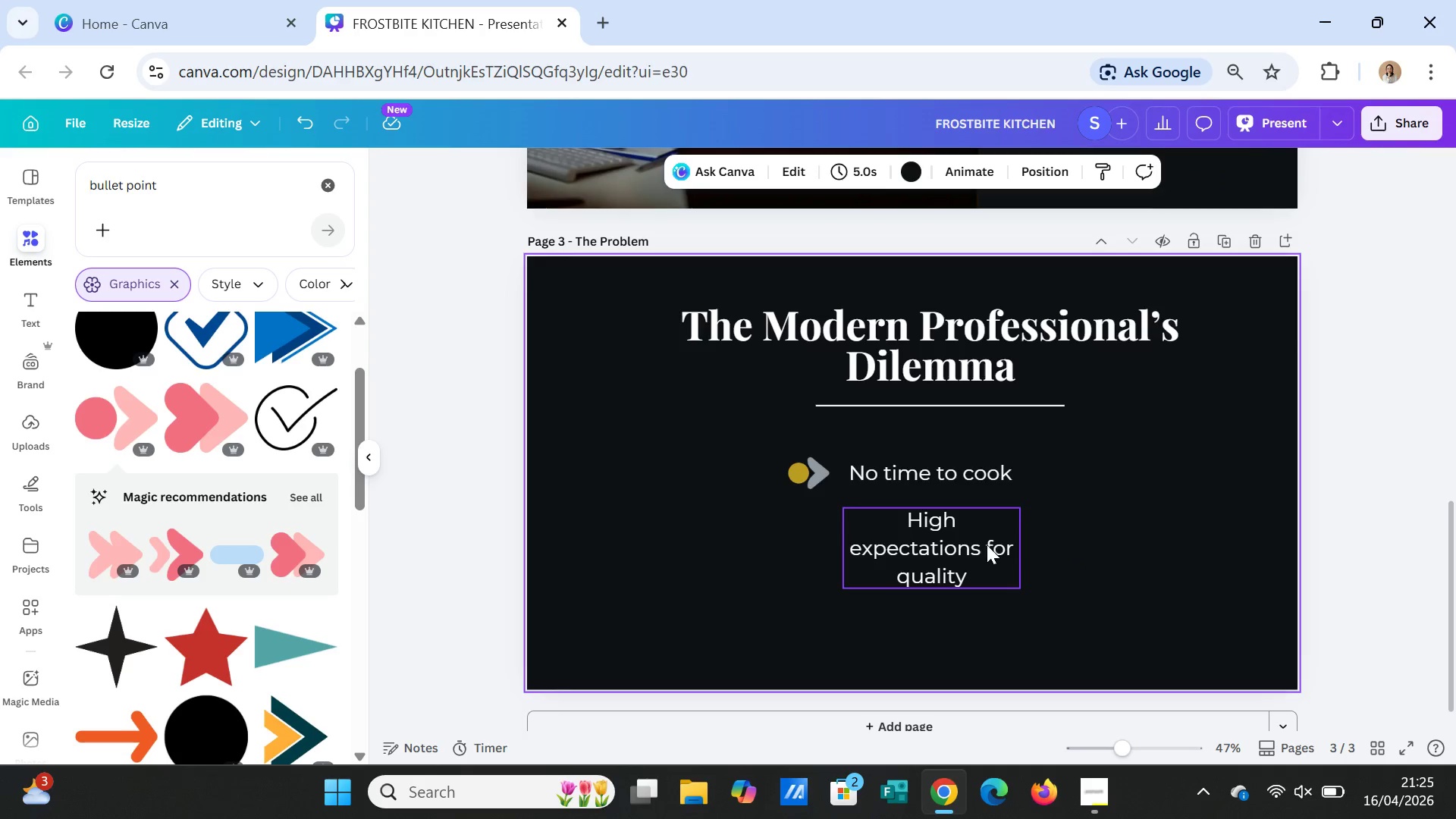 
left_click([987, 544])
 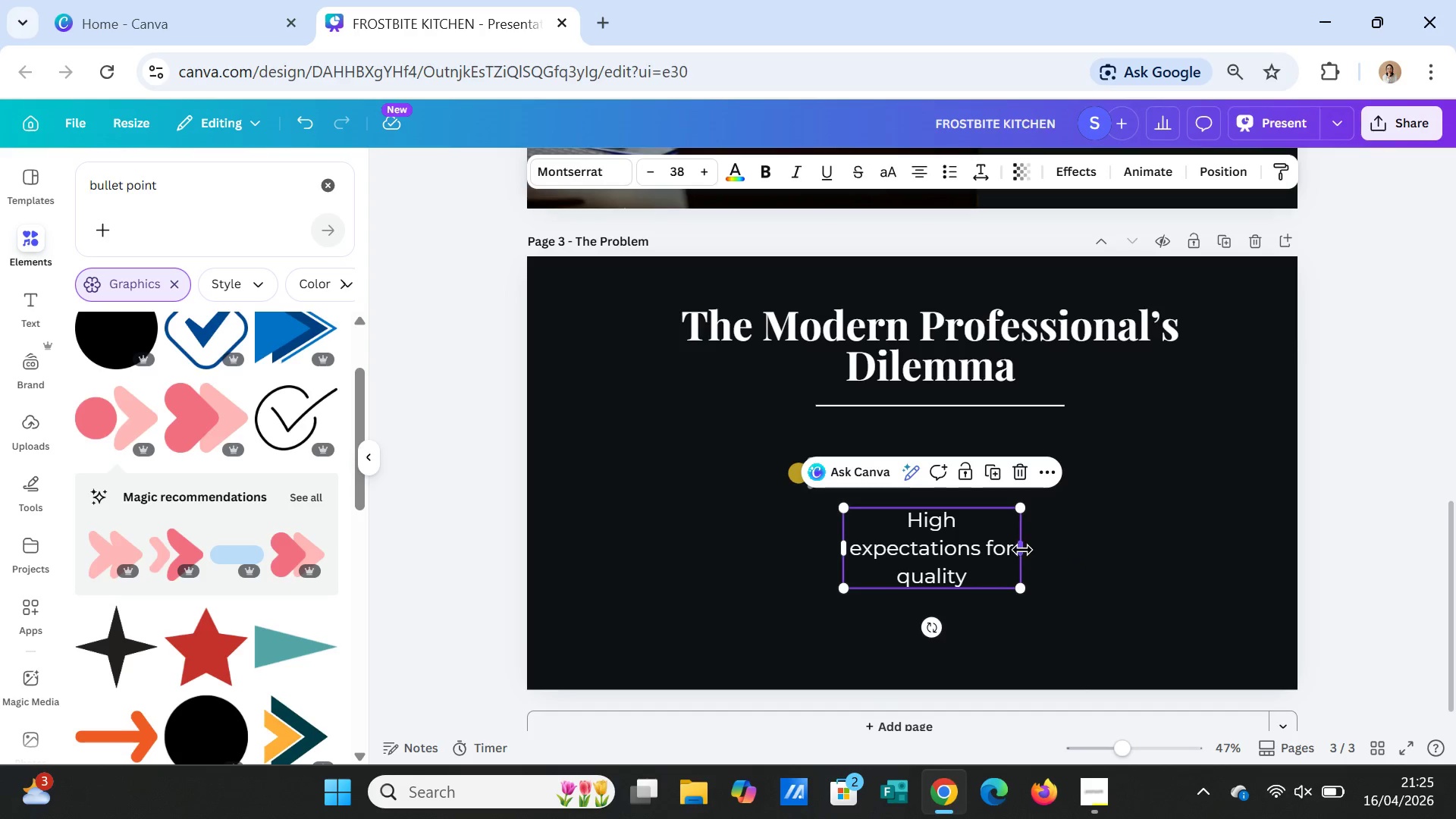 
left_click_drag(start_coordinate=[1022, 550], to_coordinate=[1150, 528])
 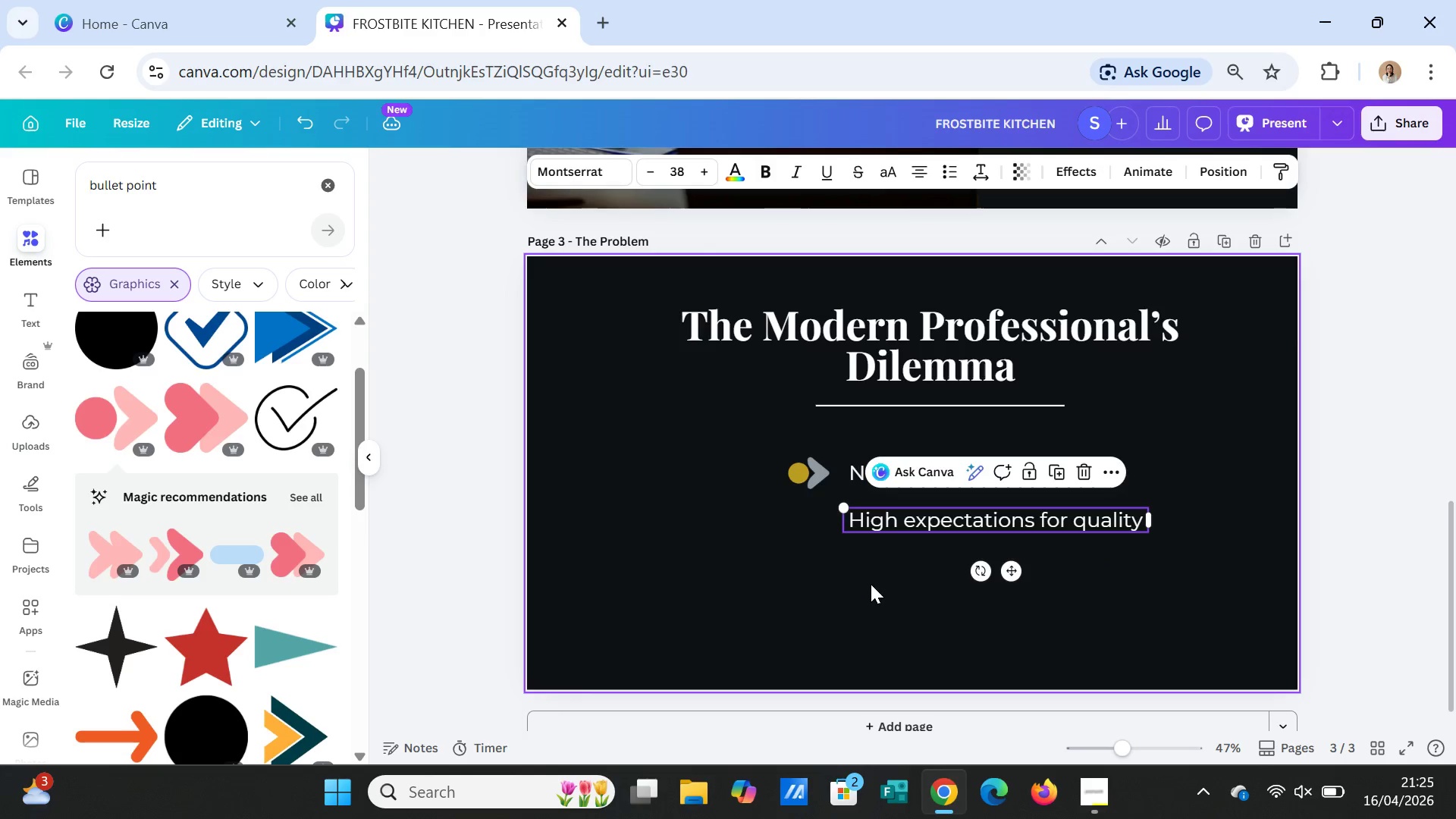 
left_click([871, 584])
 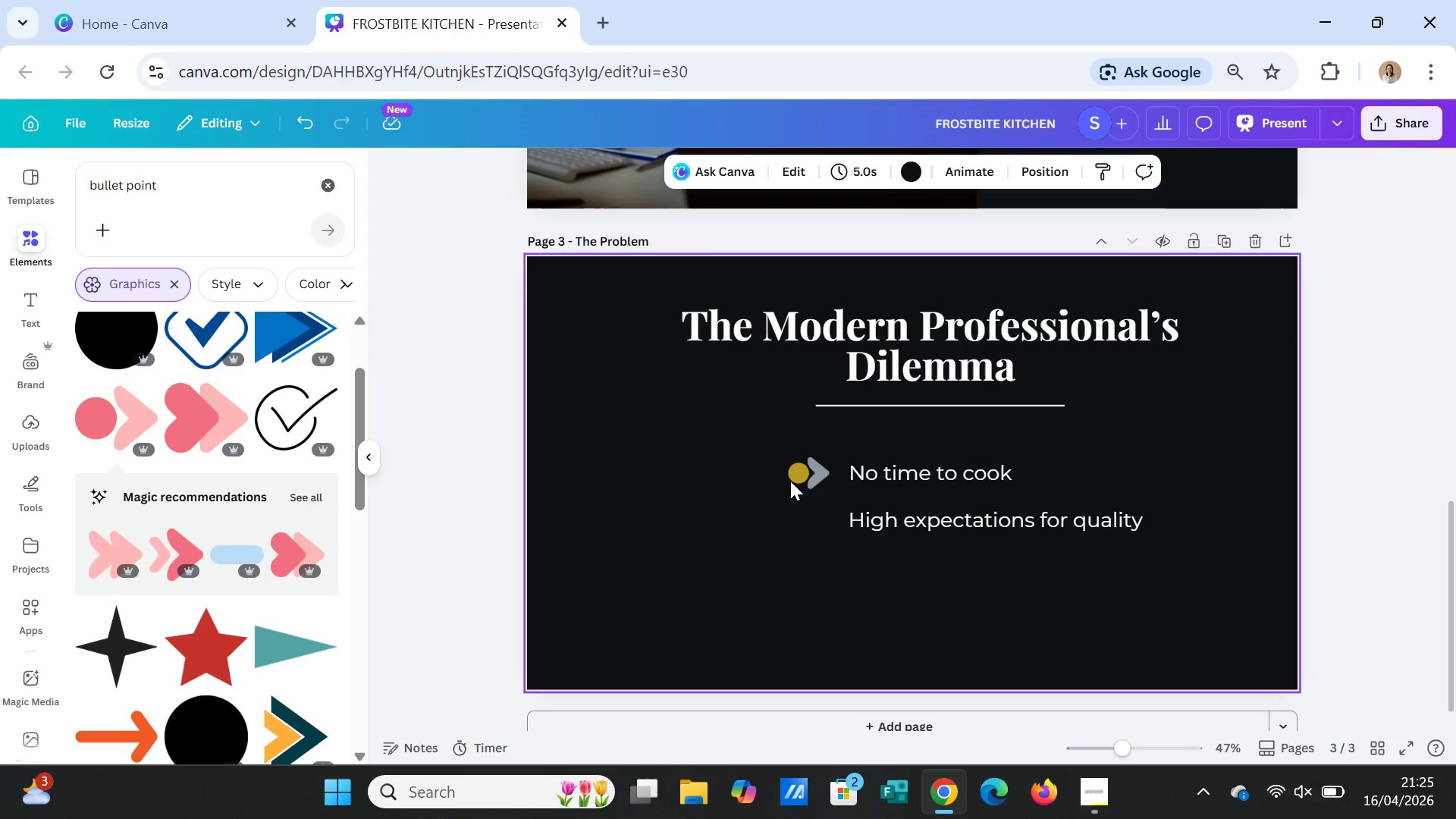 
left_click([789, 479])
 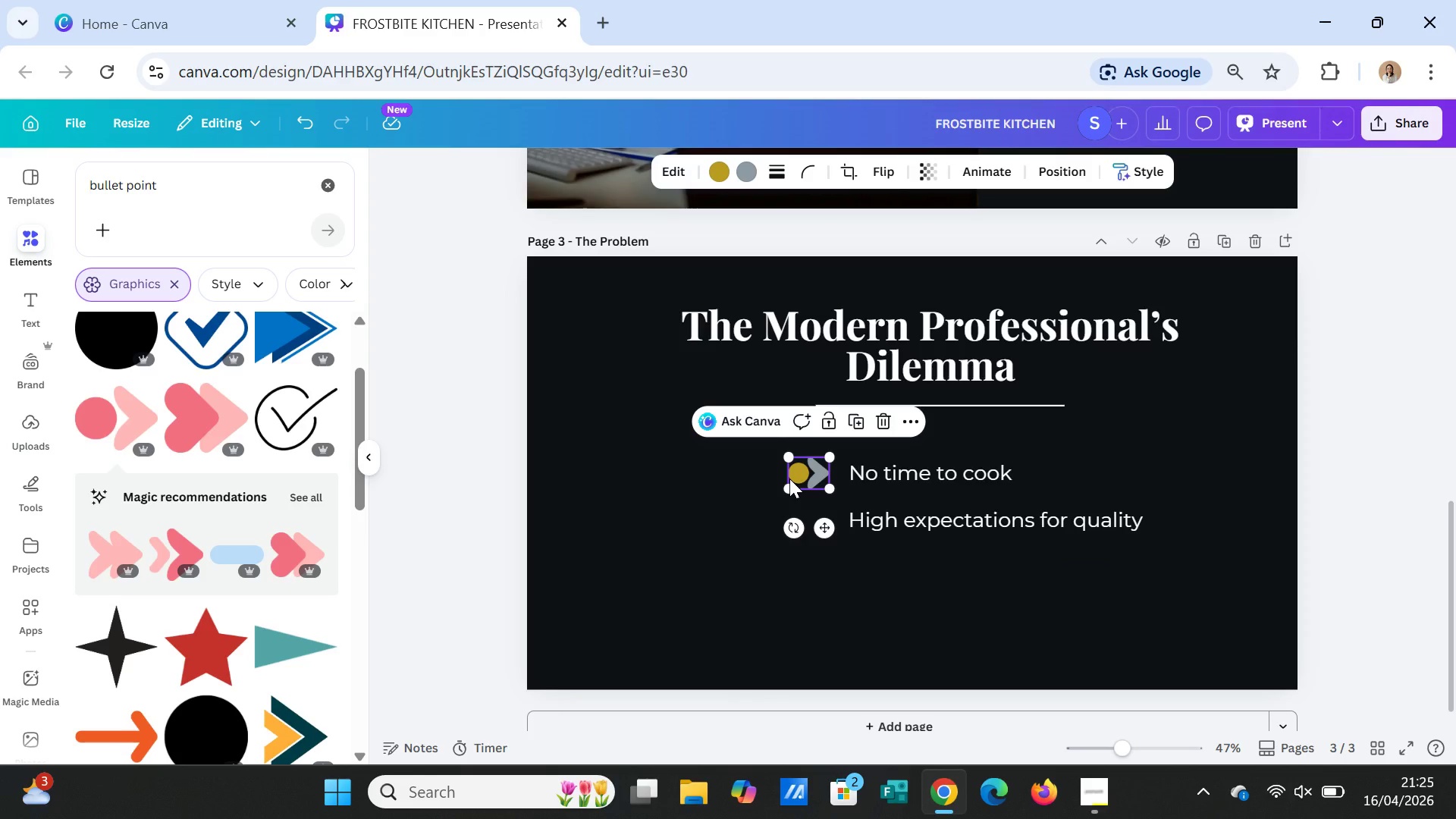 
key(Control+C)
 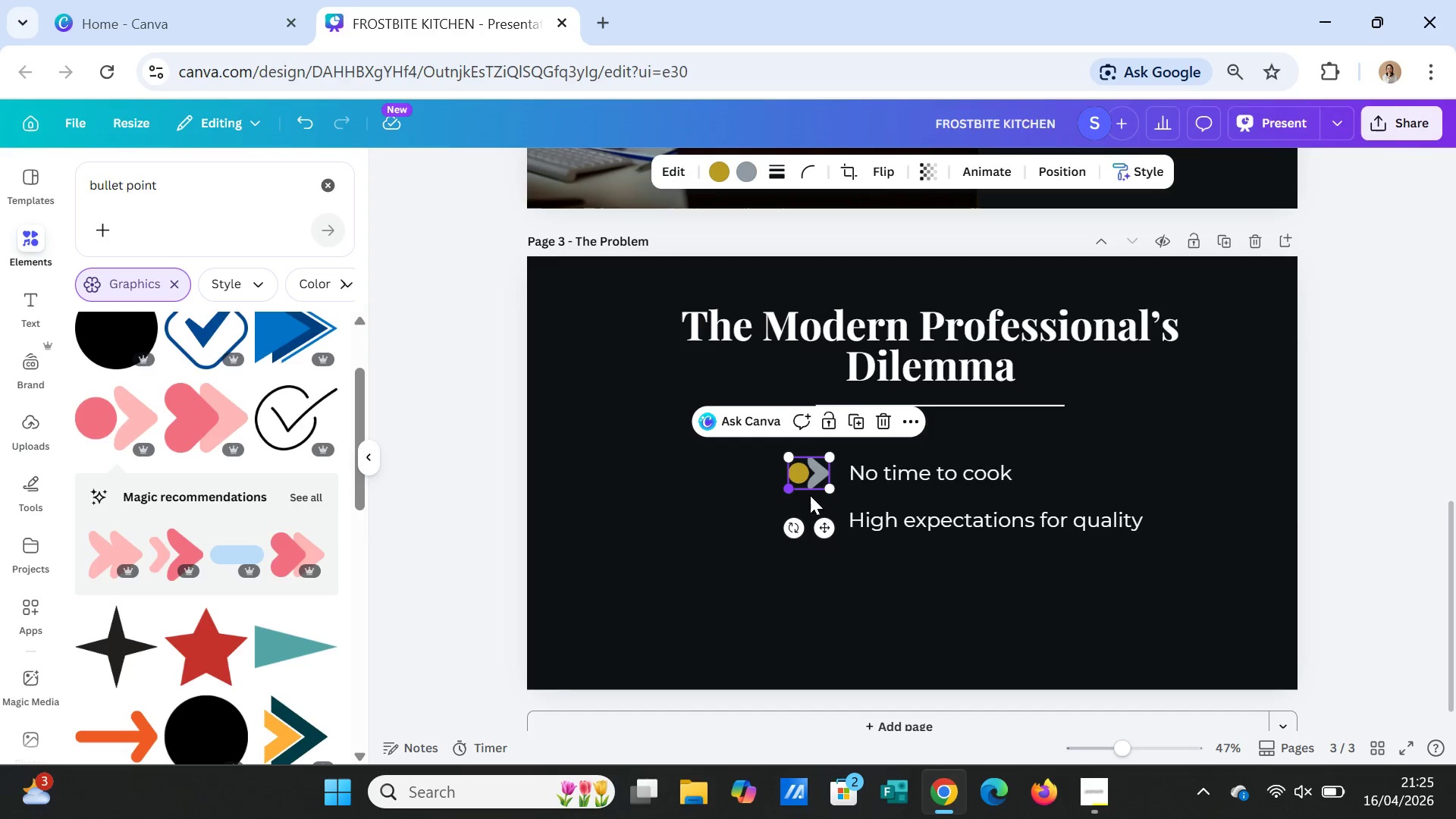 
key(Control+V)
 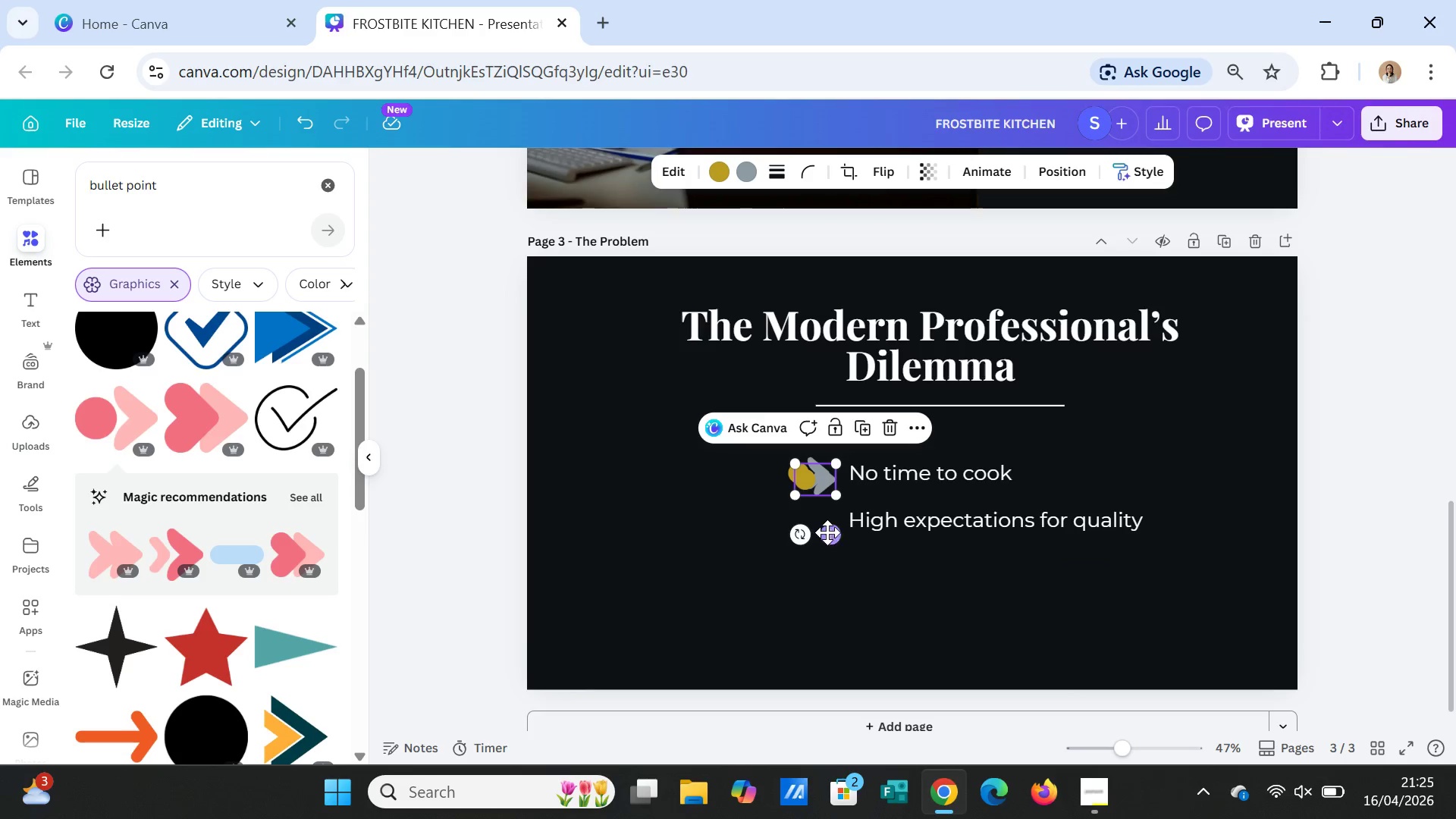 
left_click_drag(start_coordinate=[829, 535], to_coordinate=[824, 573])
 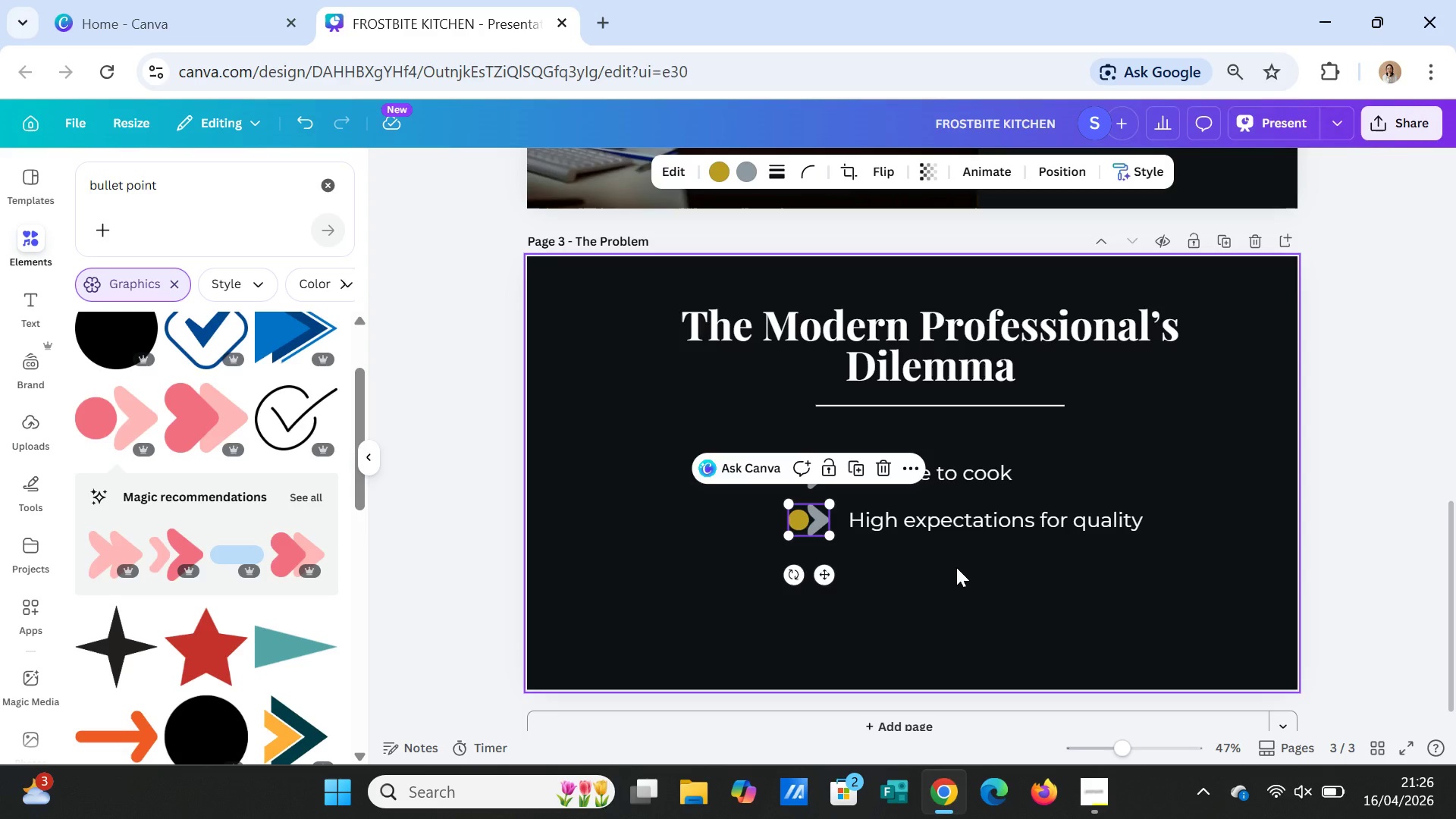 
left_click([956, 567])
 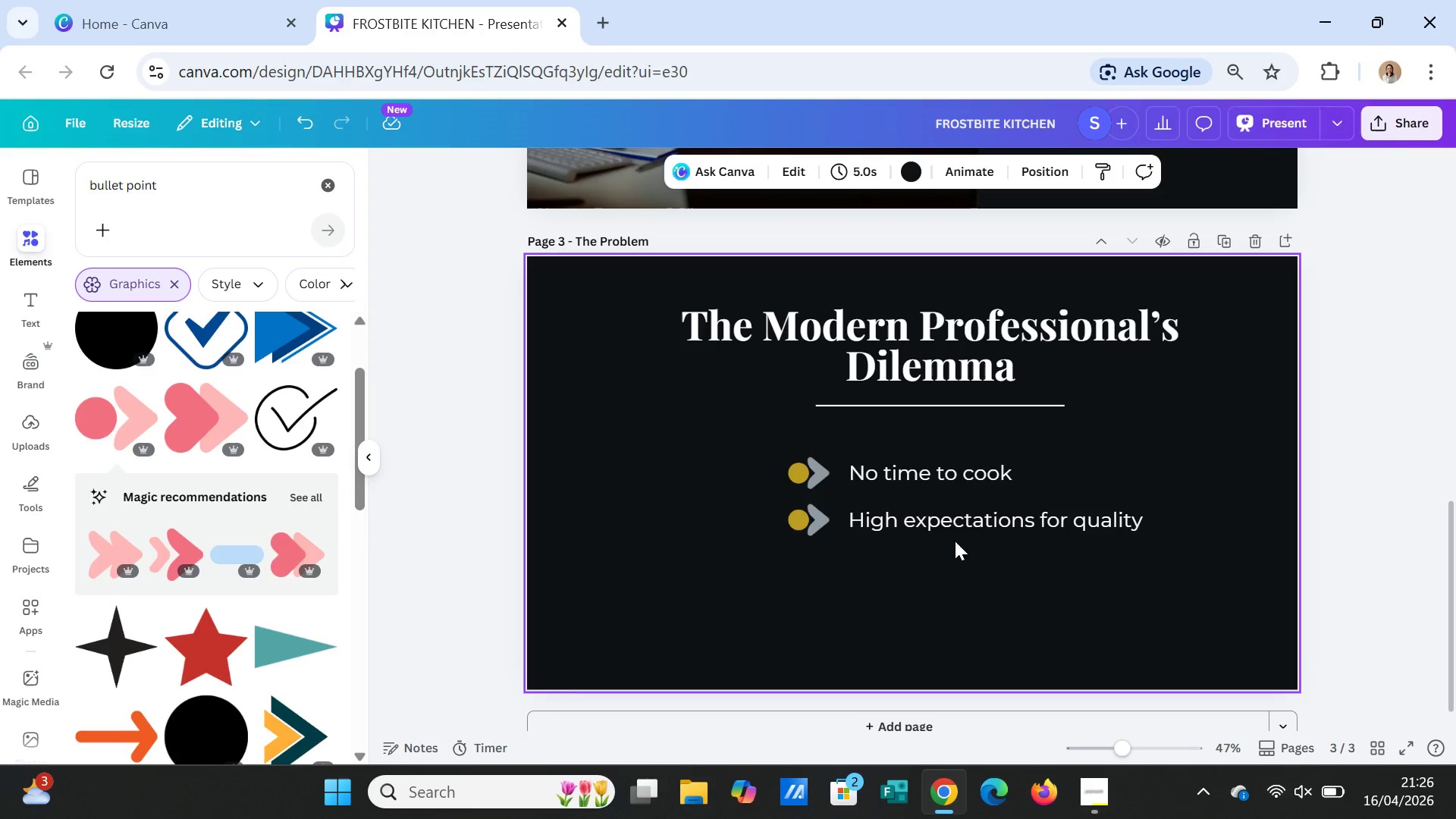 
left_click([952, 523])
 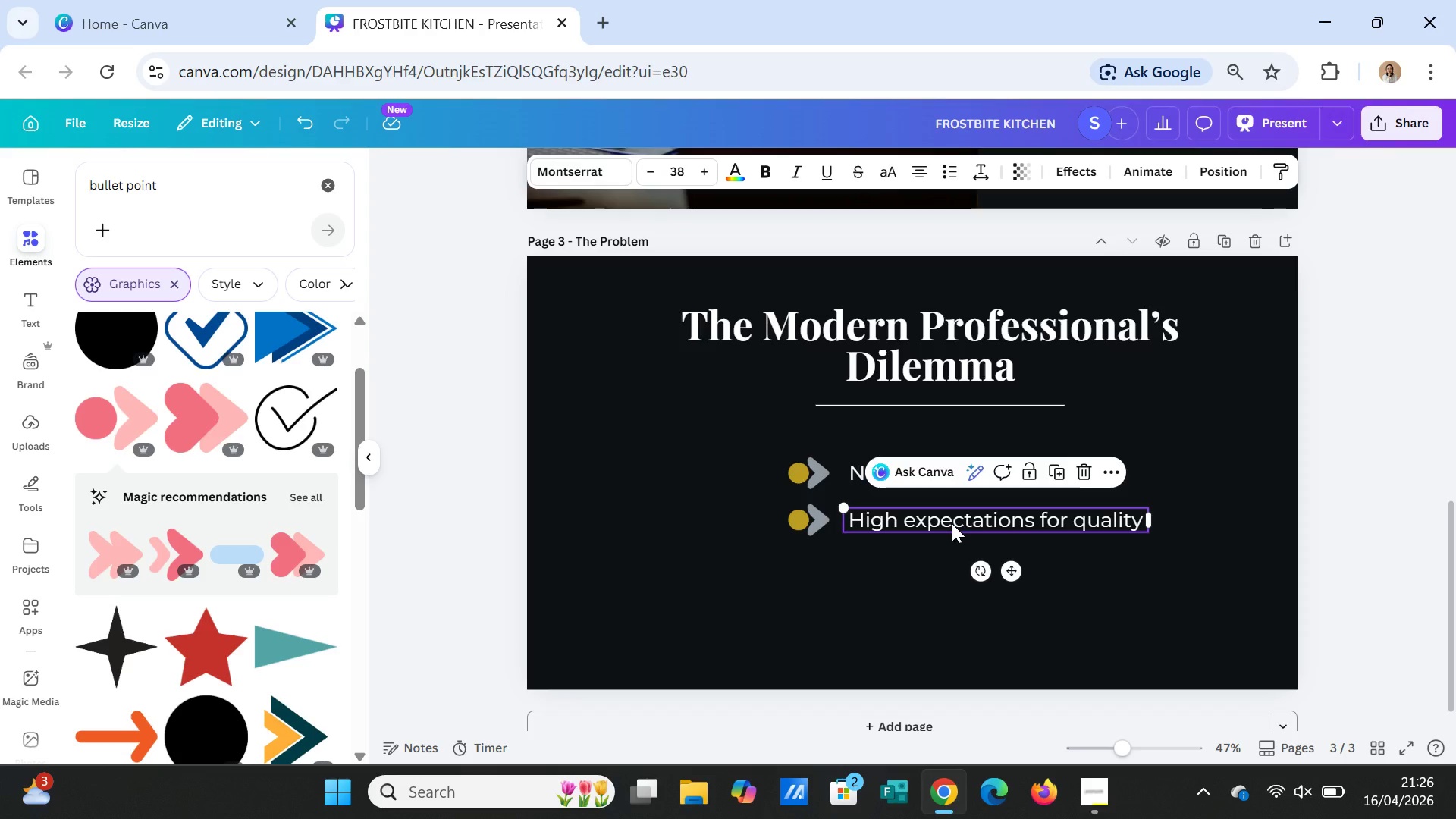 
key(Control+C)
 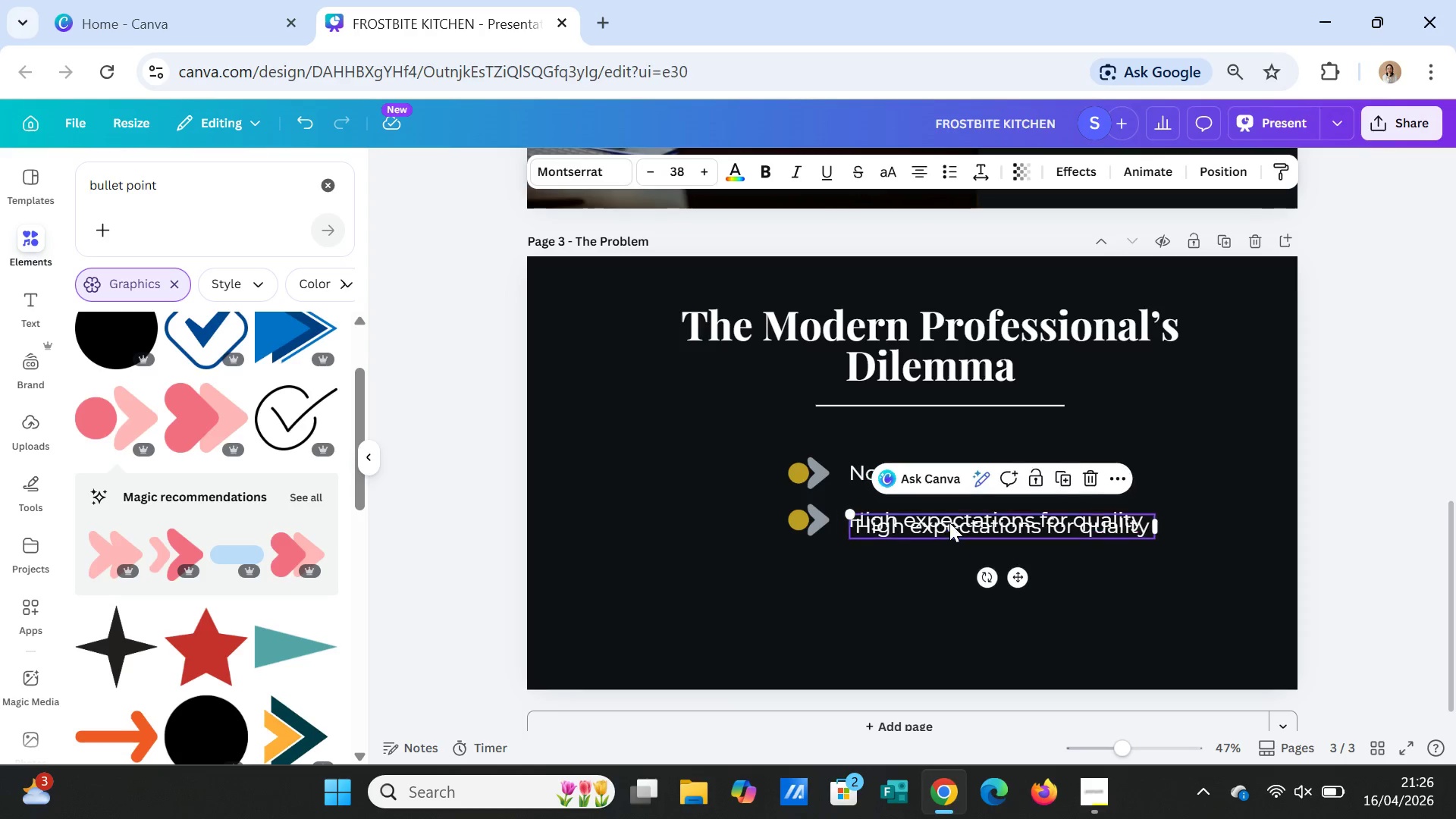 
key(Control+V)
 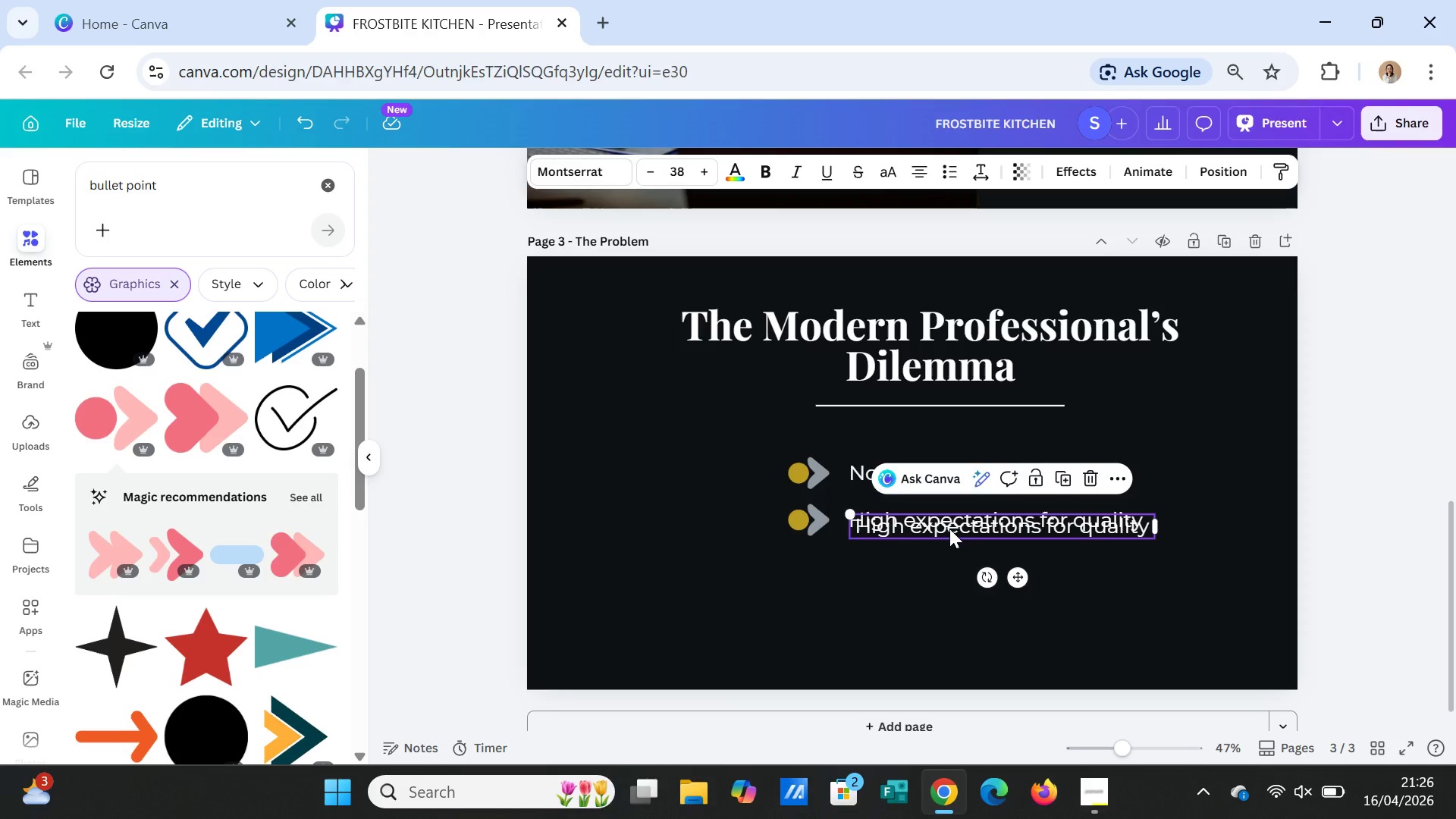 
left_click_drag(start_coordinate=[949, 522], to_coordinate=[943, 566])
 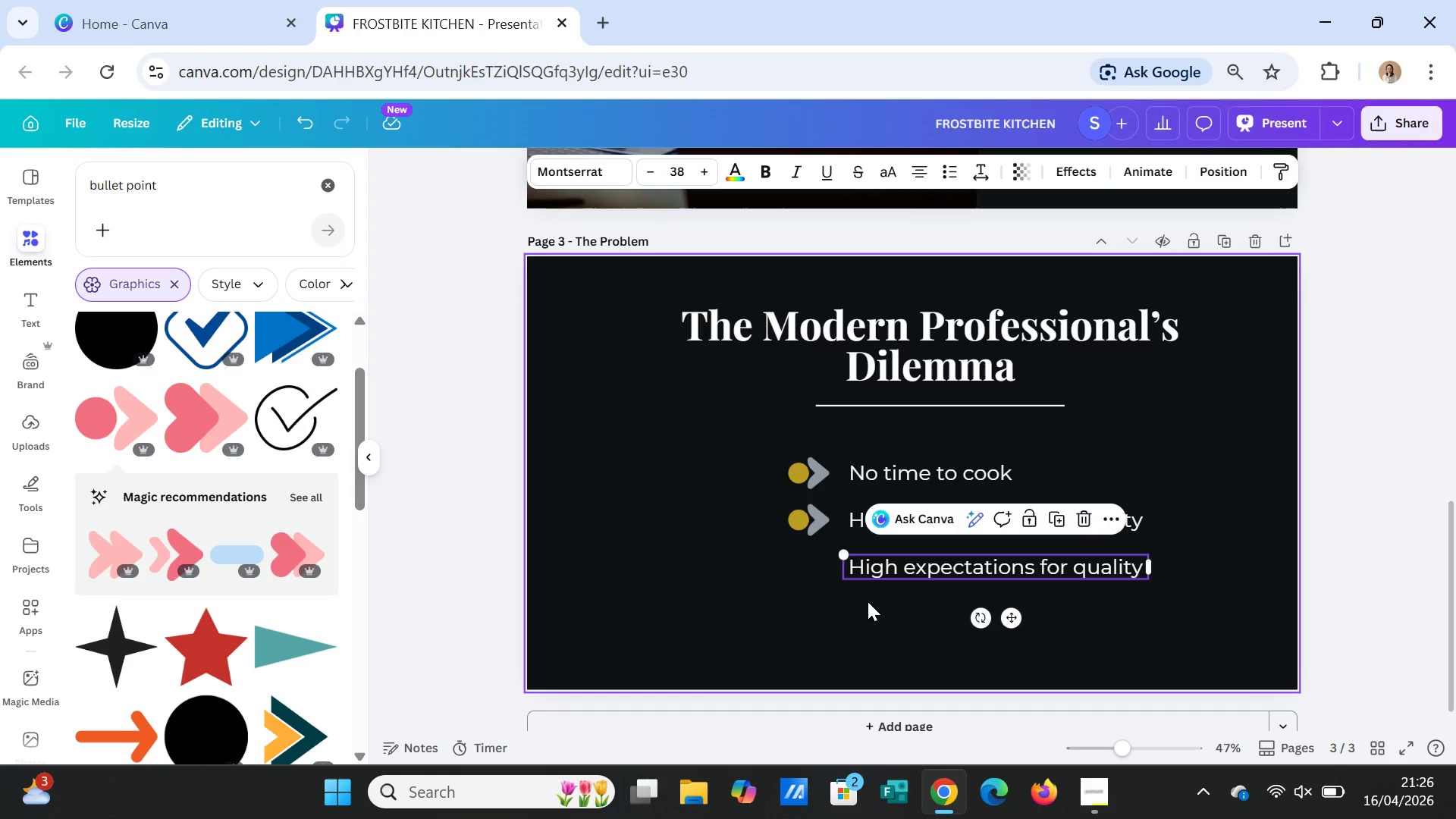 
left_click([868, 601])
 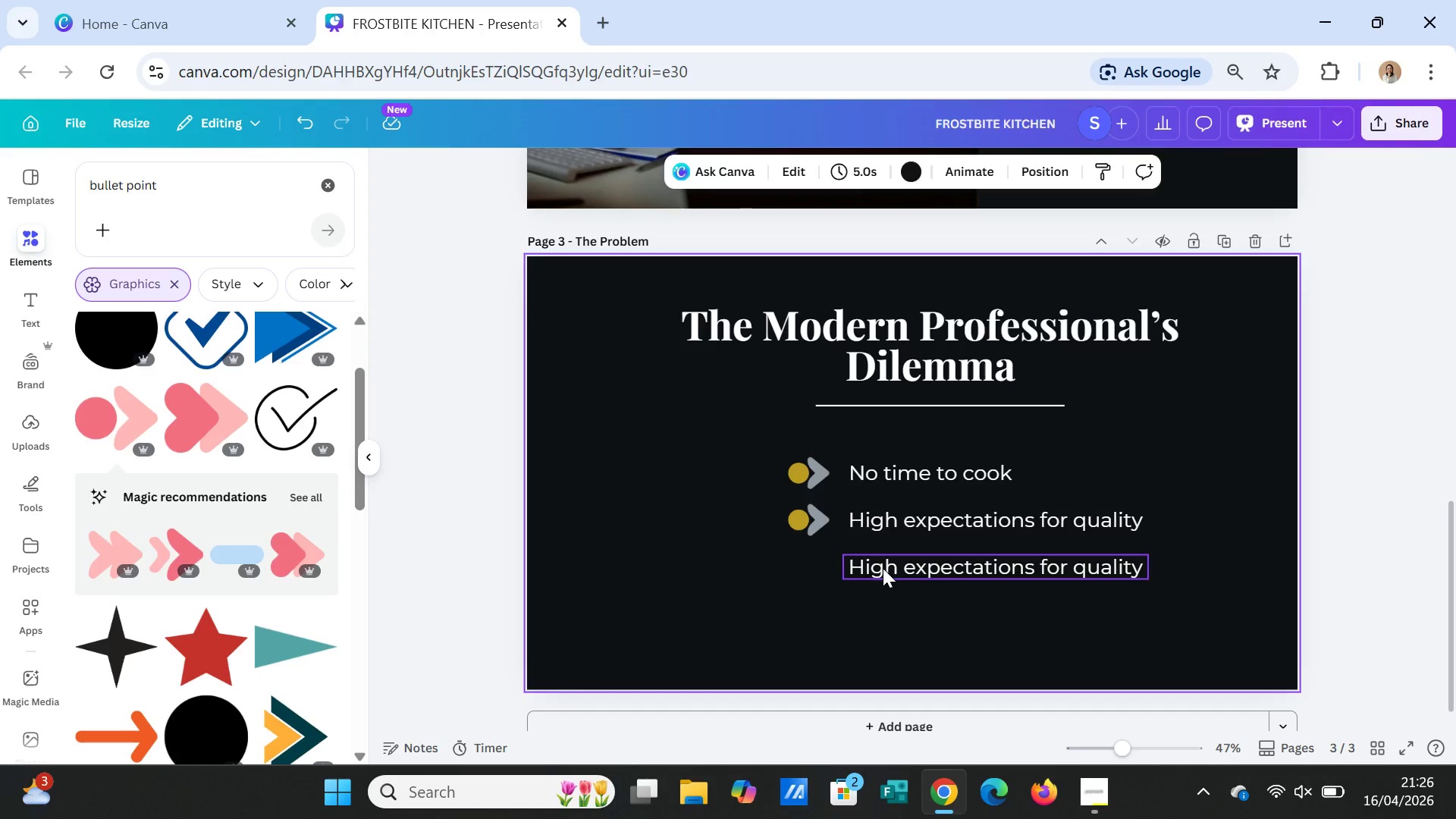 
double_click([883, 568])
 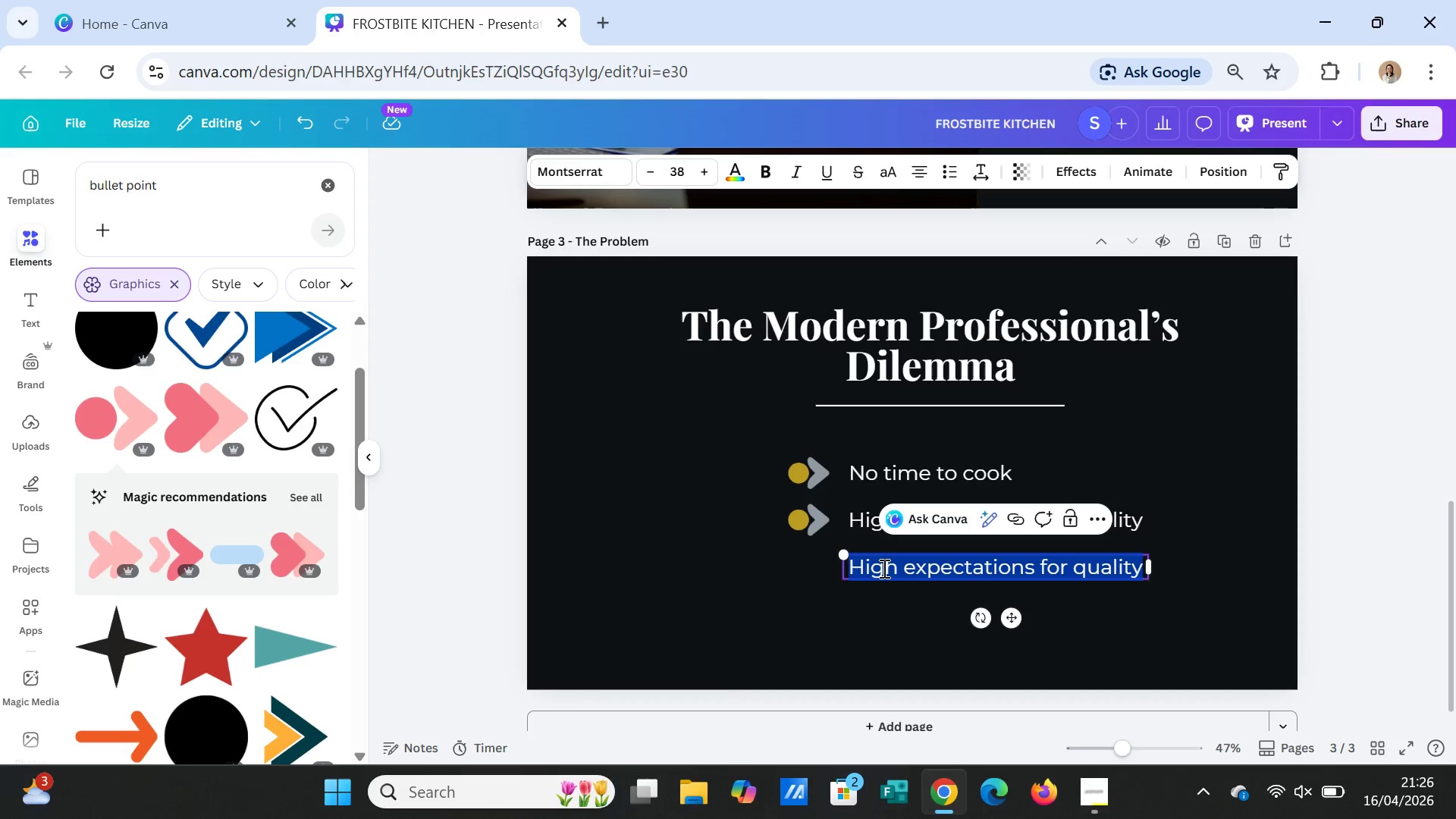 
triple_click([883, 568])
 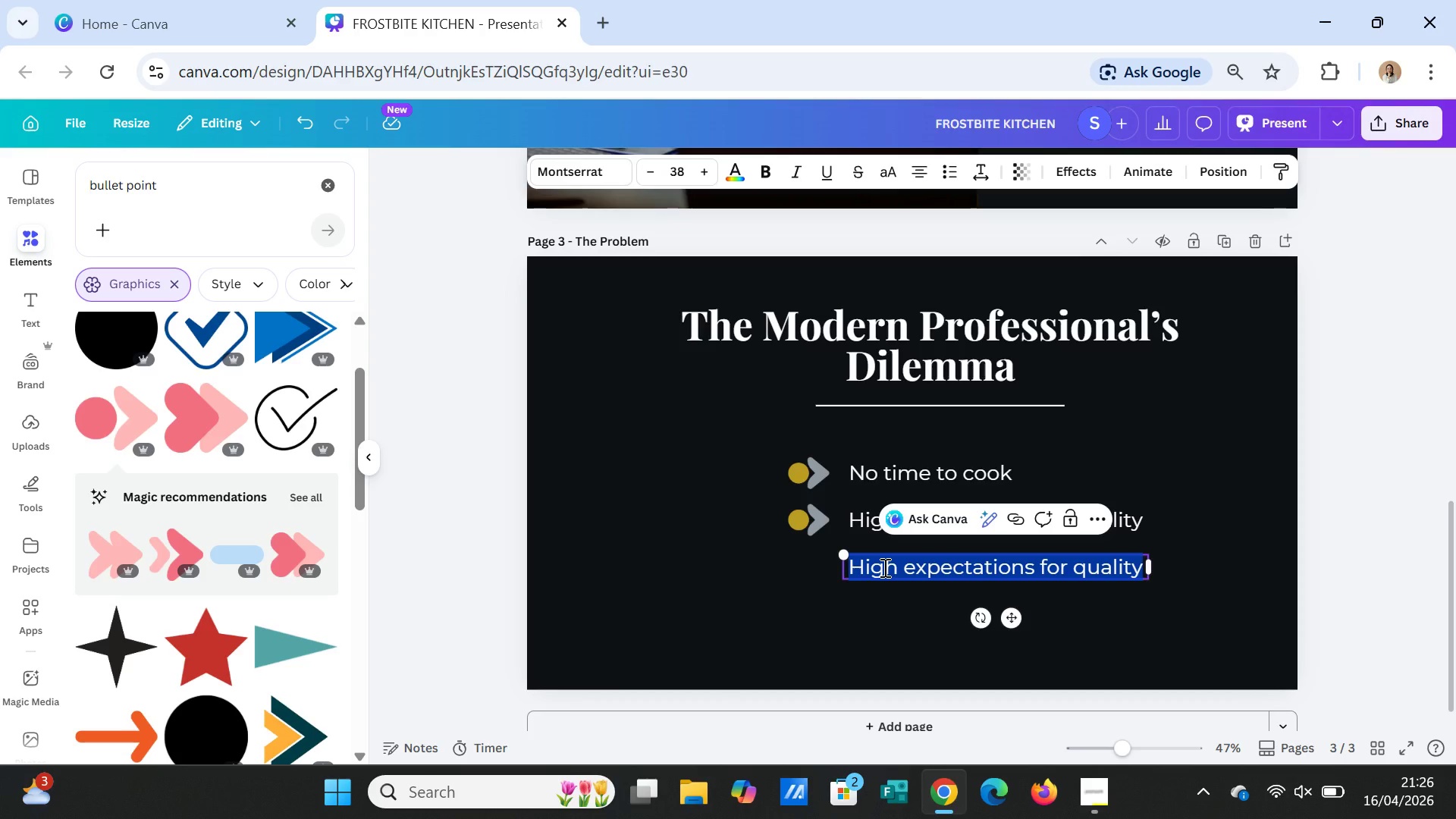 
type(Limited healthy)
 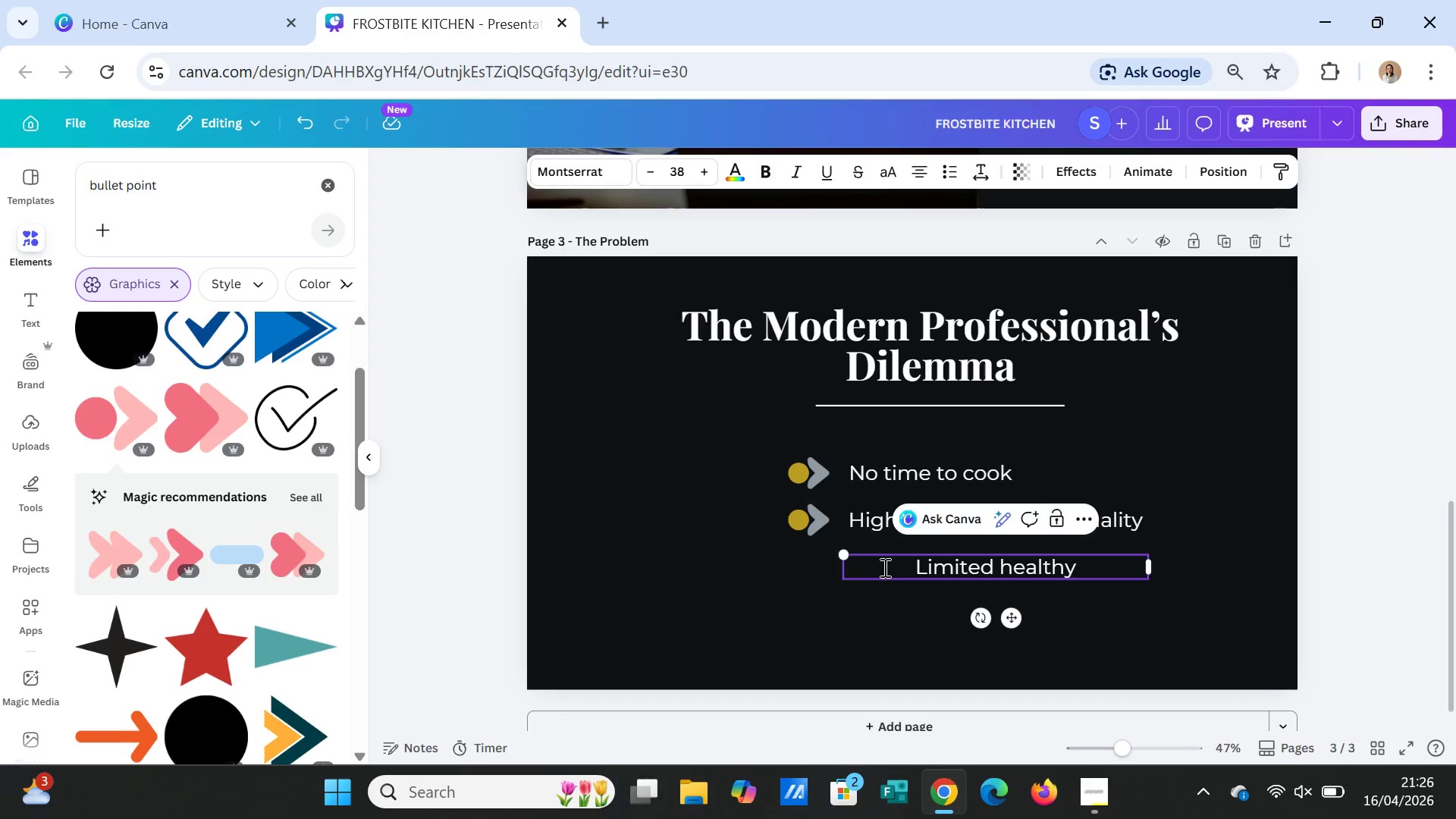 
type(, premium )
 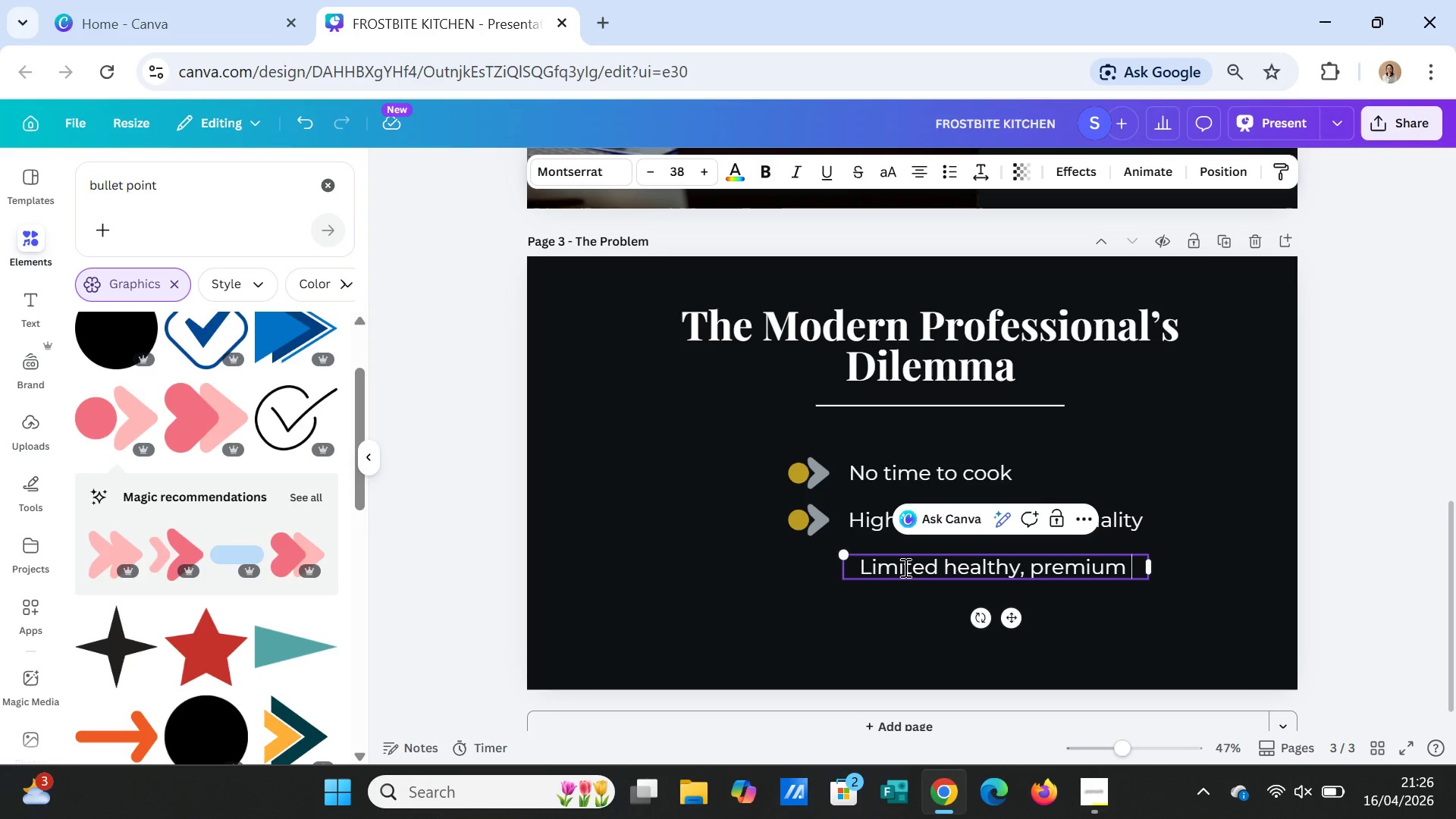 
type(options)
 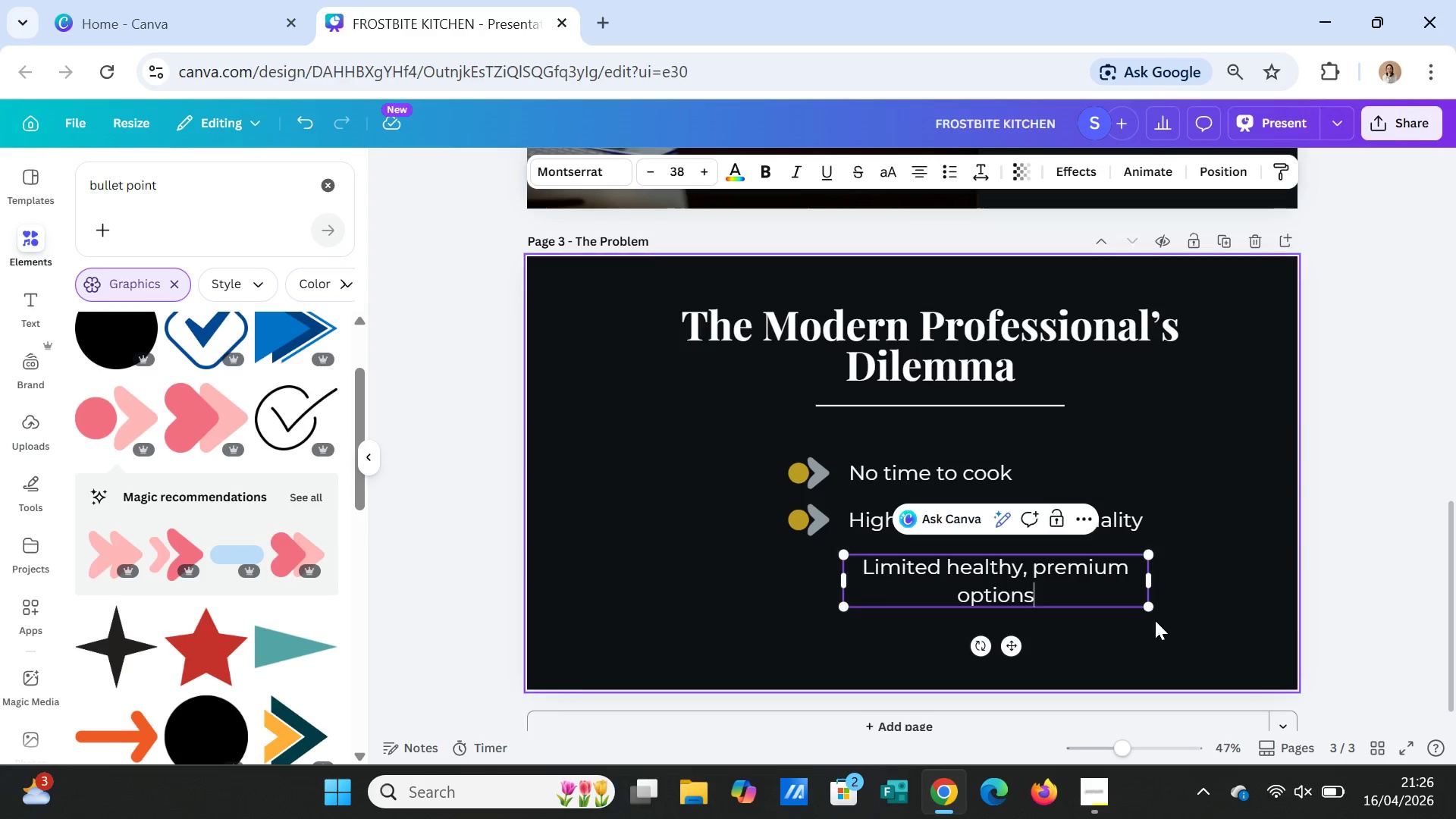 
left_click([1181, 584])
 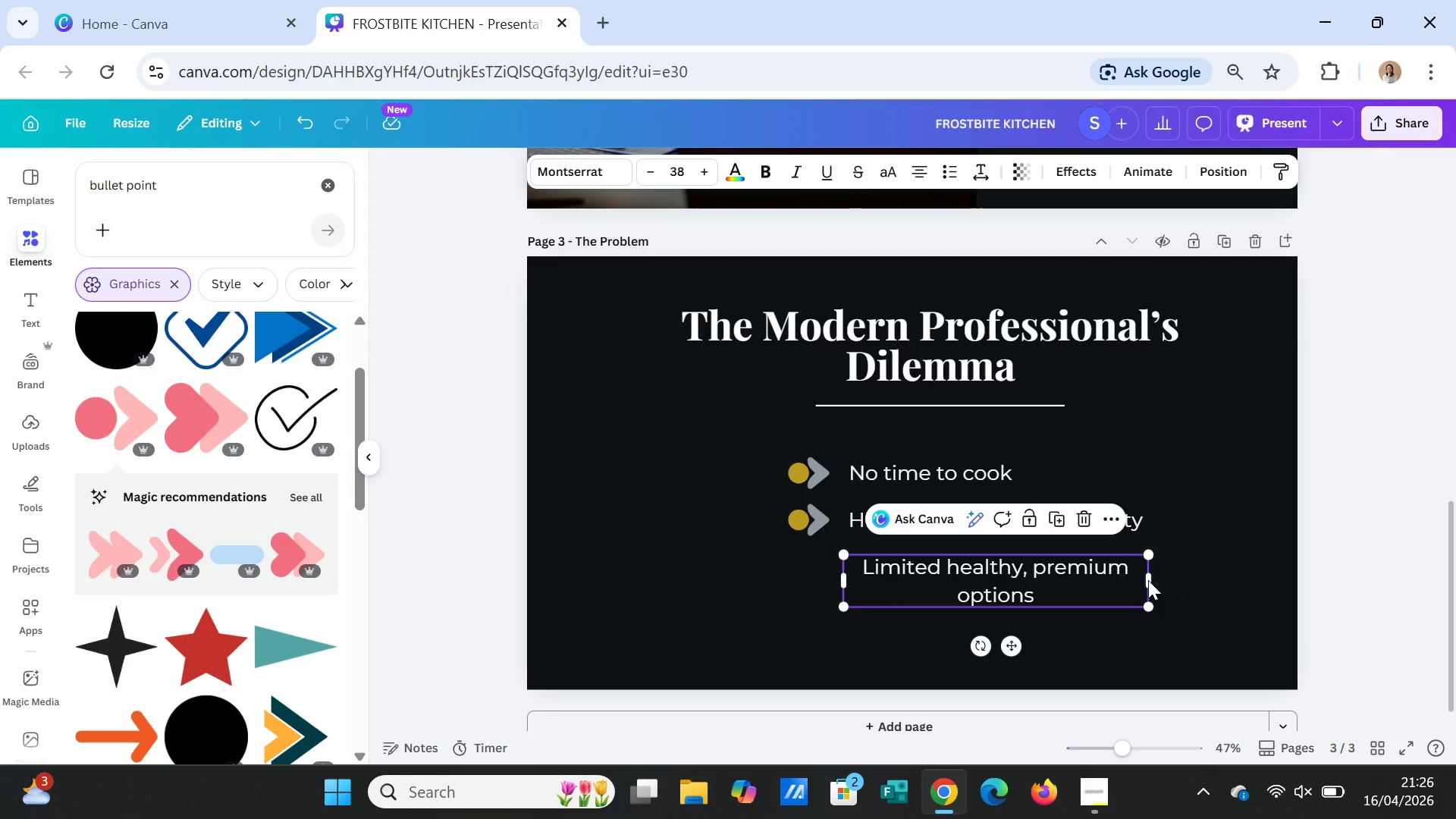 
left_click_drag(start_coordinate=[1150, 580], to_coordinate=[1121, 579])
 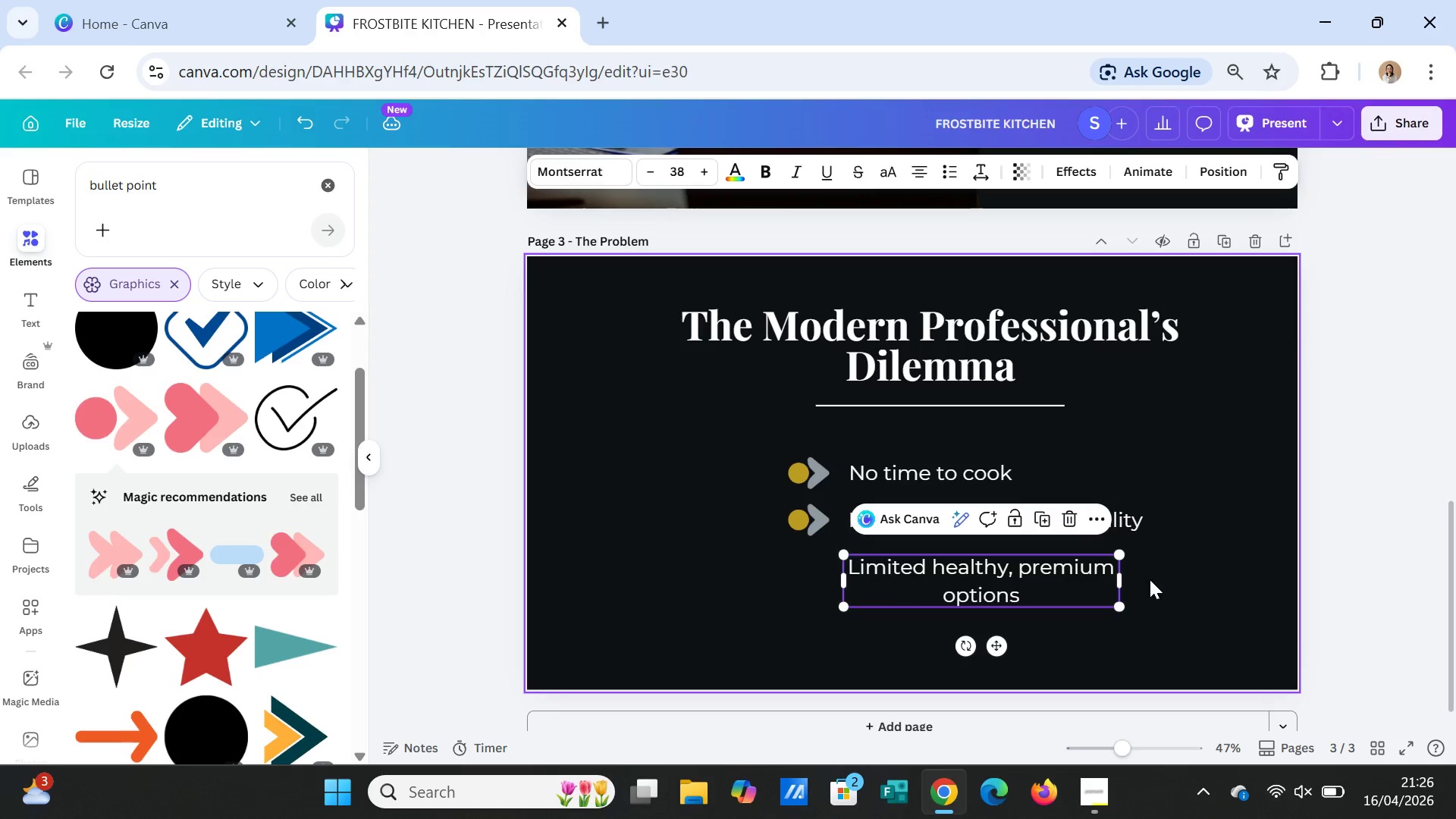 
left_click([1150, 579])
 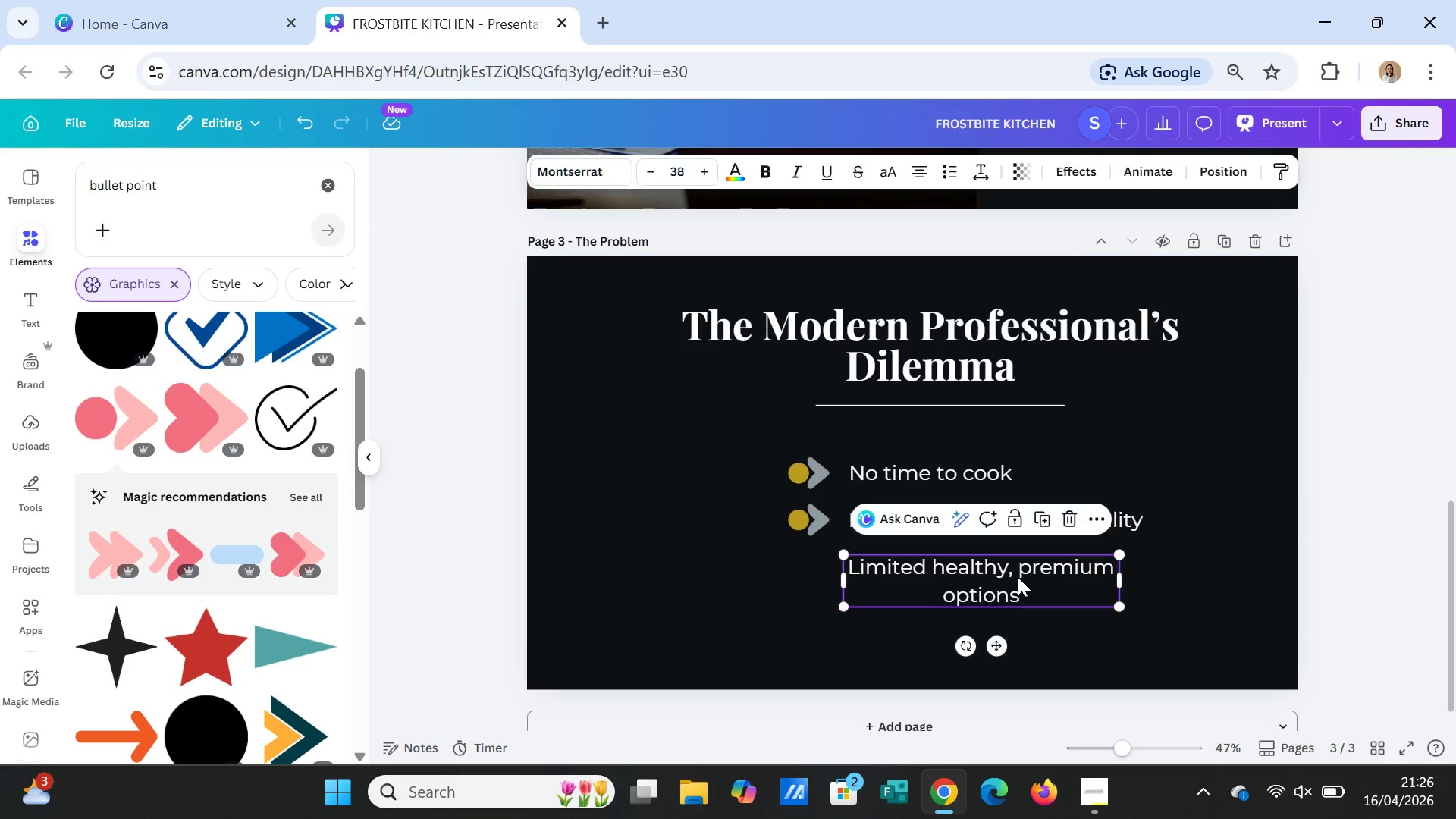 
left_click([1018, 577])
 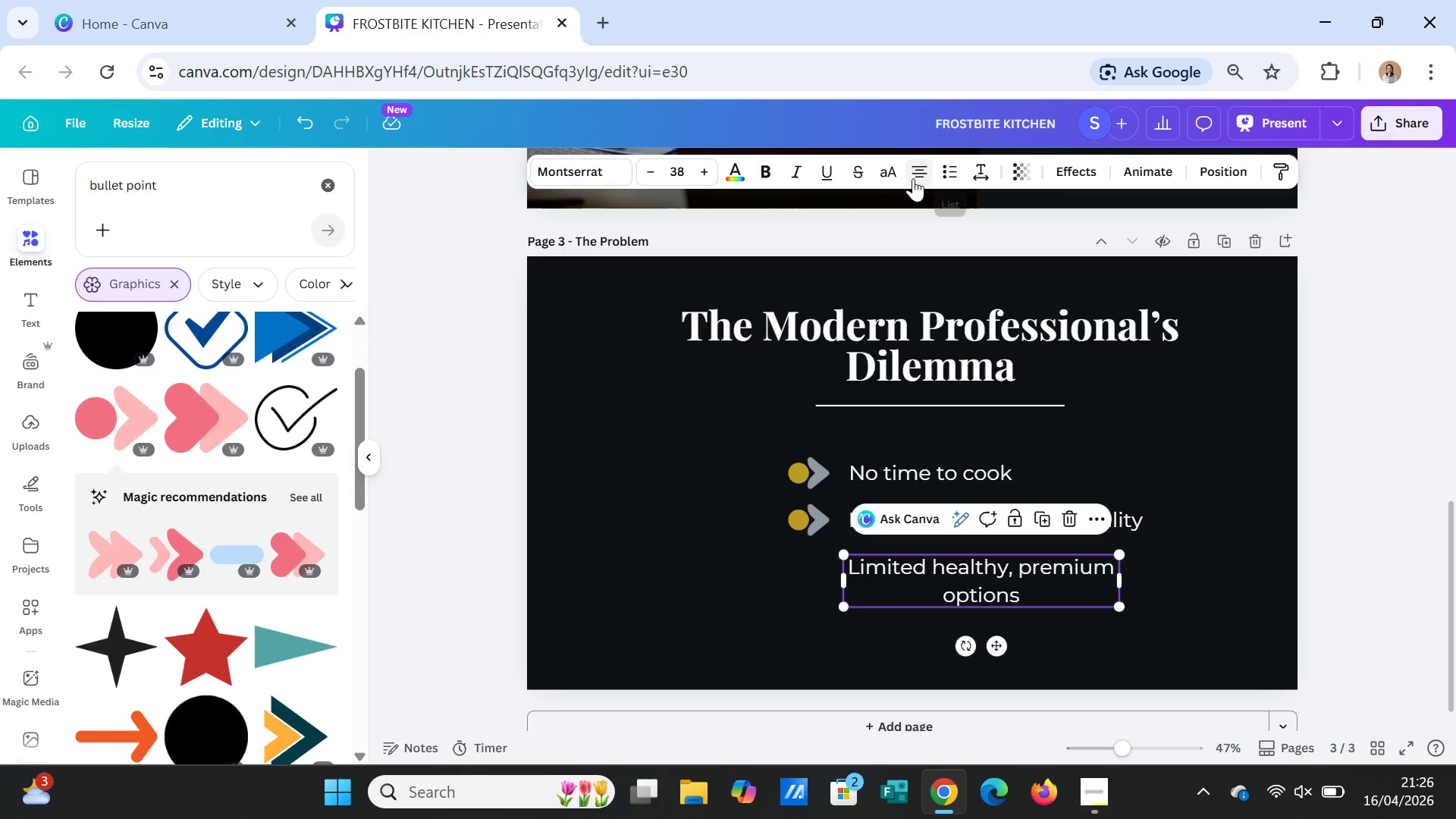 
left_click([919, 174])
 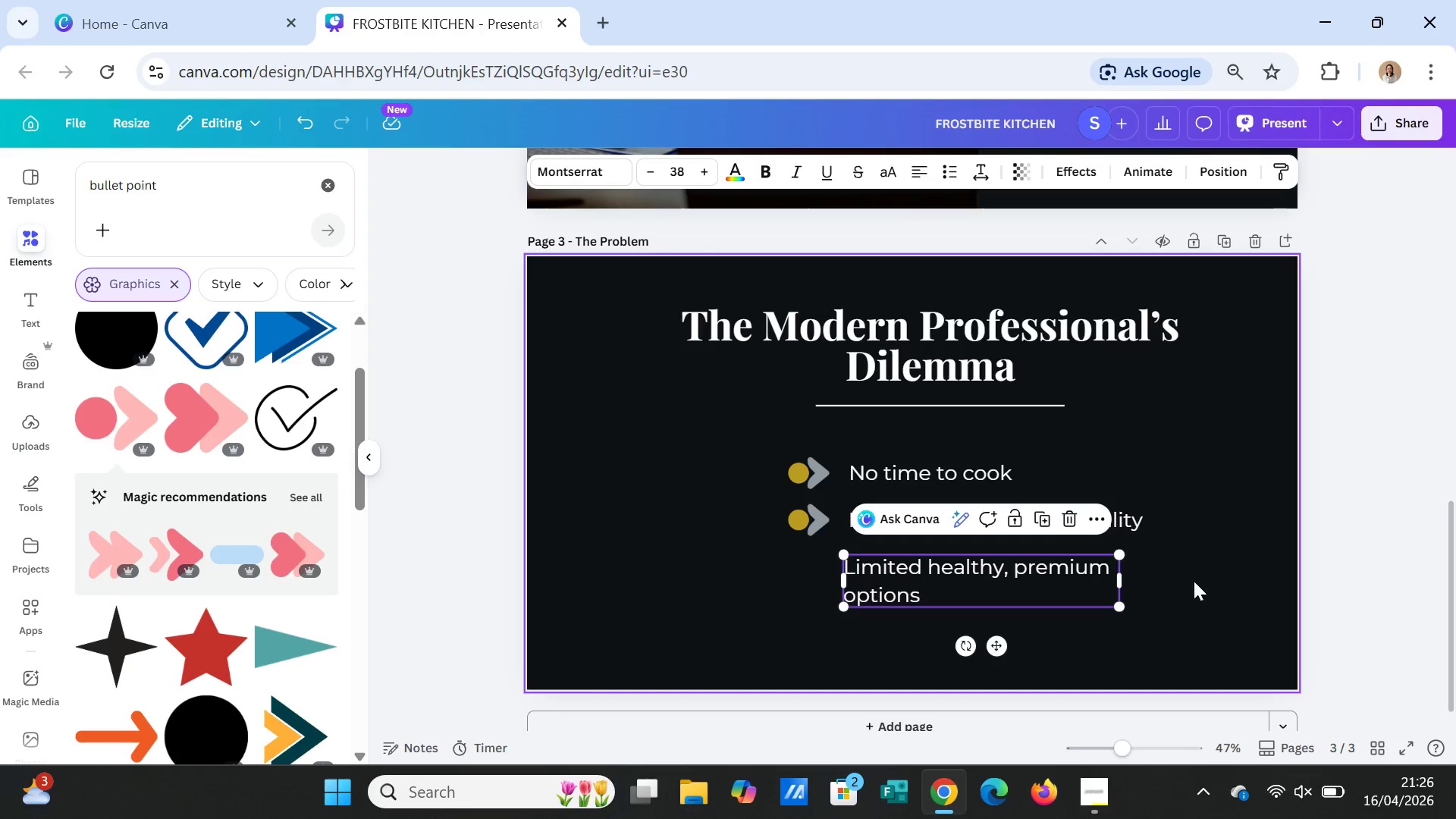 
left_click([1194, 582])
 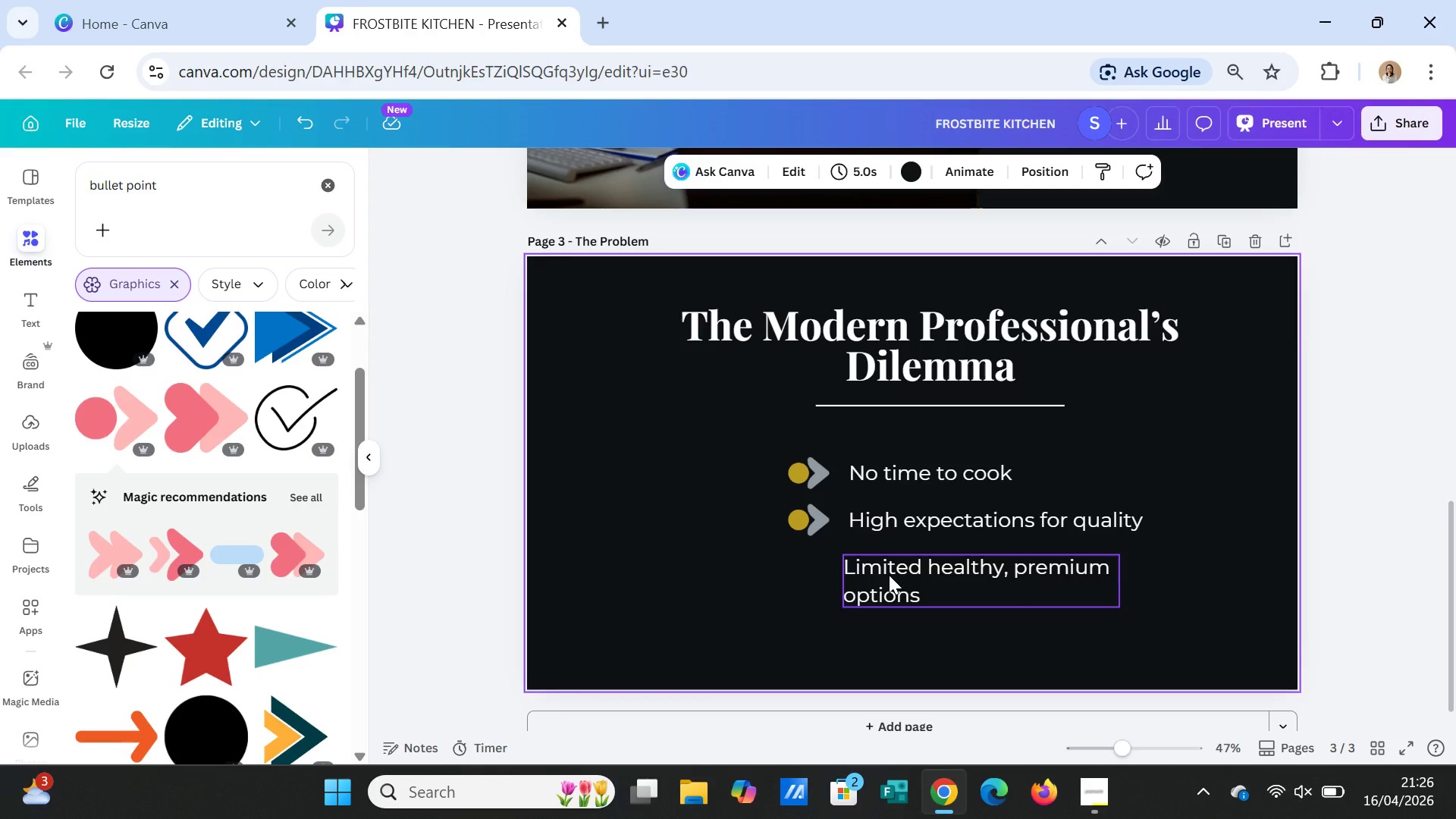 
left_click_drag(start_coordinate=[889, 574], to_coordinate=[896, 572])
 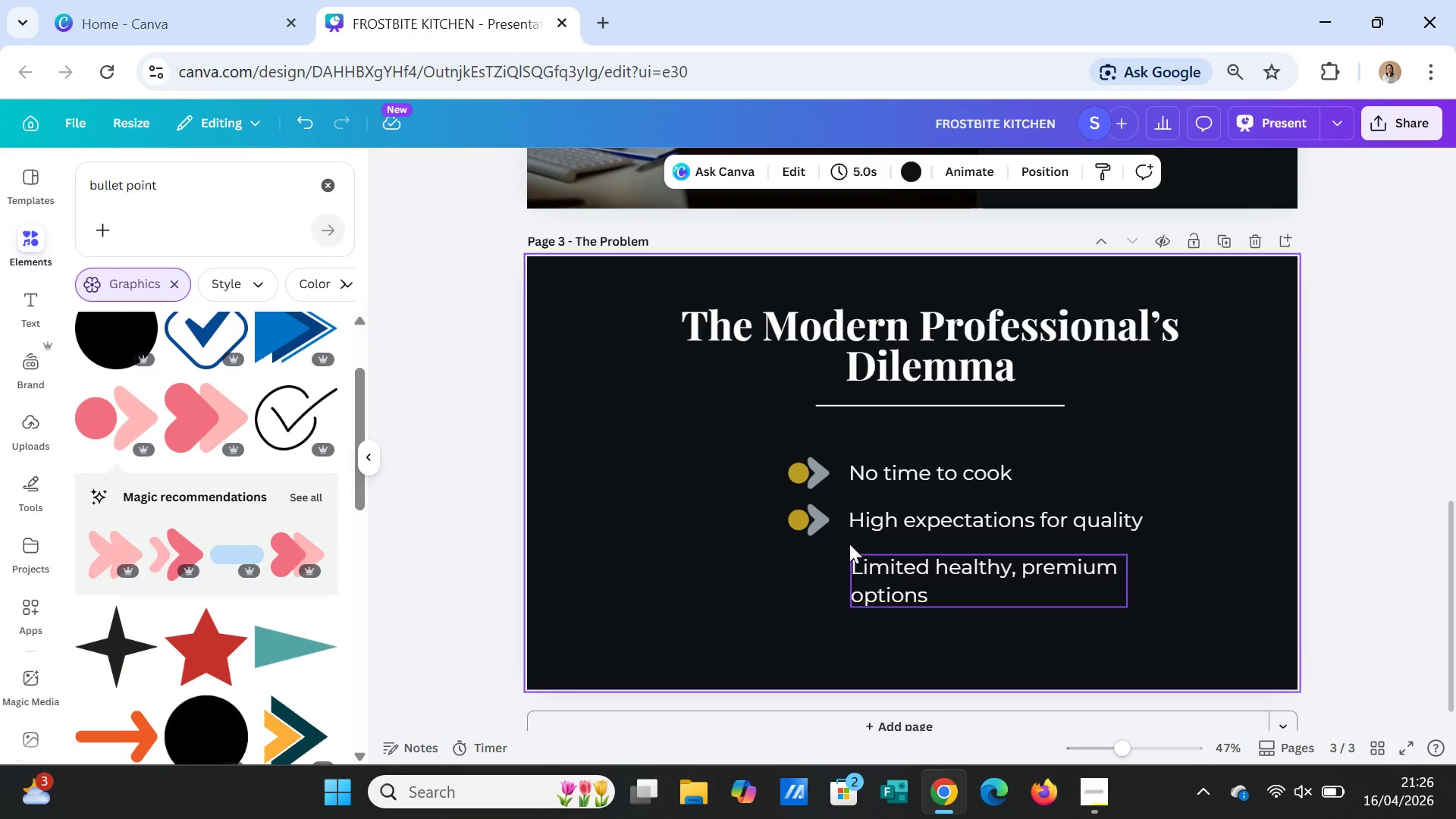 
left_click([813, 526])
 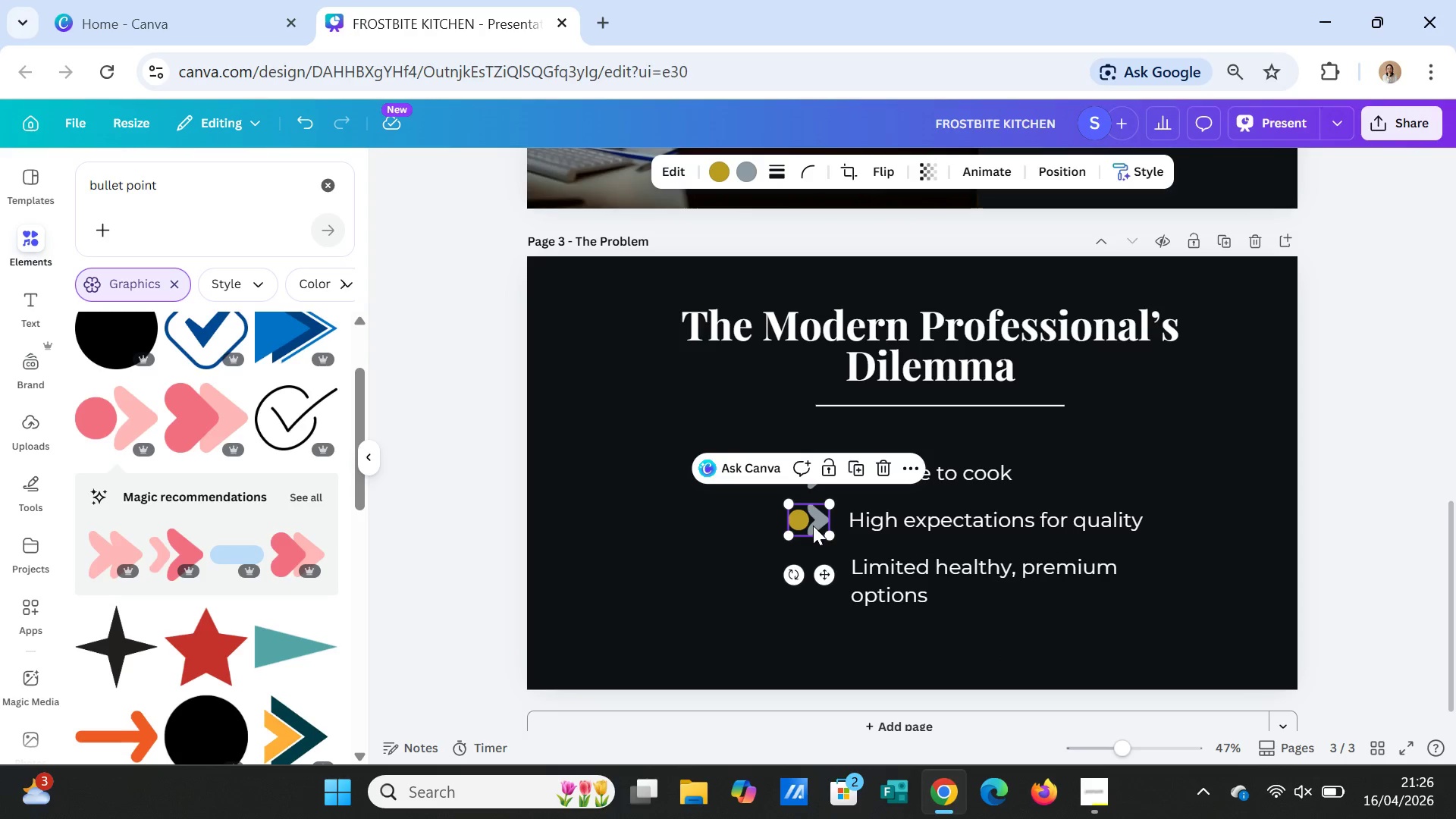 
key(Control+C)
 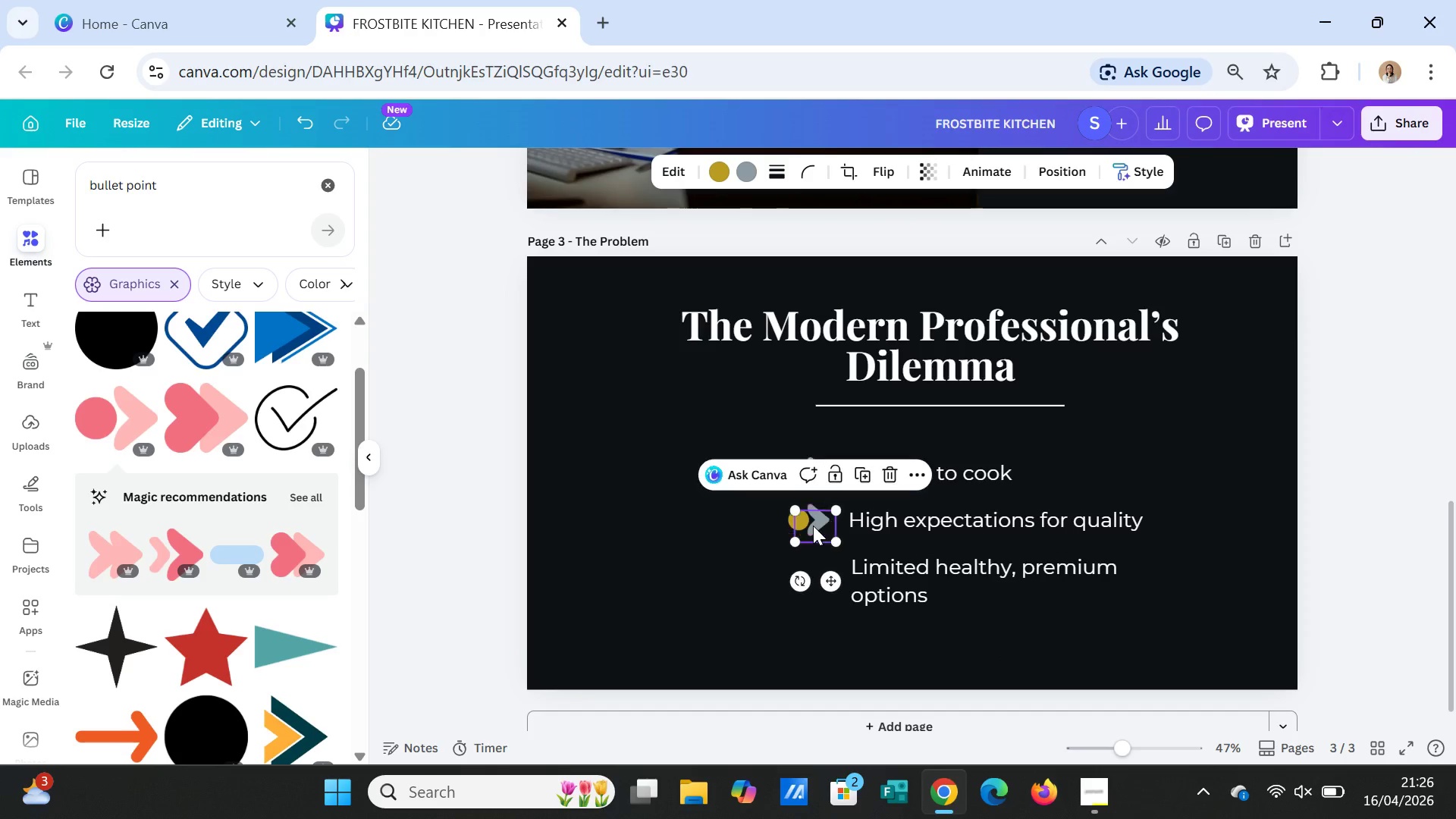 
key(Control+V)
 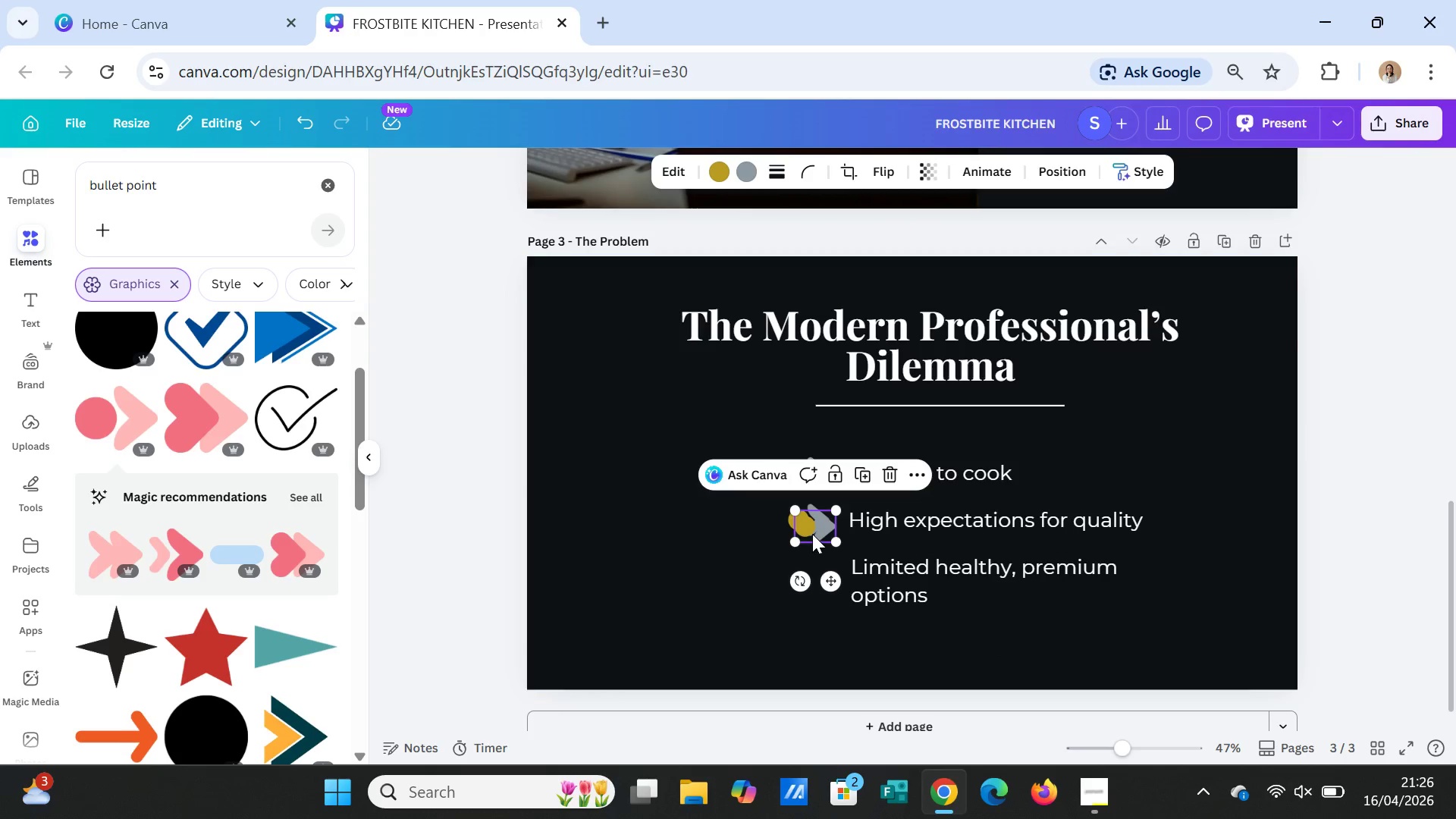 
left_click_drag(start_coordinate=[812, 534], to_coordinate=[808, 581])
 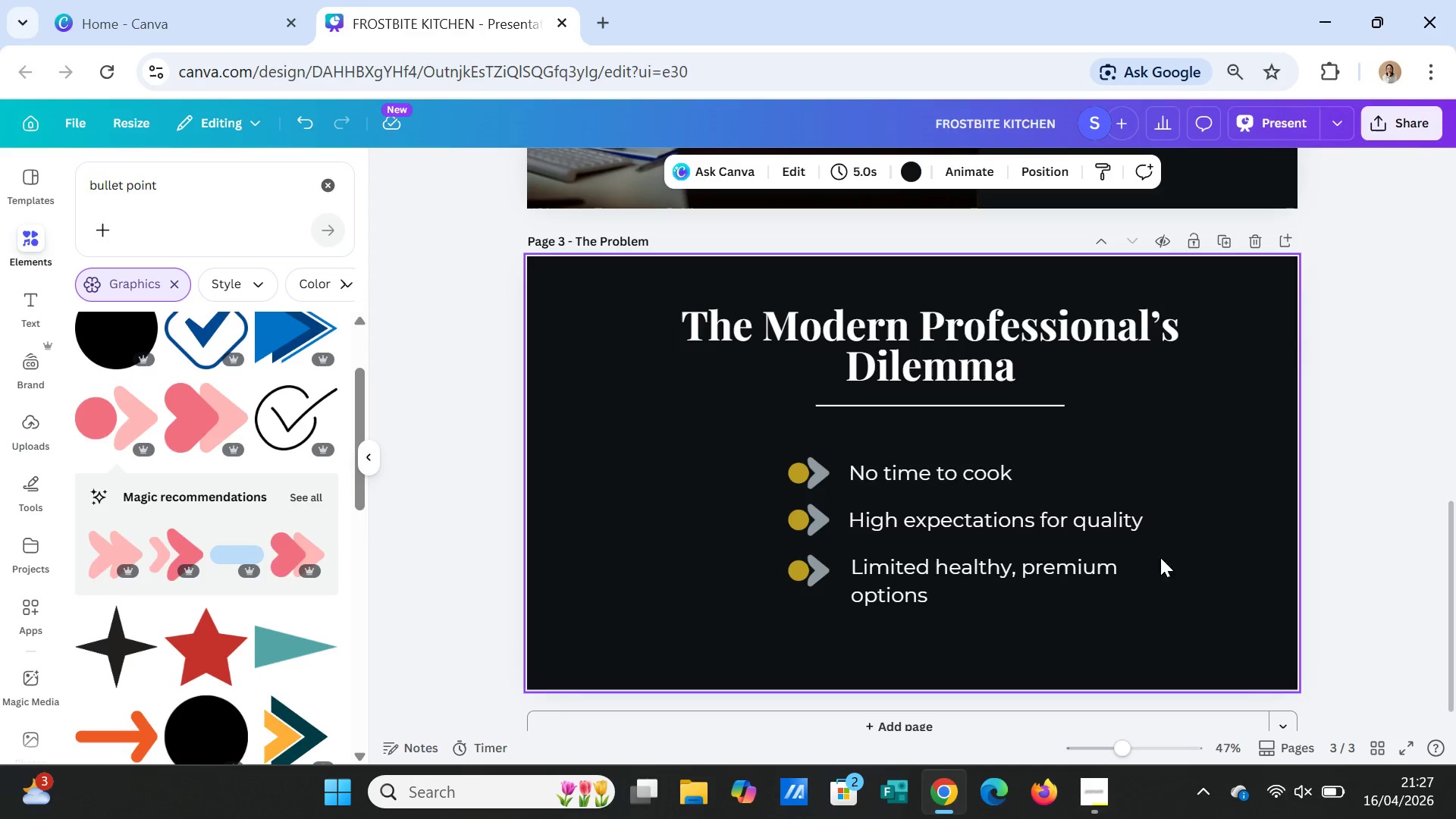 
wait(7.97)
 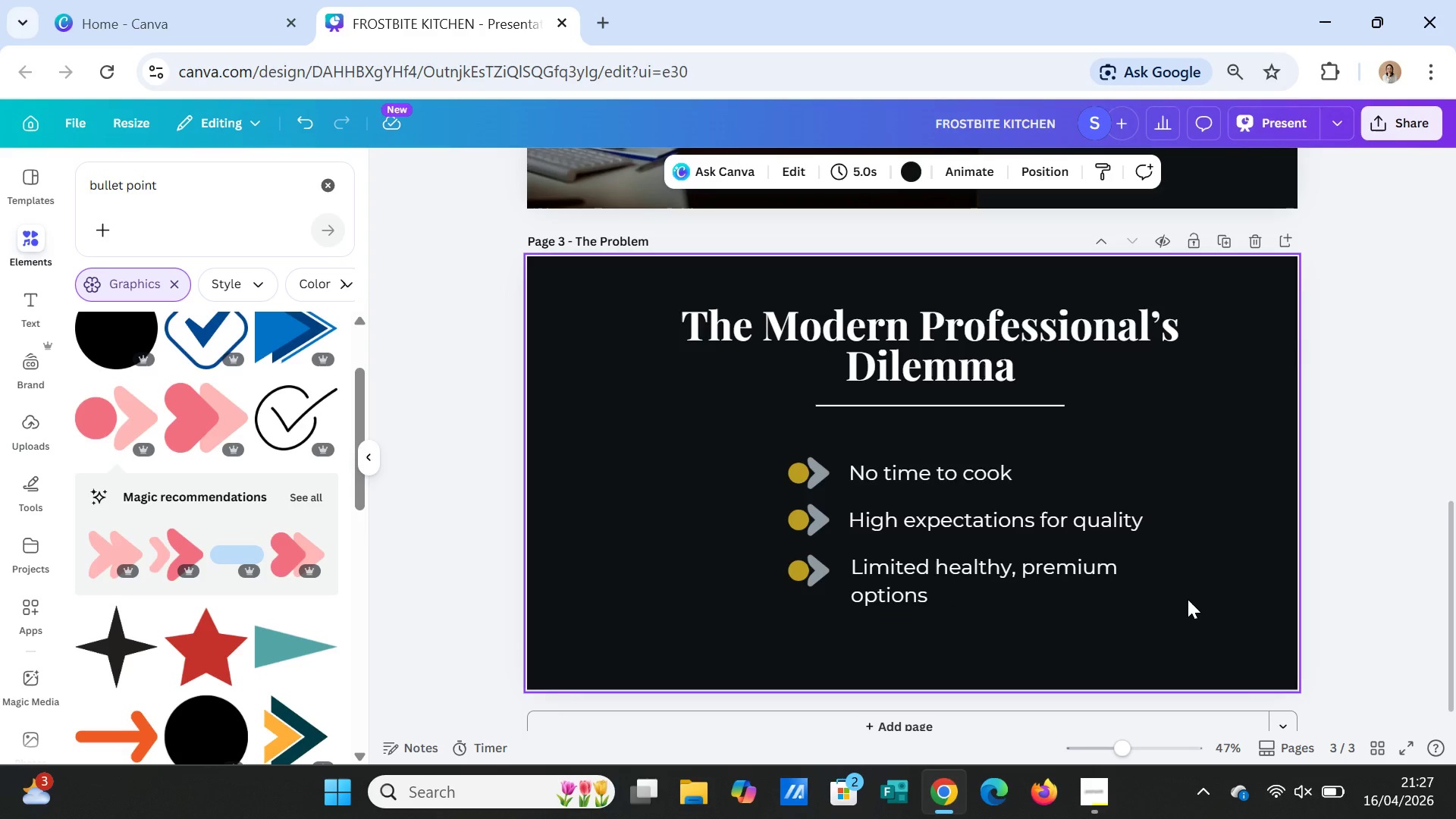 
left_click([797, 475])
 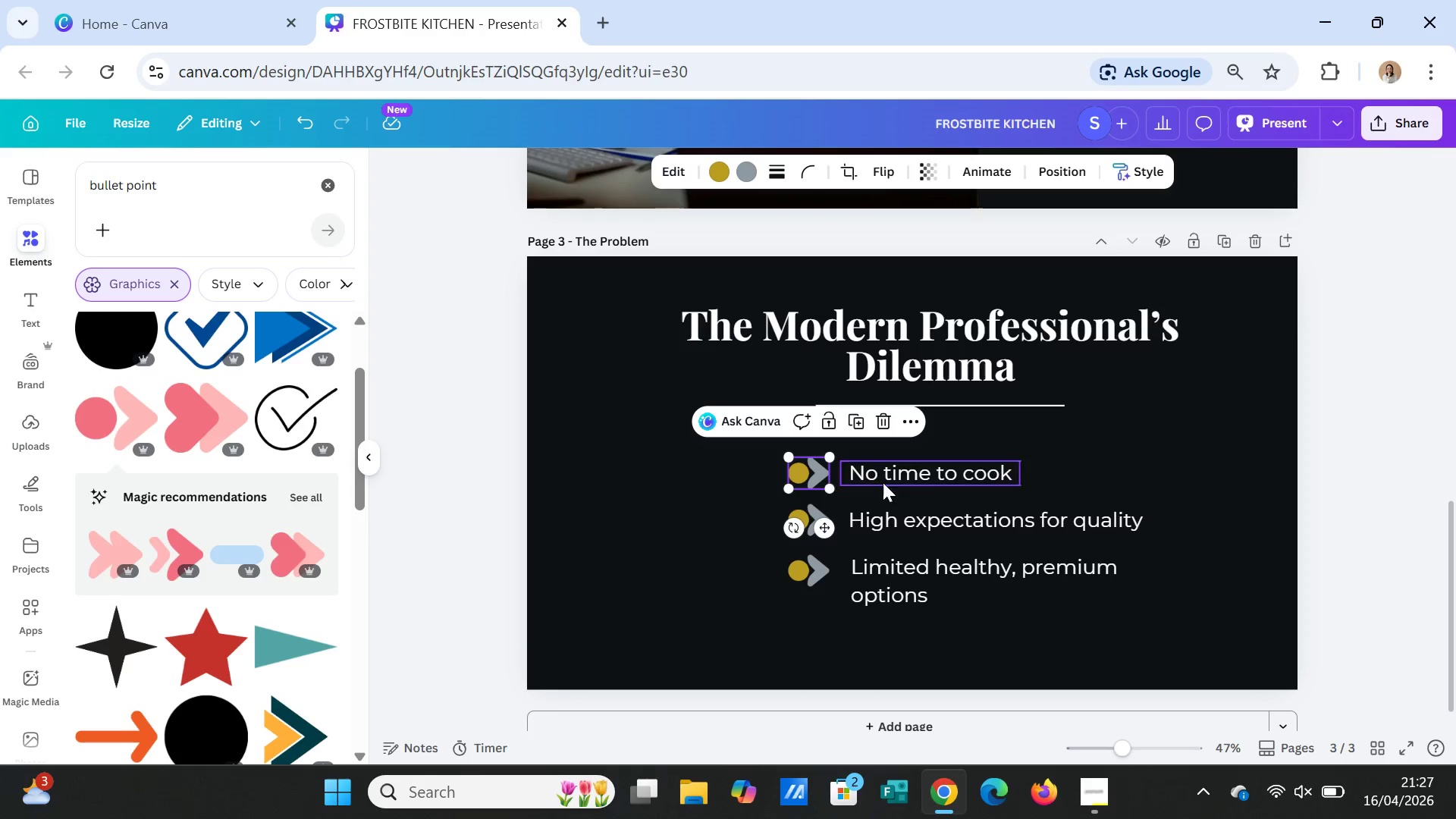 
hold_key(key=ShiftLeft, duration=1.58)
left_click([945, 475])
 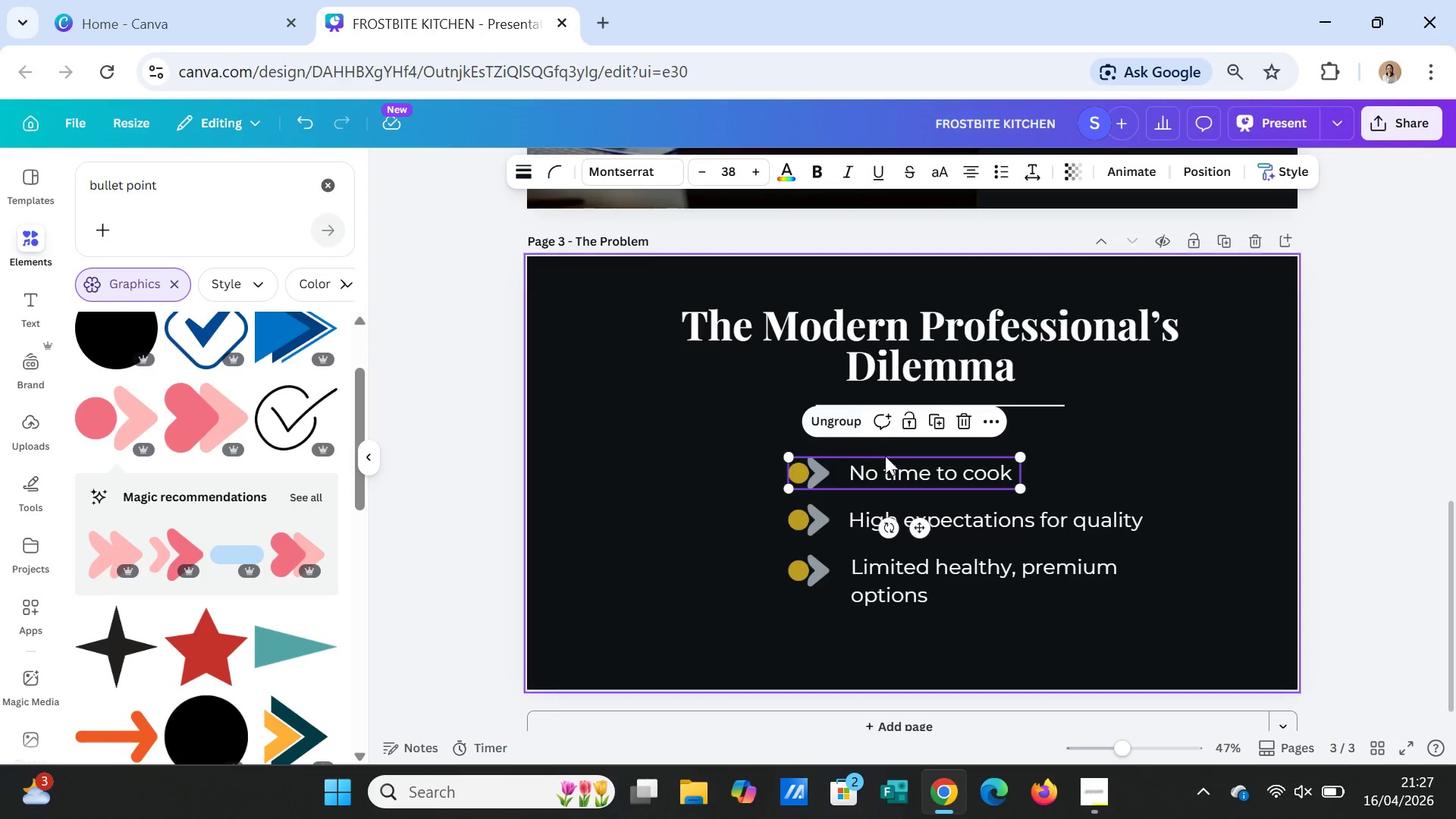 
left_click_drag(start_coordinate=[890, 470], to_coordinate=[890, 454])
 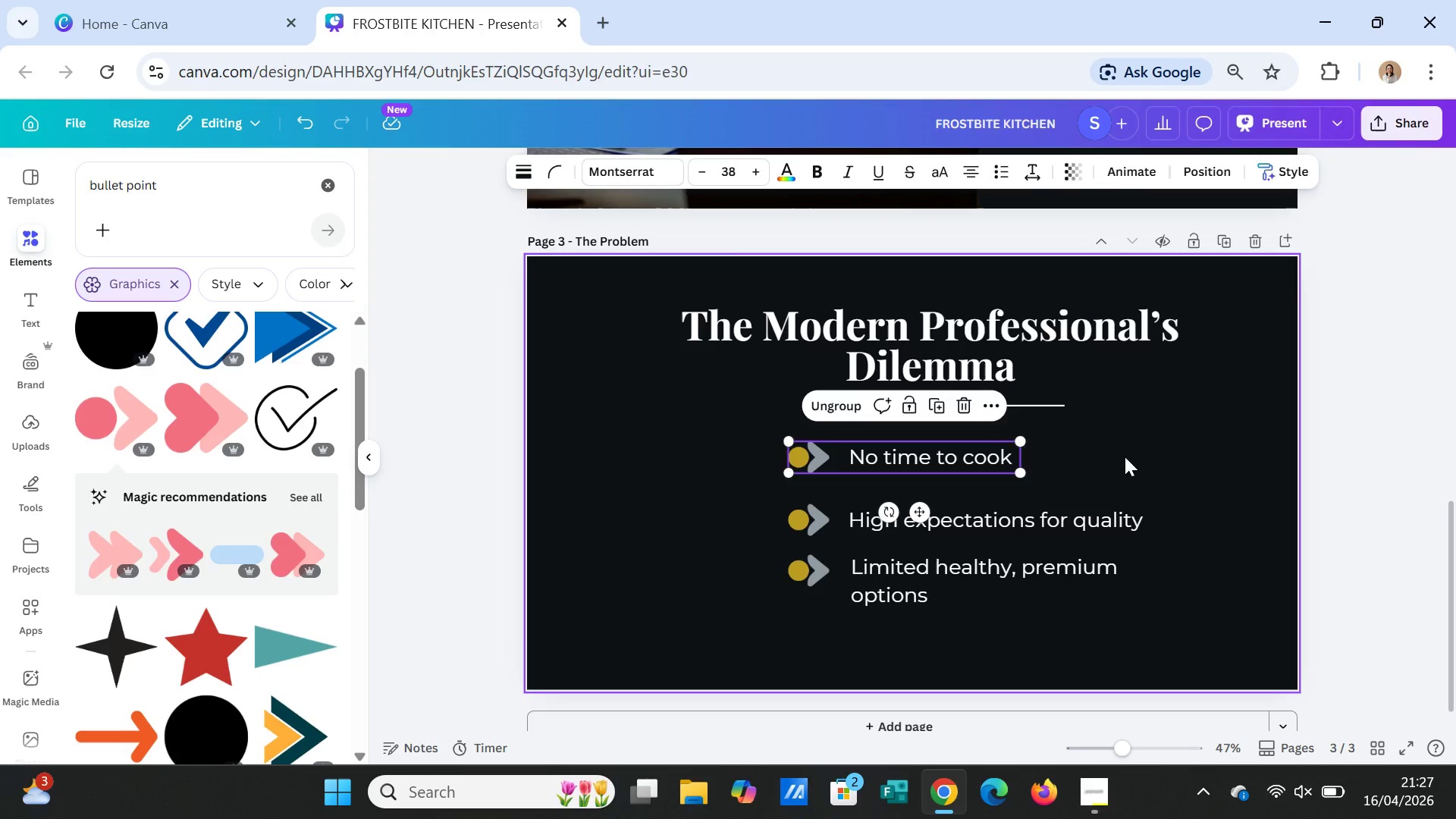 
left_click([1125, 457])
 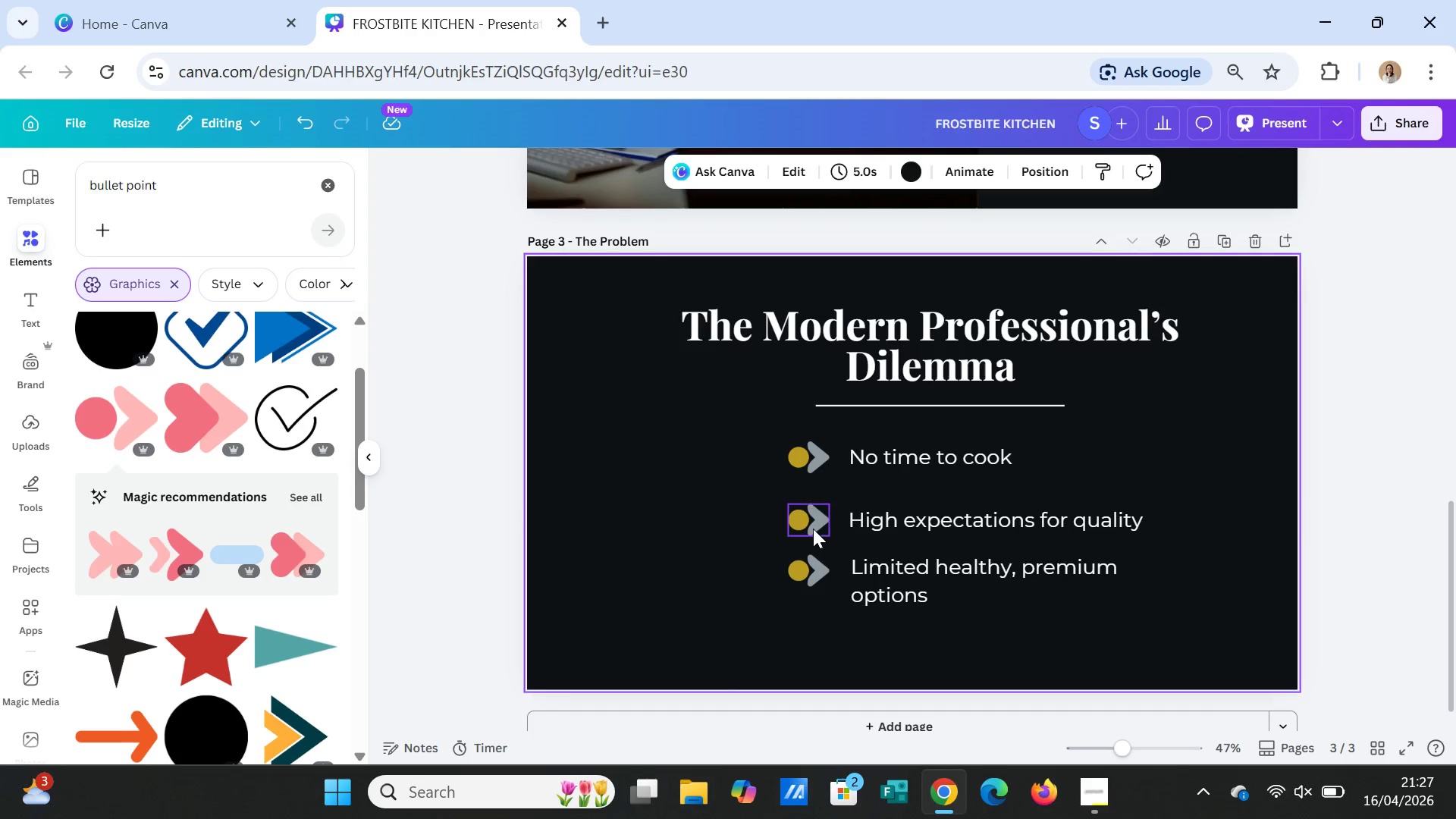 
left_click([808, 526])
 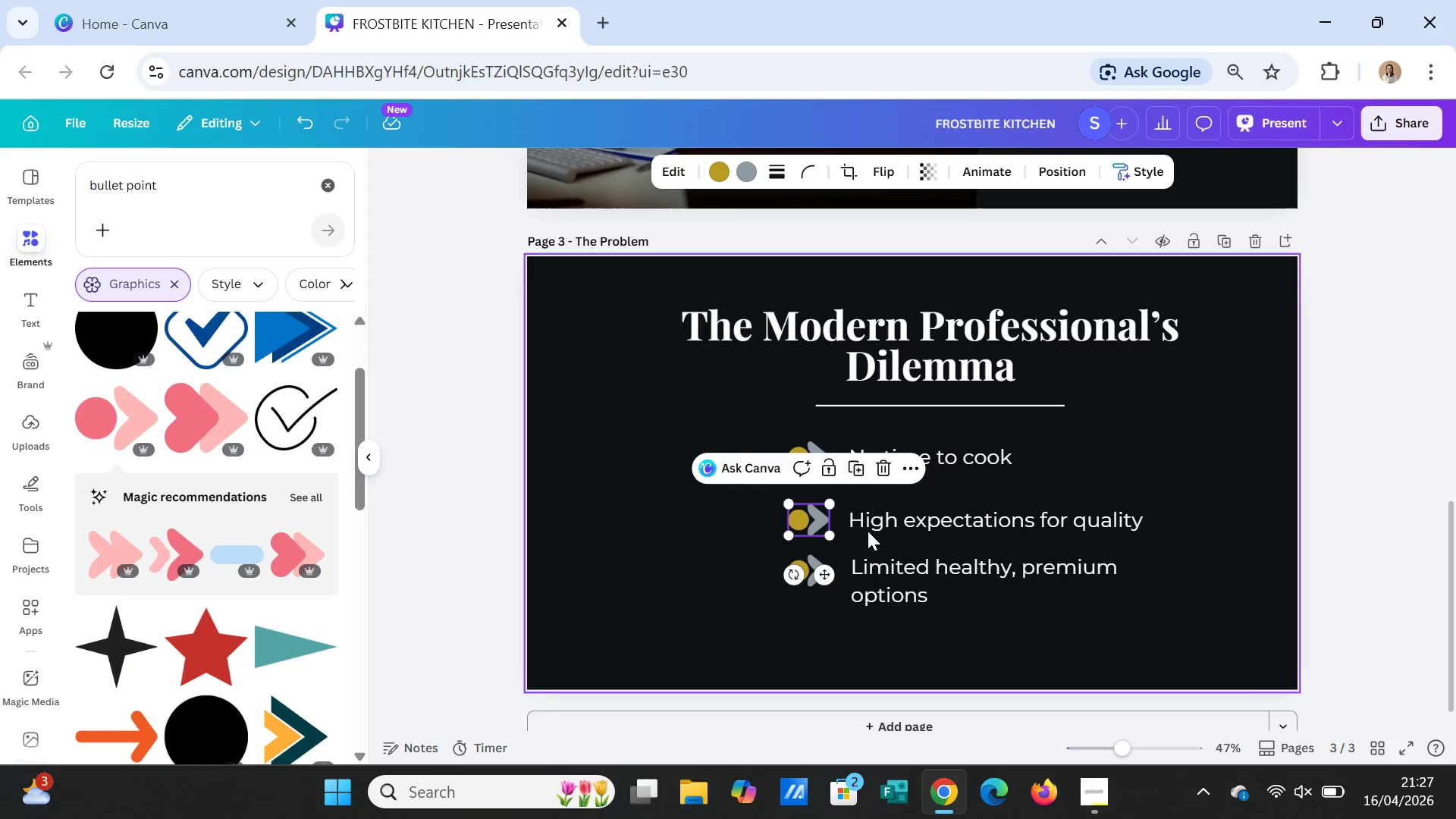 
hold_key(key=ShiftLeft, duration=0.86)
left_click([889, 528])
 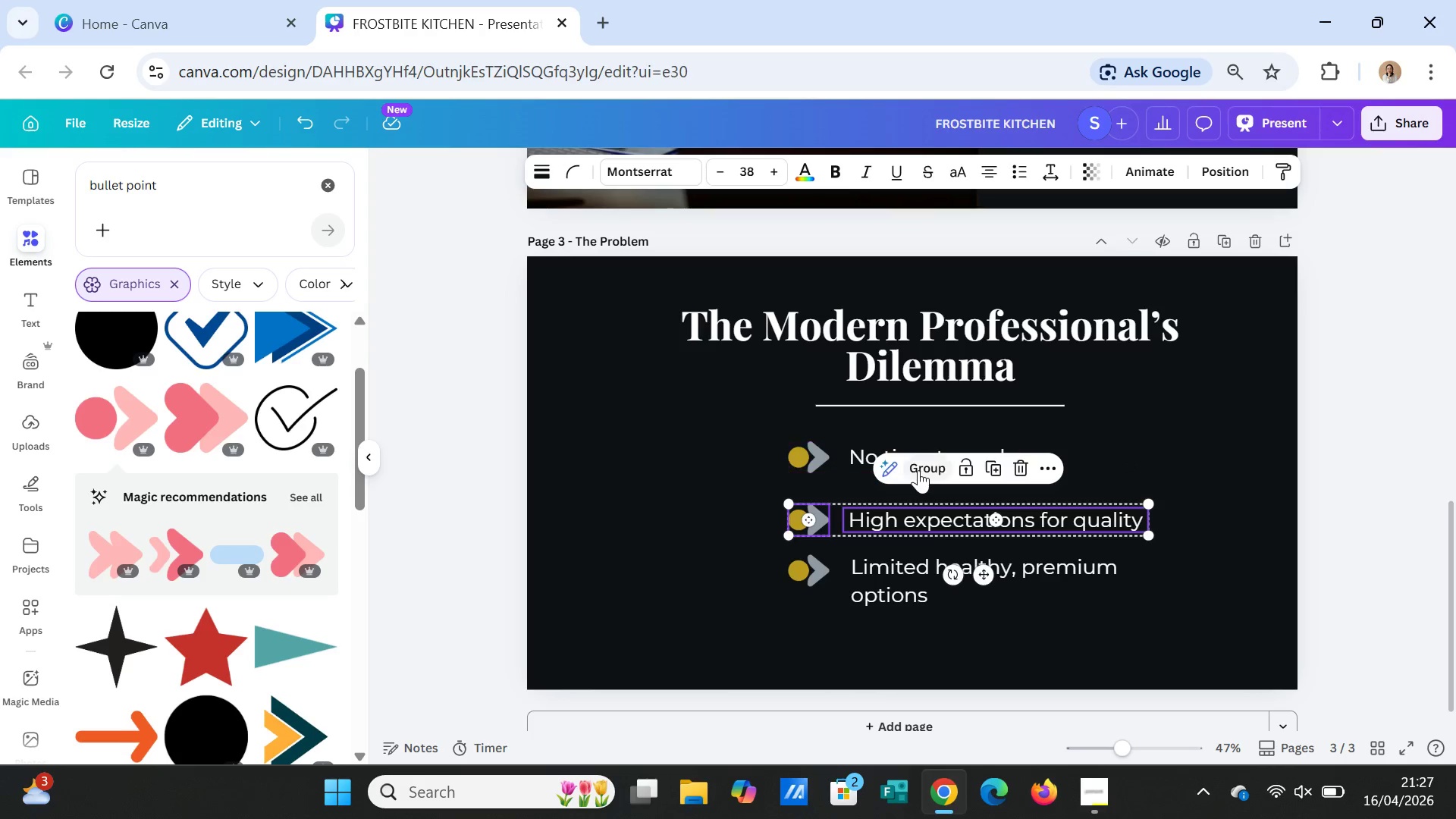 
left_click([919, 469])
 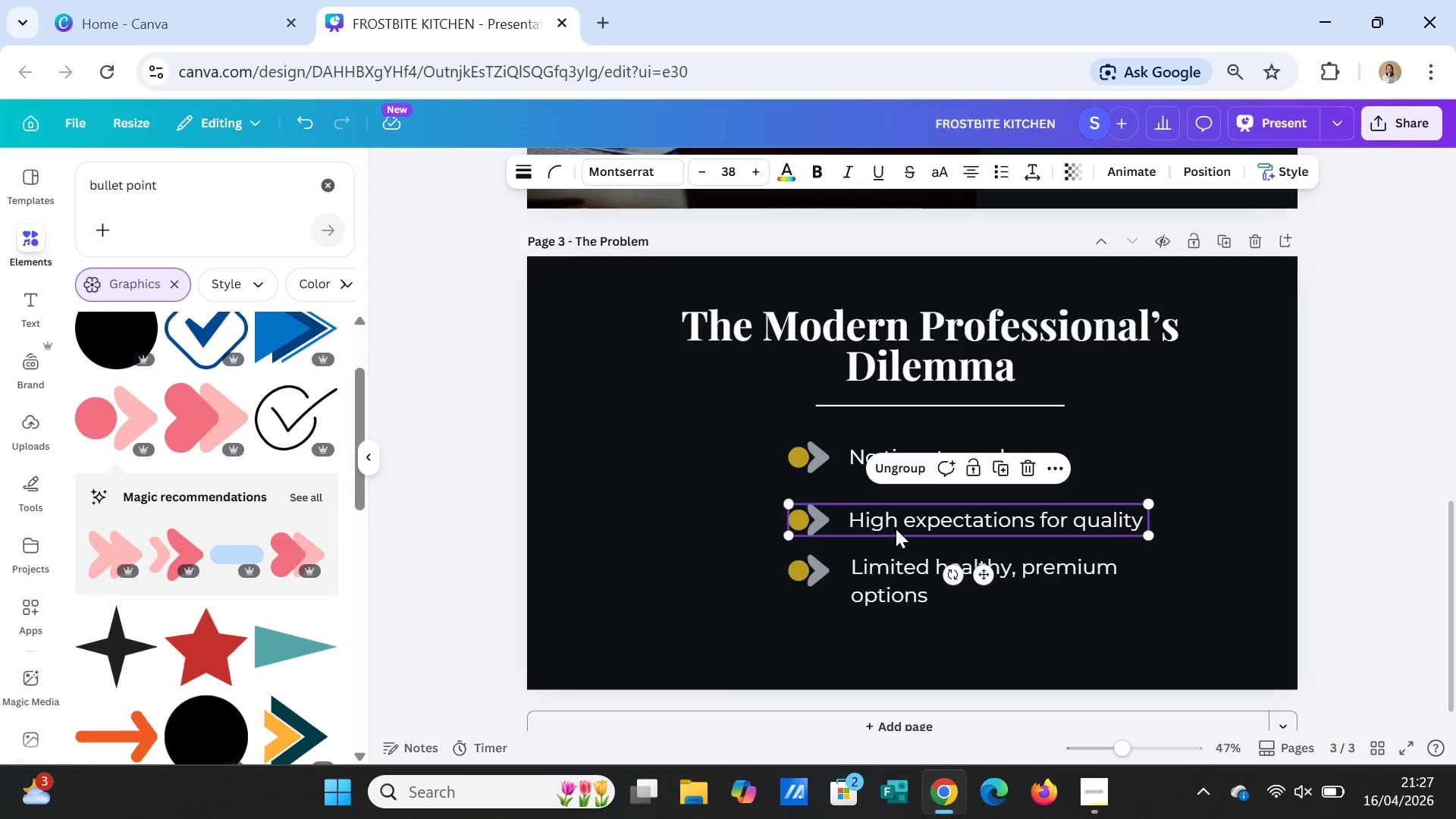 
left_click_drag(start_coordinate=[895, 528], to_coordinate=[892, 522])
 